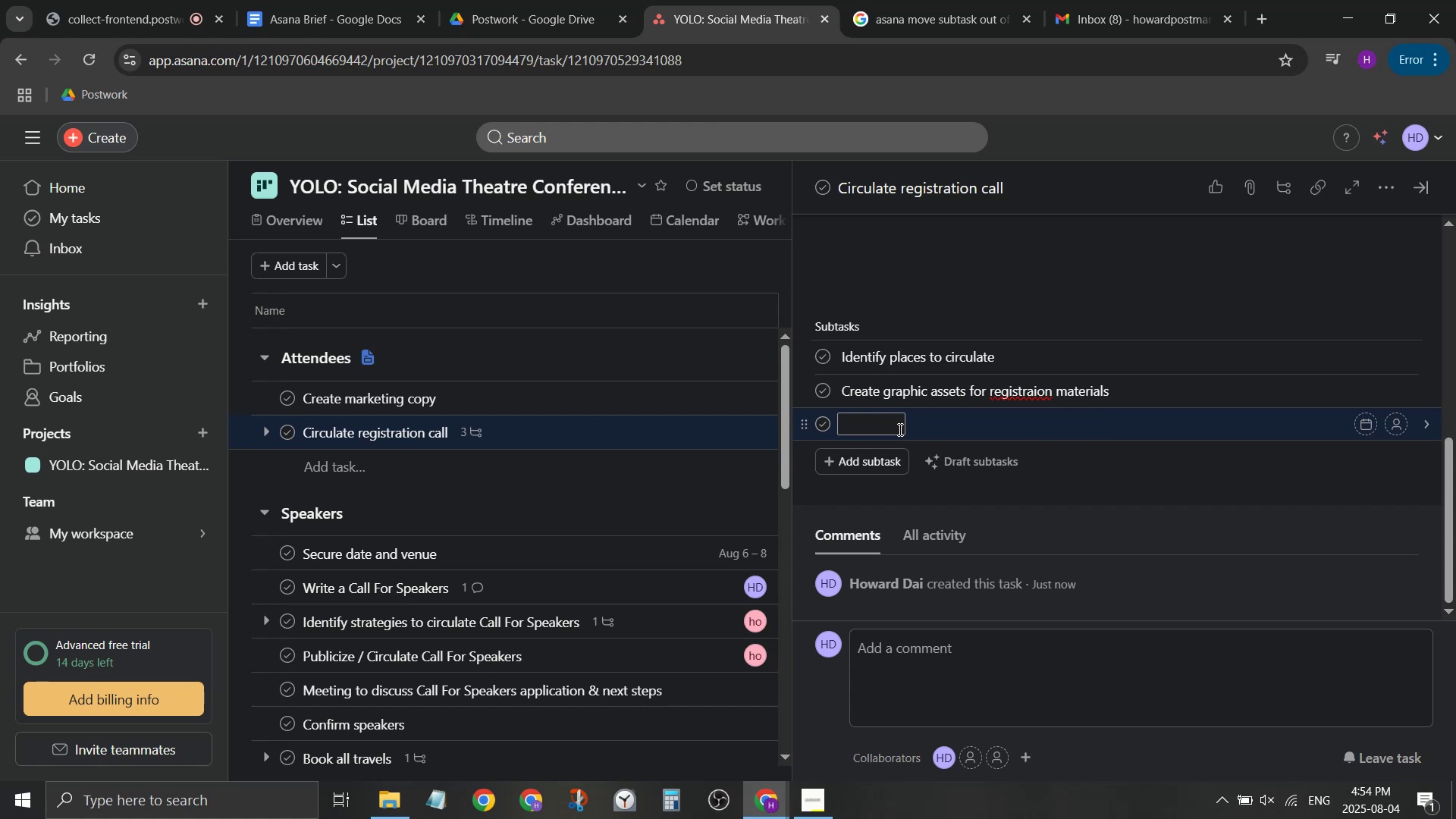 
left_click([366, 476])
 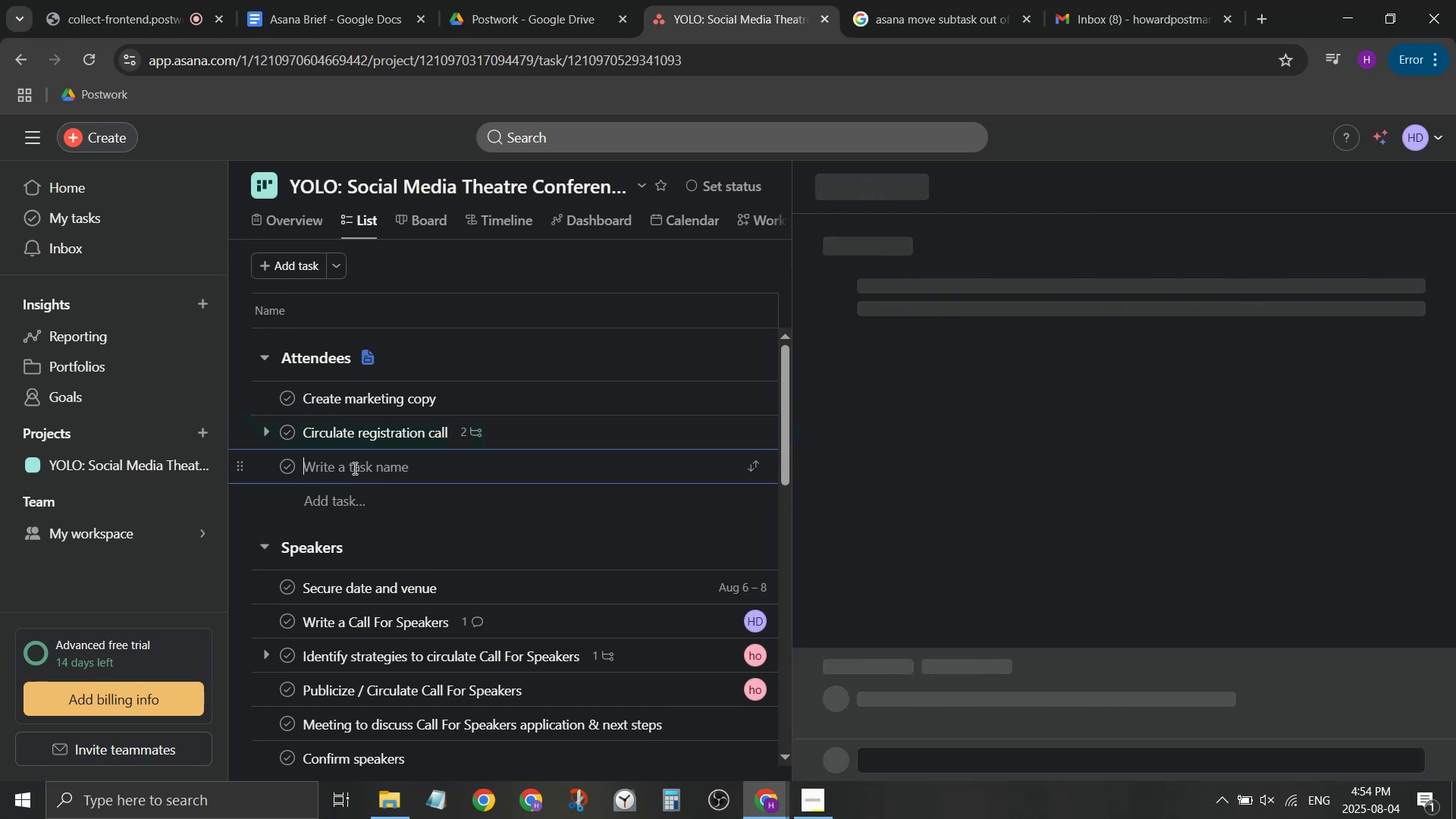 
left_click([353, 468])
 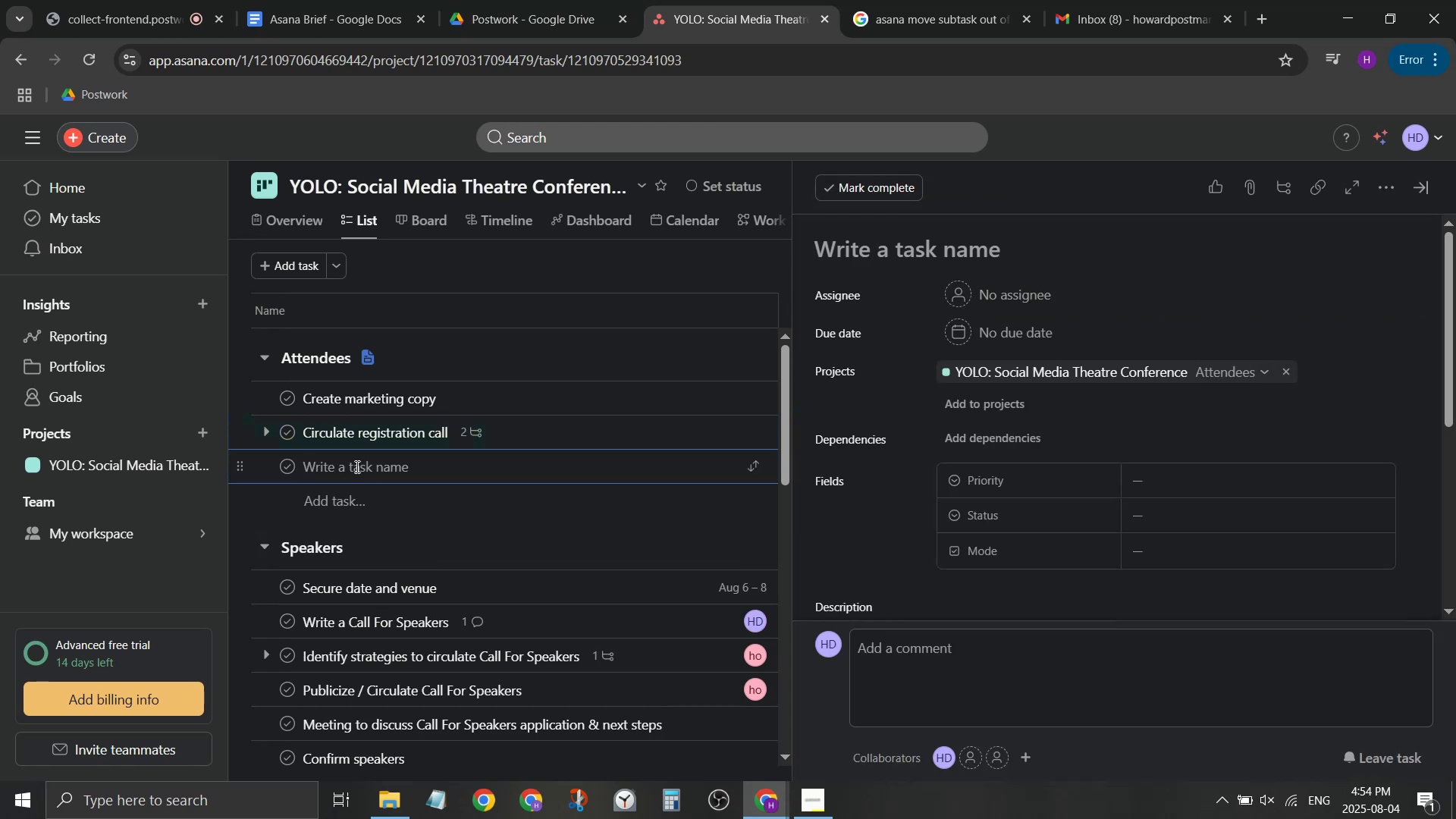 
type(Receiveall )
key(Backspace)
key(Backspace)
key(Backspace)
key(Backspace)
key(Backspace)
type(e ret)
key(Backspace)
type(istrants )
key(Backspace)
type( ifo)
key(Backspace)
key(Backspace)
type(nfo)
 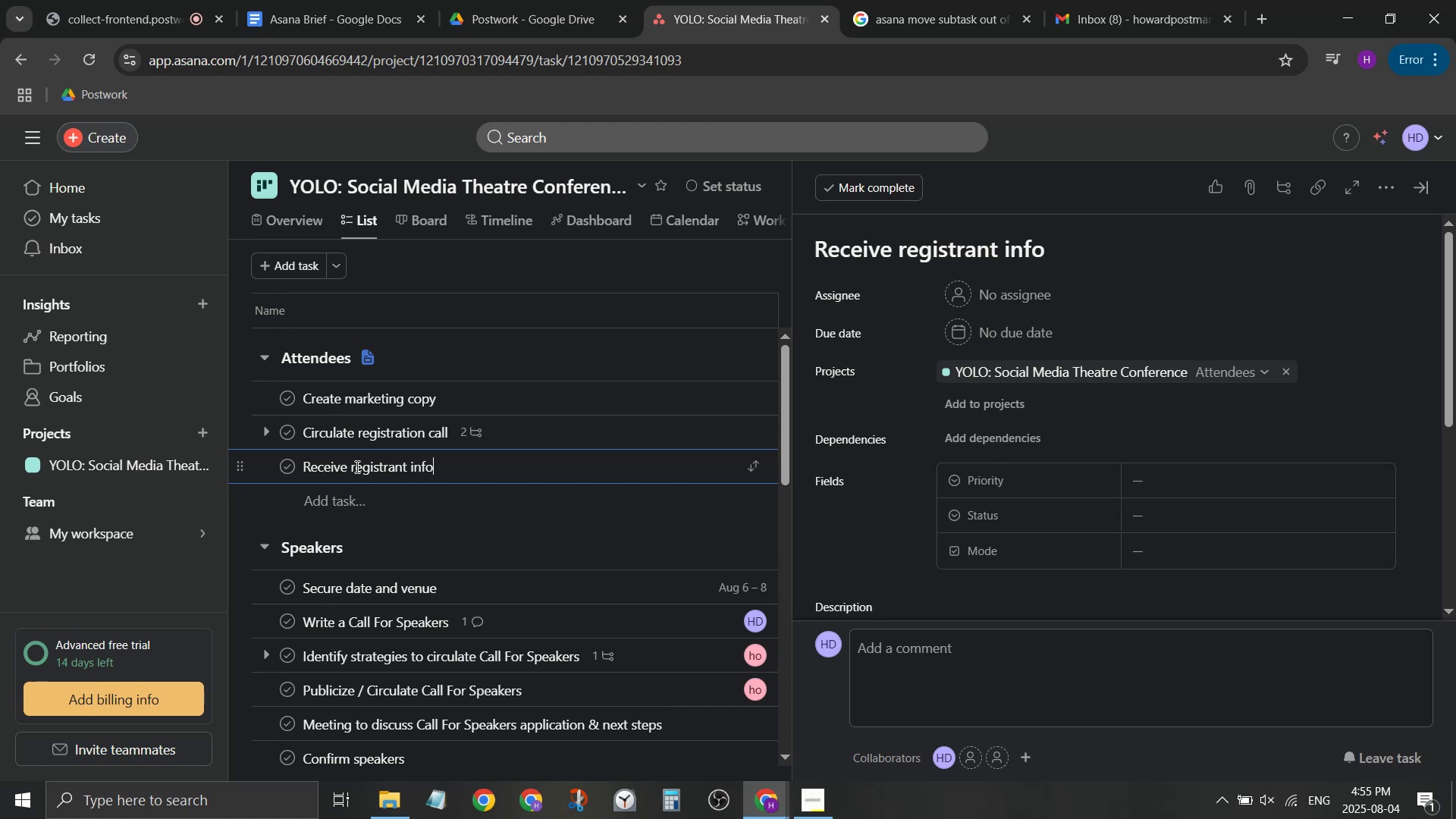 
hold_key(key=G, duration=23.19)
 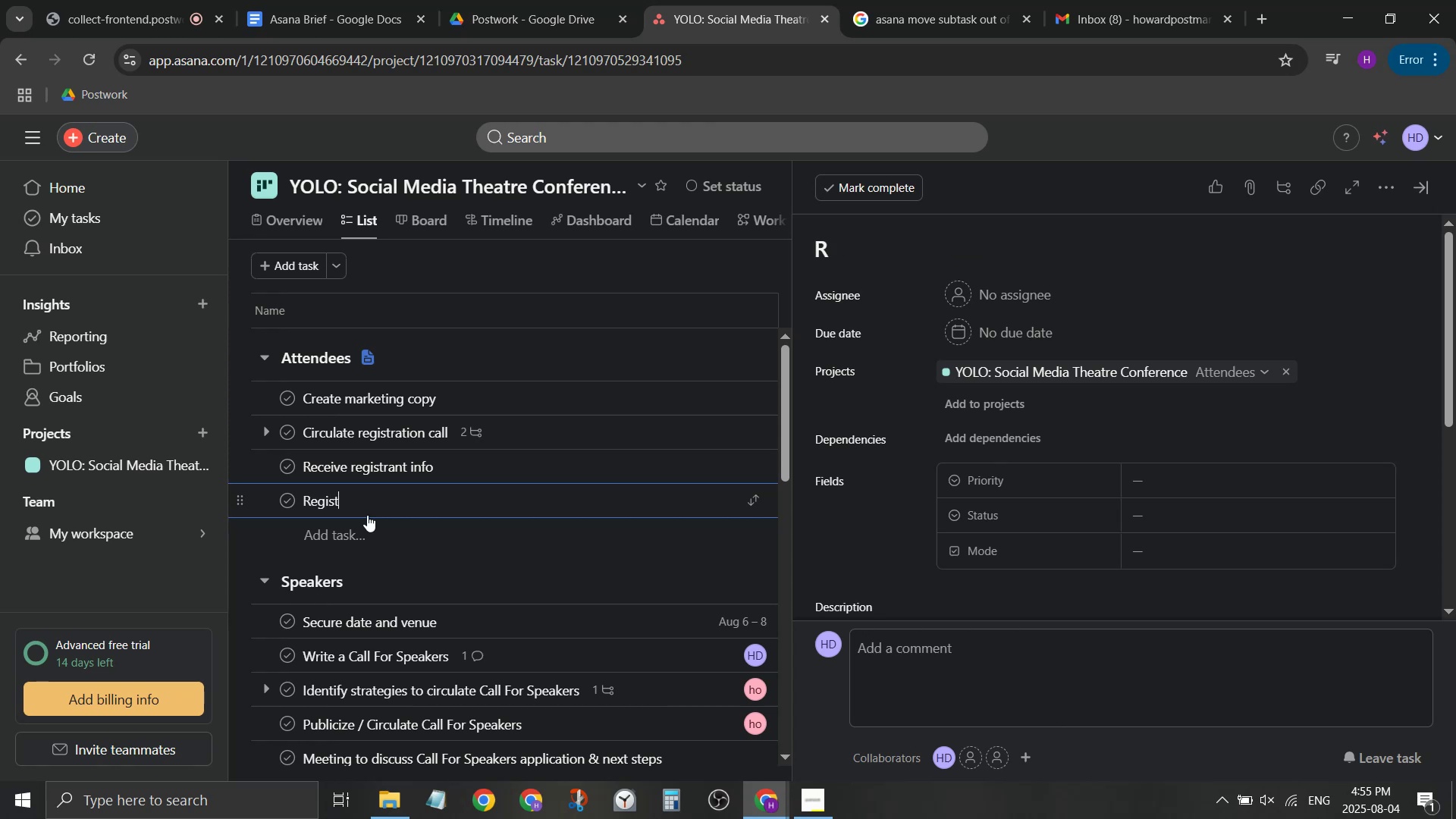 
type(re)
key(Backspace)
type(Re=)
key(Backspace)
key(Backspace)
key(Backspace)
key(Backspace)
type(Reistrant kit)
 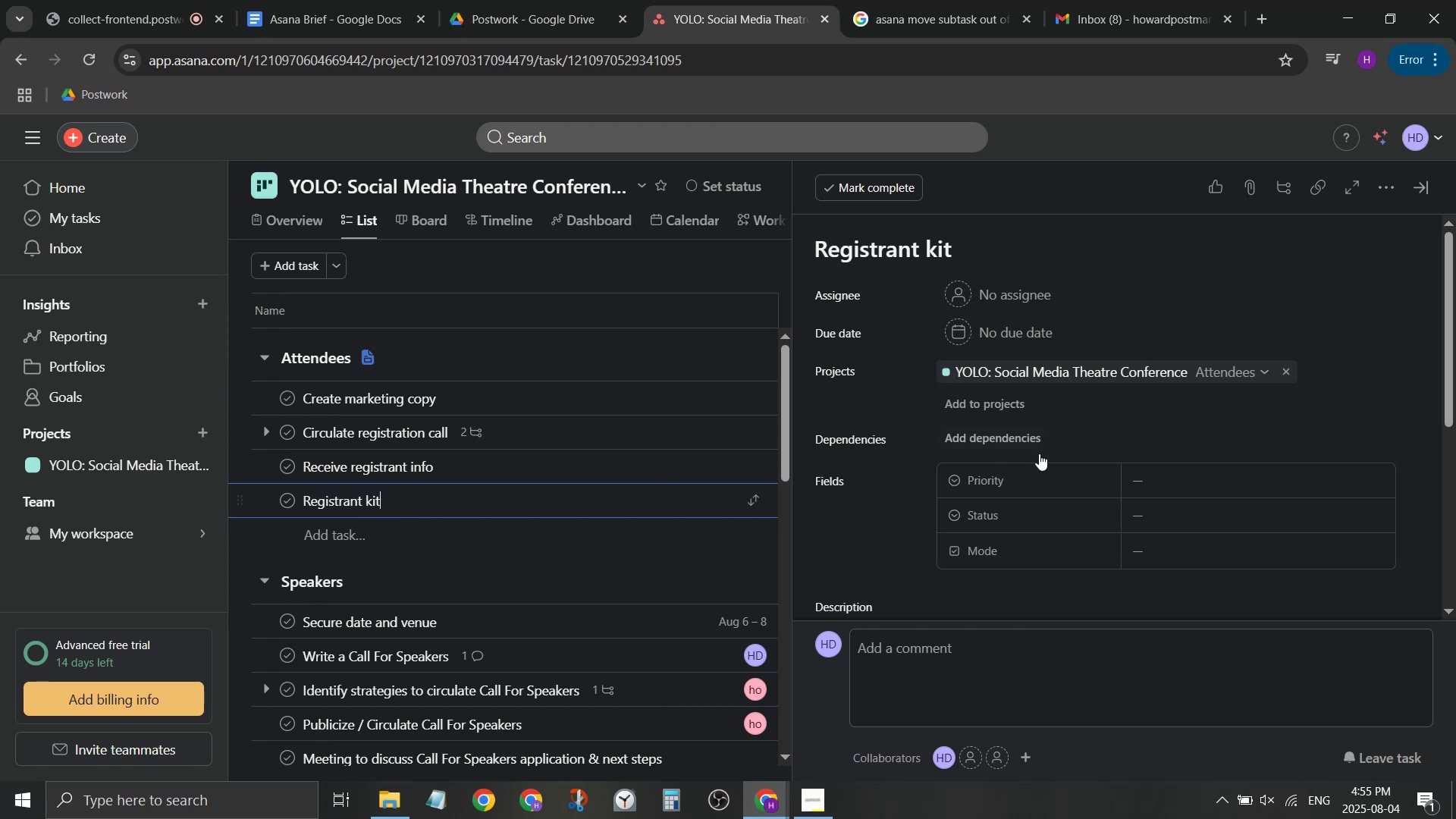 
scroll: coordinate [952, 423], scroll_direction: down, amount: 4.0
 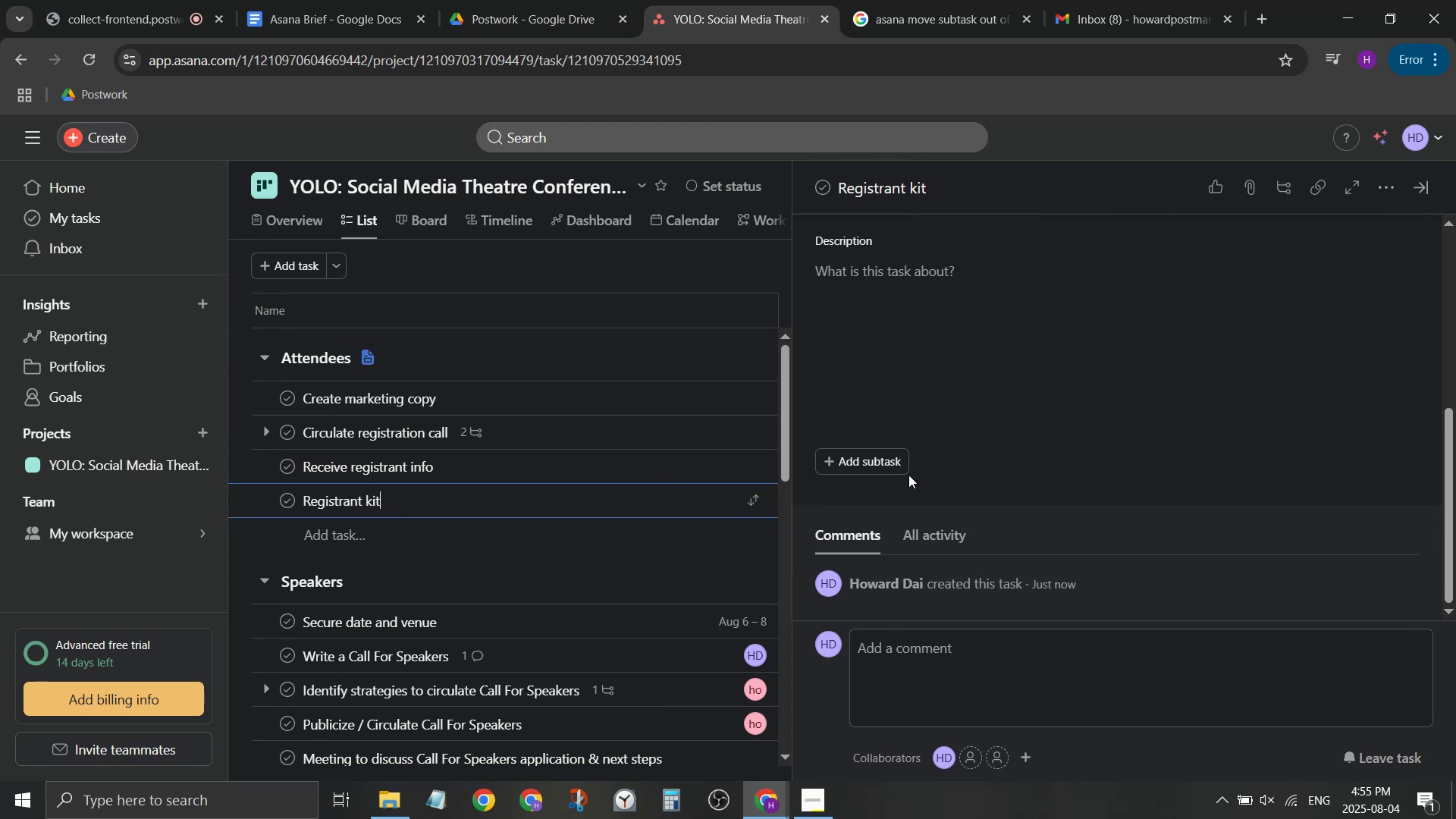 
left_click([897, 463])
 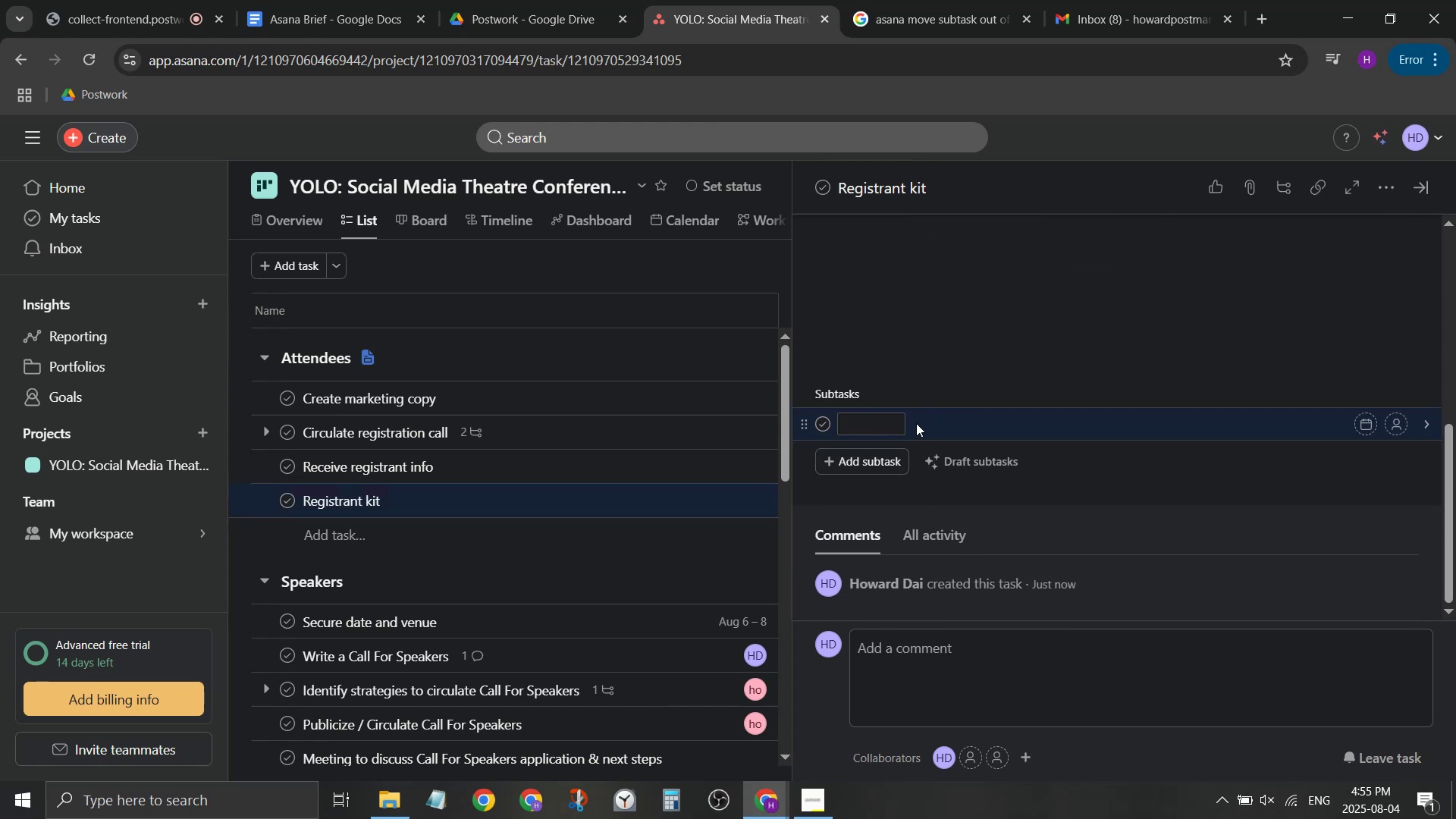 
left_click([883, 422])
 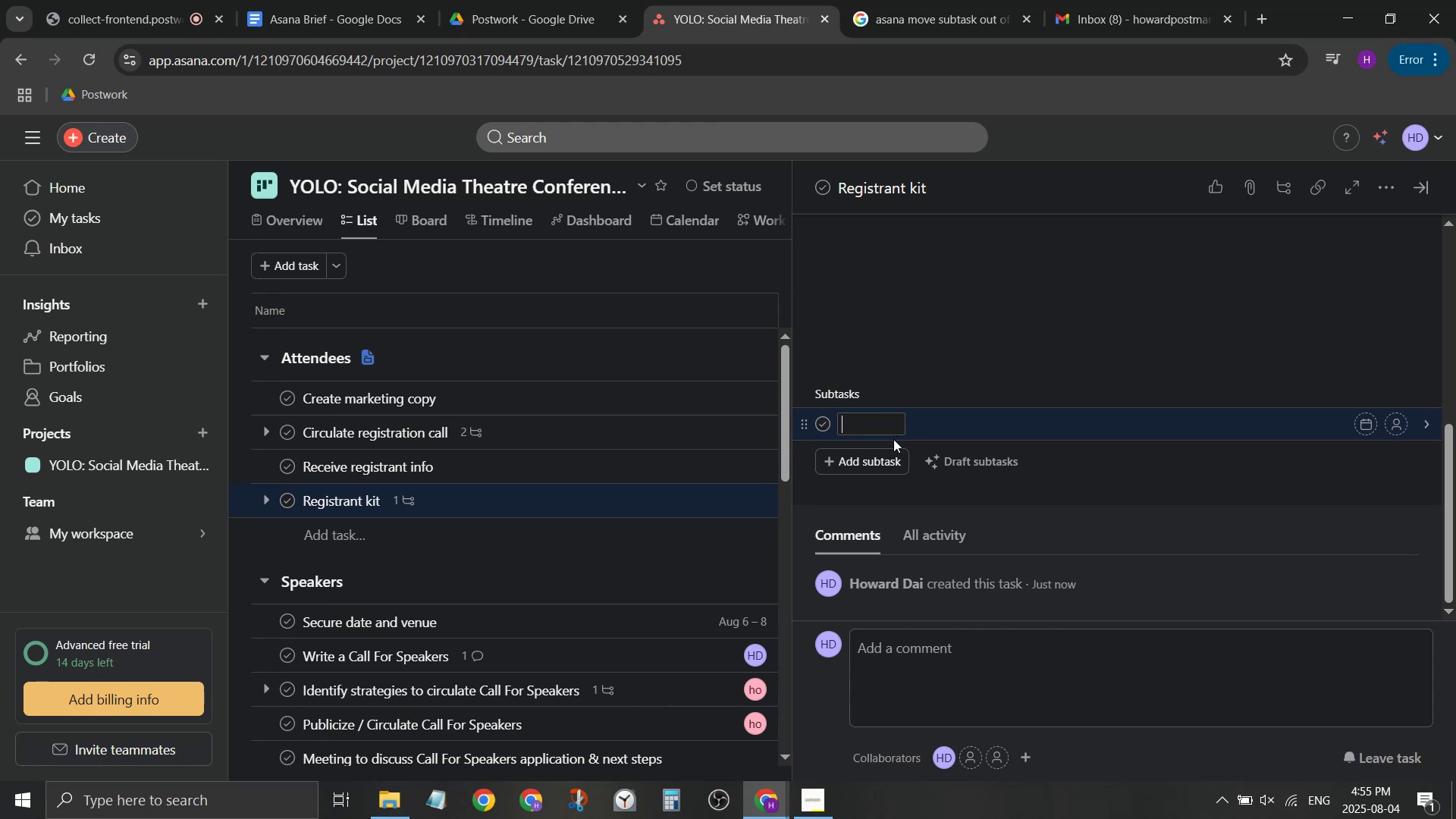 
left_click([893, 440])
 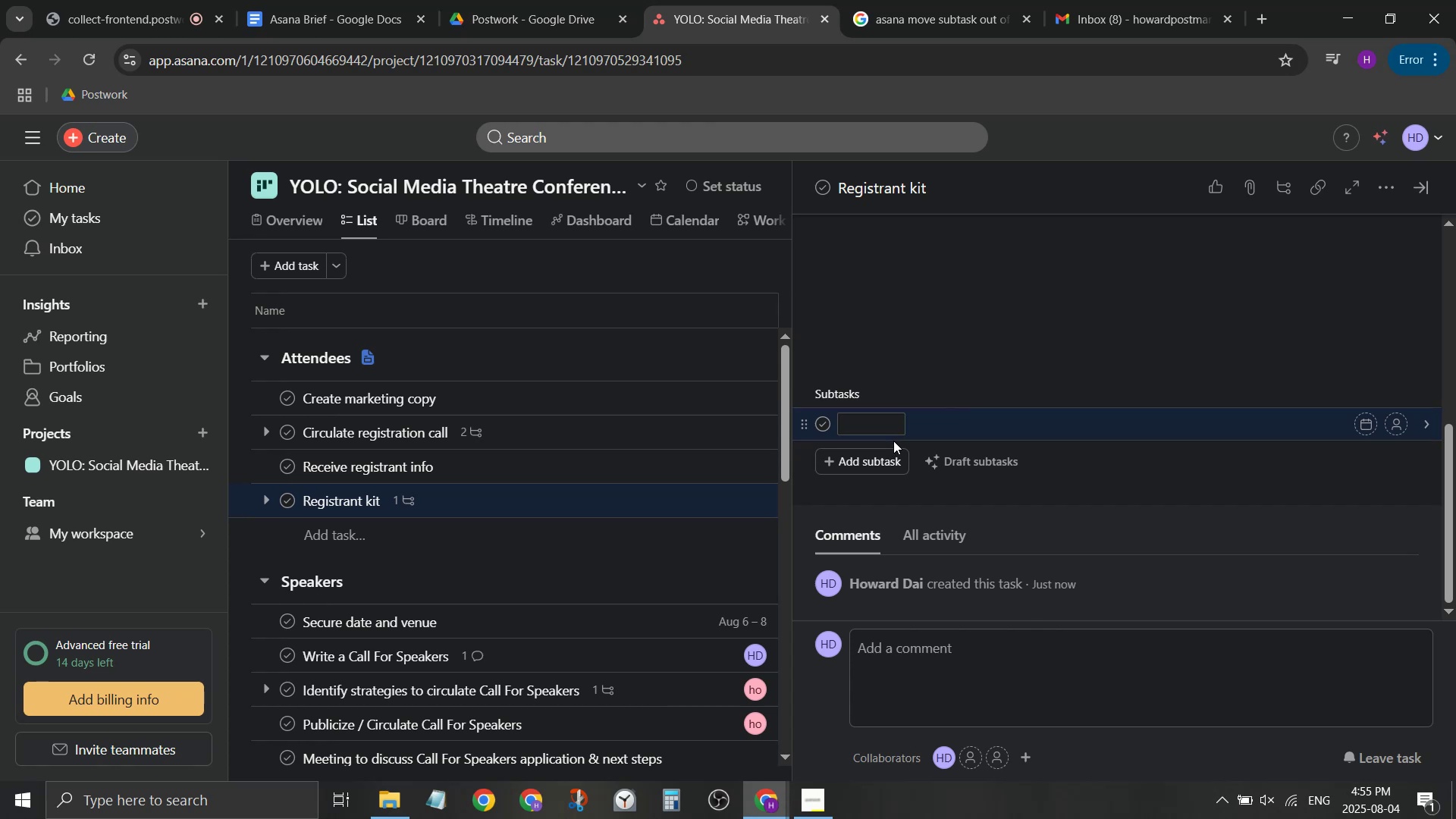 
wait(17.3)
 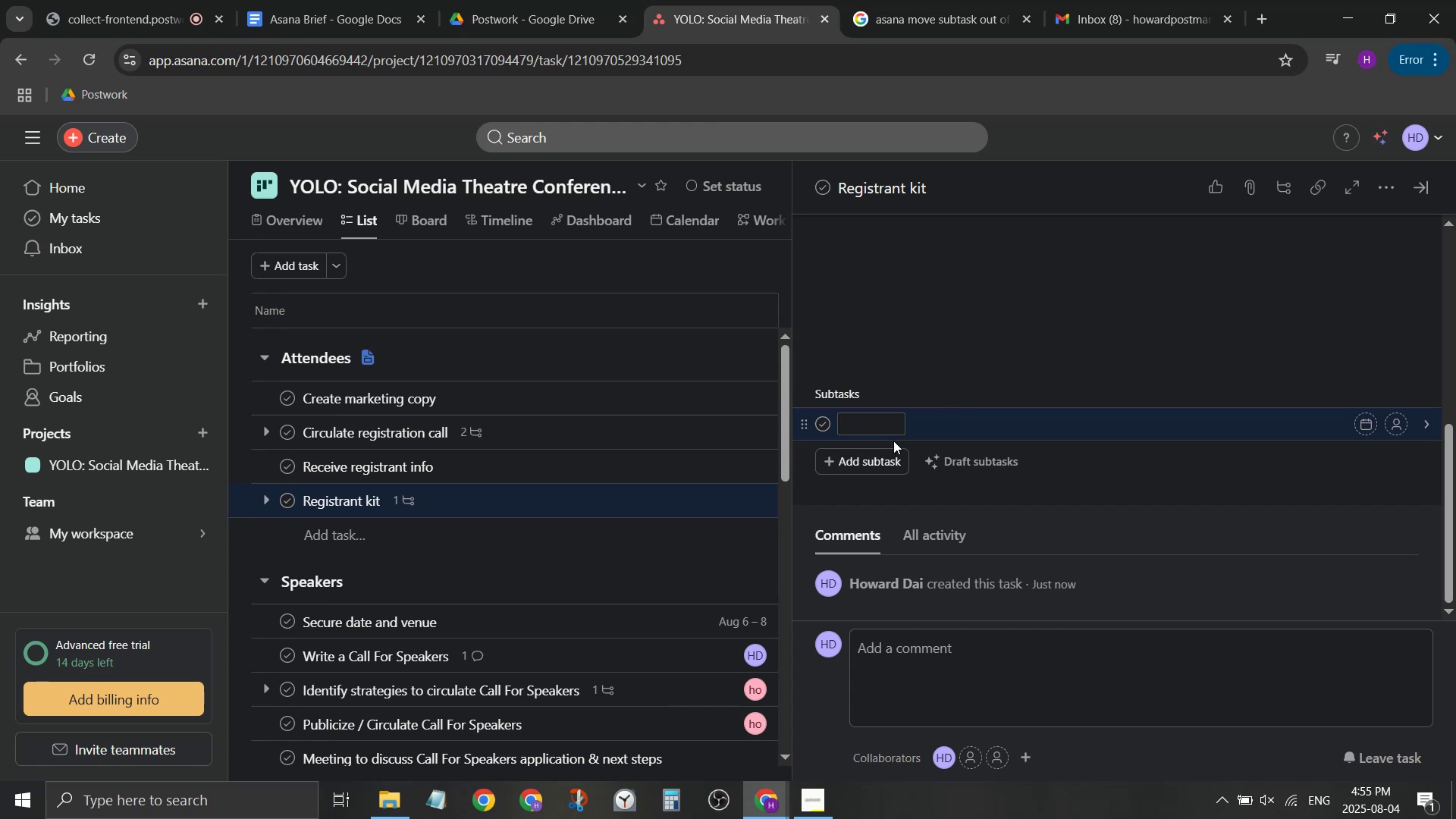 
left_click([654, 540])
 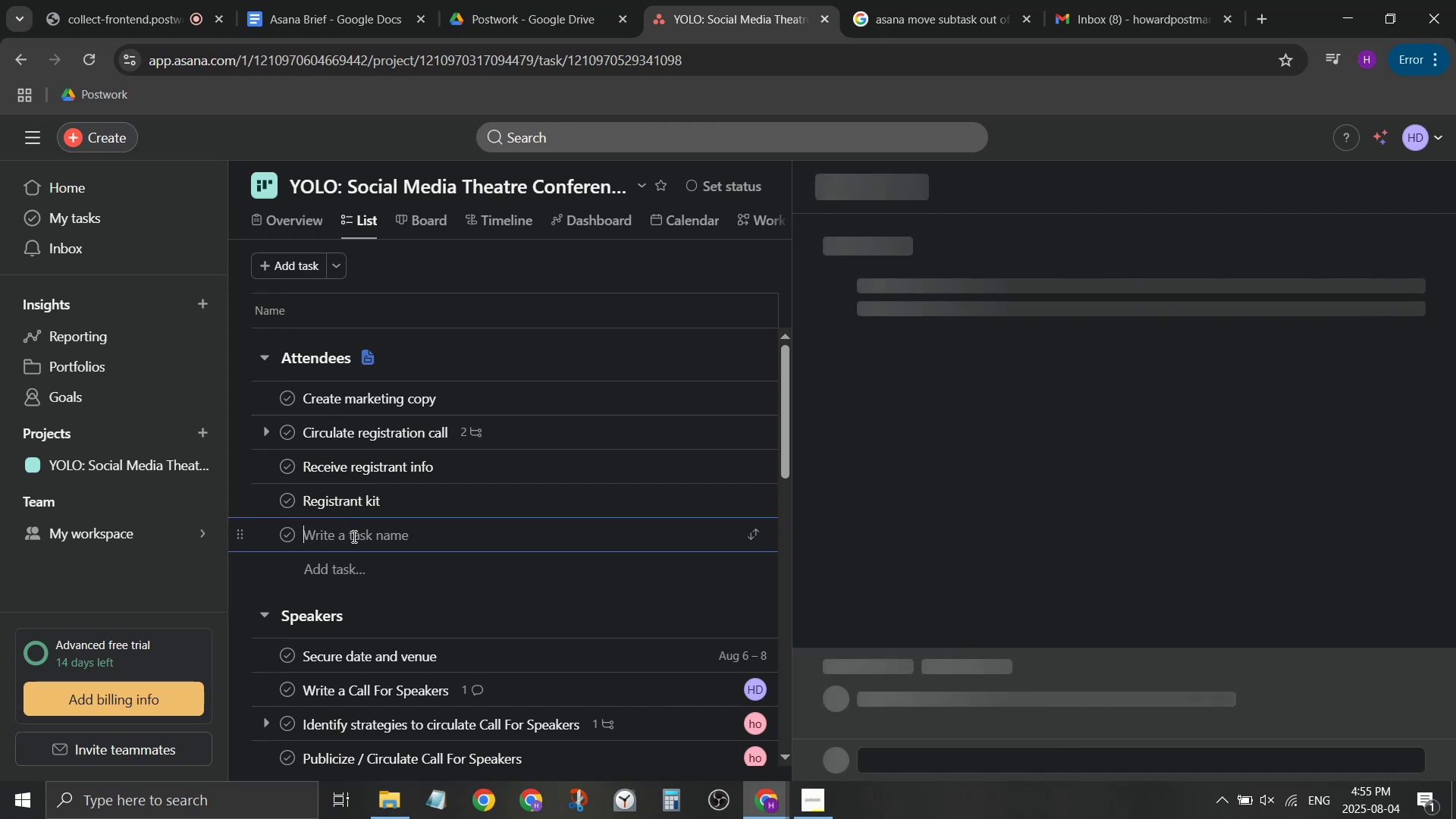 
type(Print re)
key(Backspace)
key(Backspace)
type(ad)
key(Backspace)
key(Backspace)
type(adges)
key(Backspace)
key(Backspace)
key(Backspace)
key(Backspace)
key(Backspace)
type(badges)
 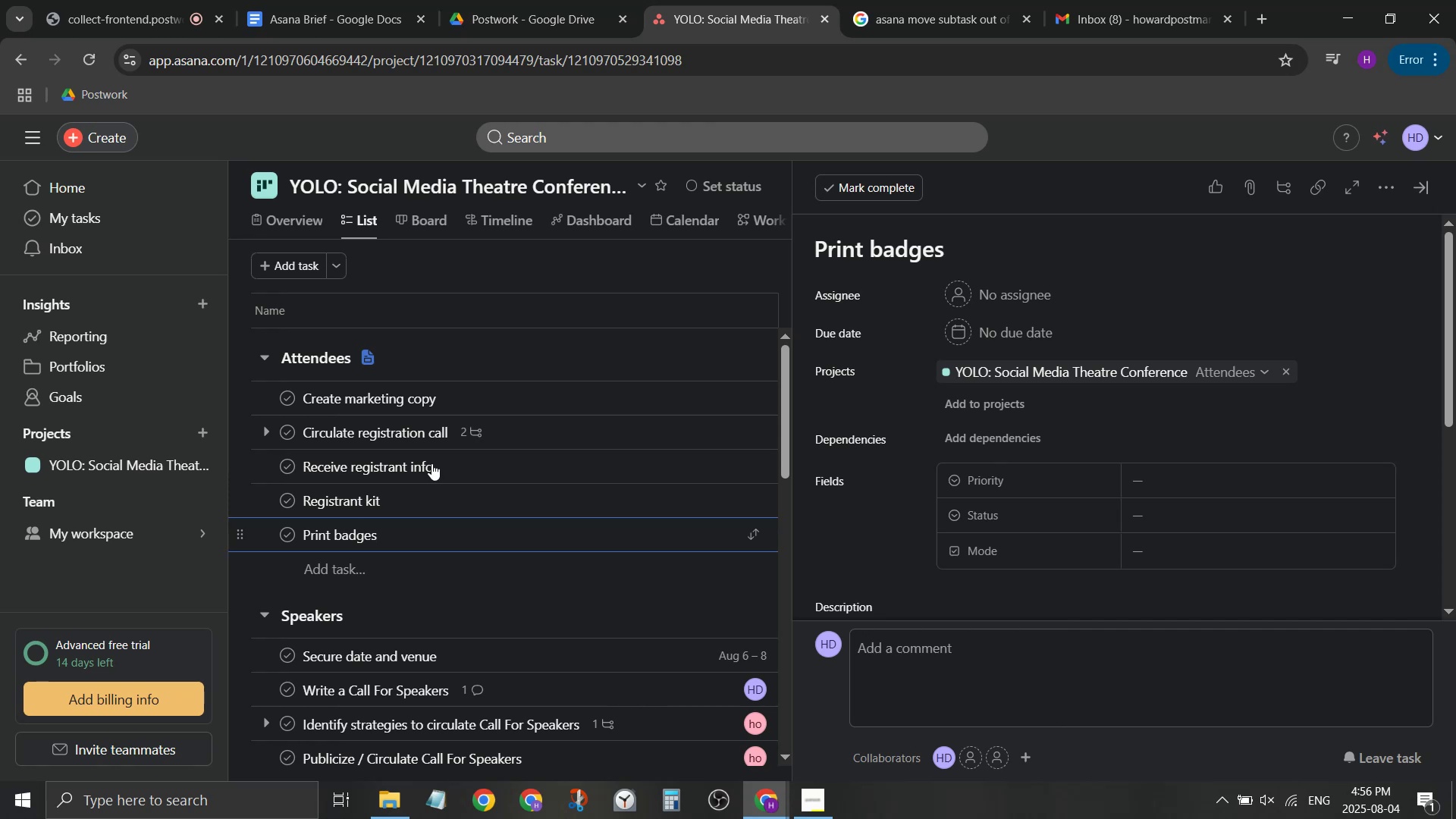 
scroll: coordinate [992, 358], scroll_direction: down, amount: 4.0
 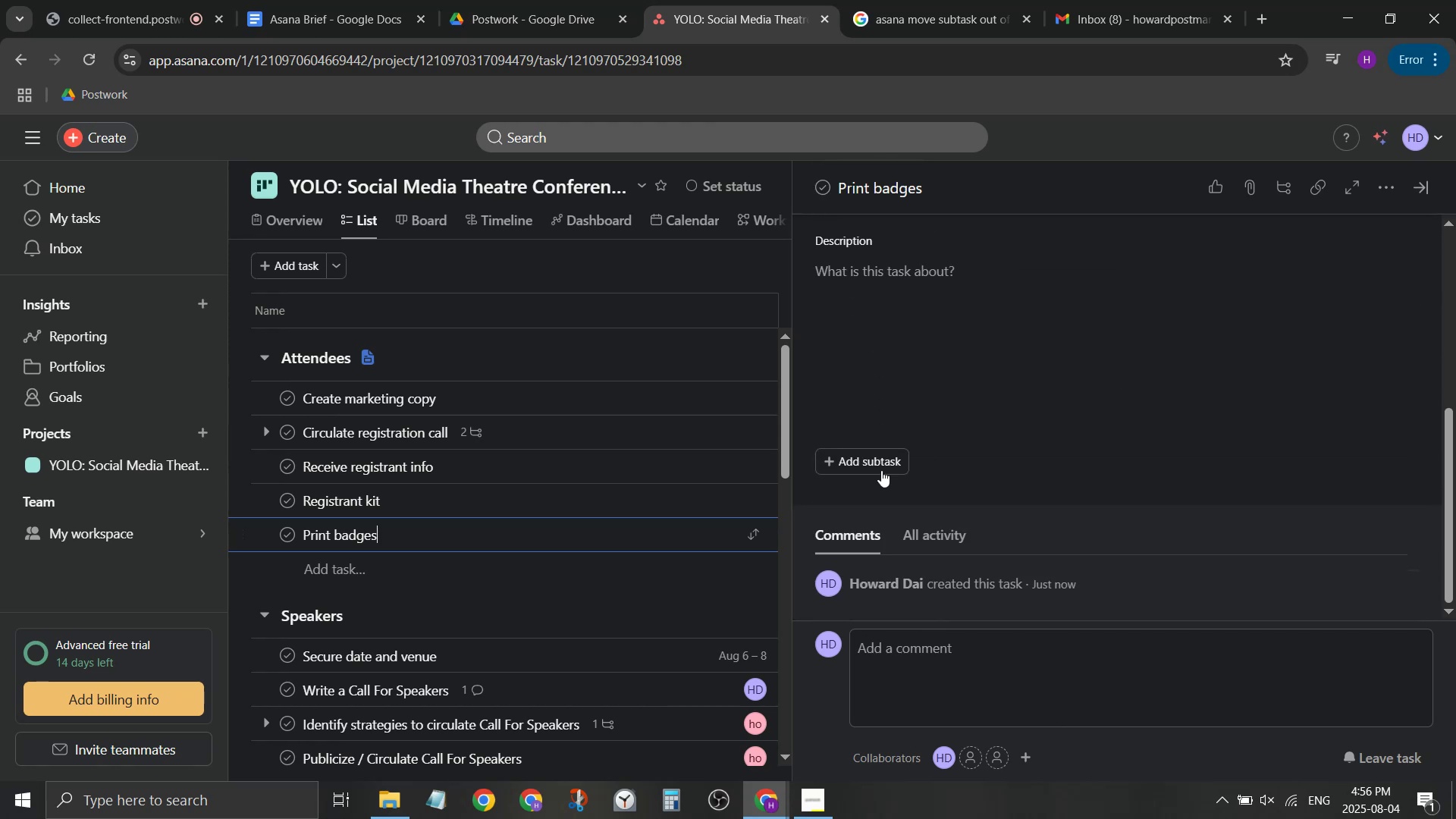 
left_click([880, 472])
 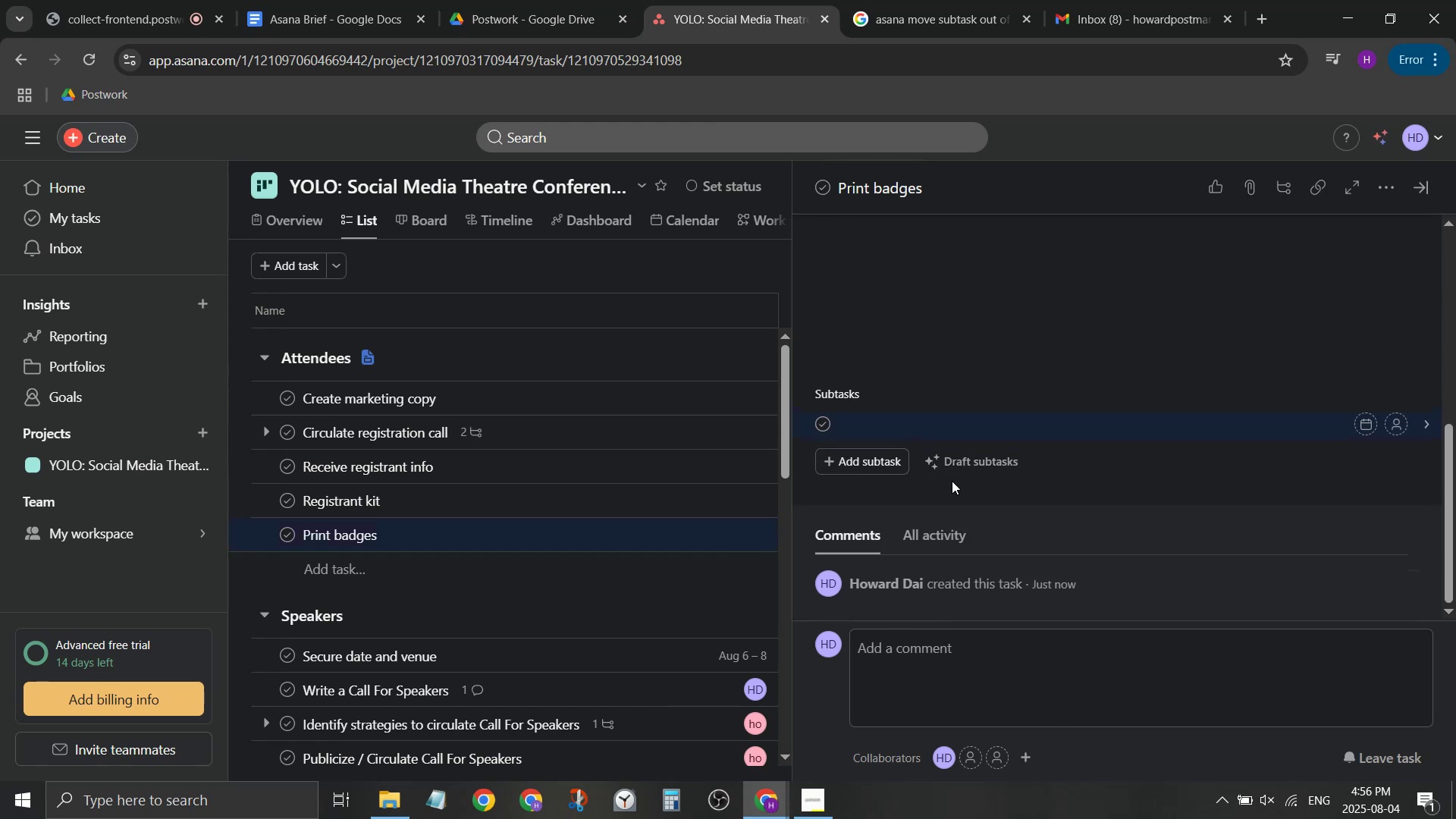 
type(Iden)
key(Backspace)
key(Backspace)
key(Backspace)
key(Backspace)
type(Confir)
key(Backspace)
key(Backspace)
key(Backspace)
key(Backspace)
key(Backspace)
key(Backspace)
type(Identify print shops)
 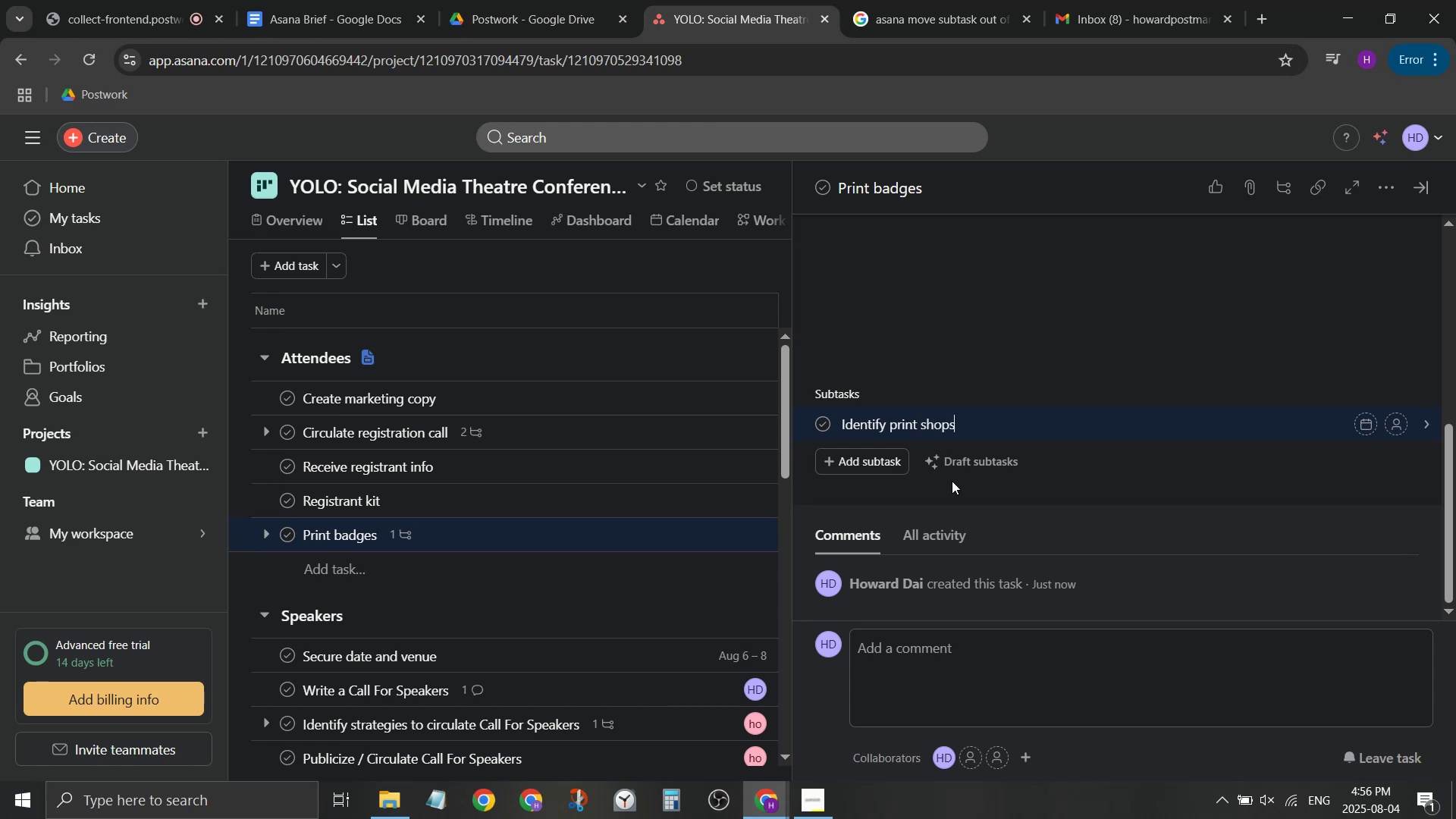 
left_click([901, 454])
 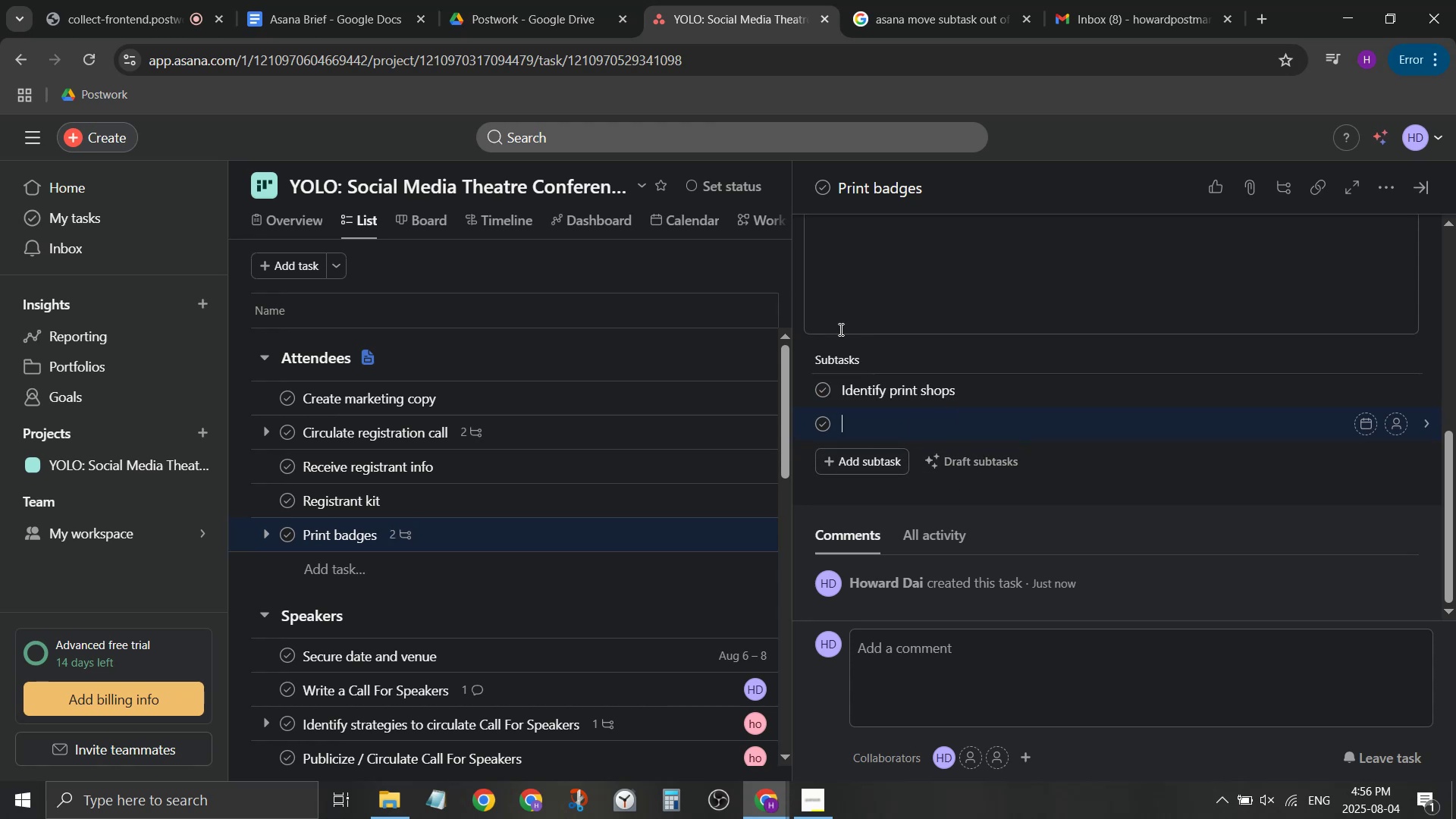 
wait(5.14)
 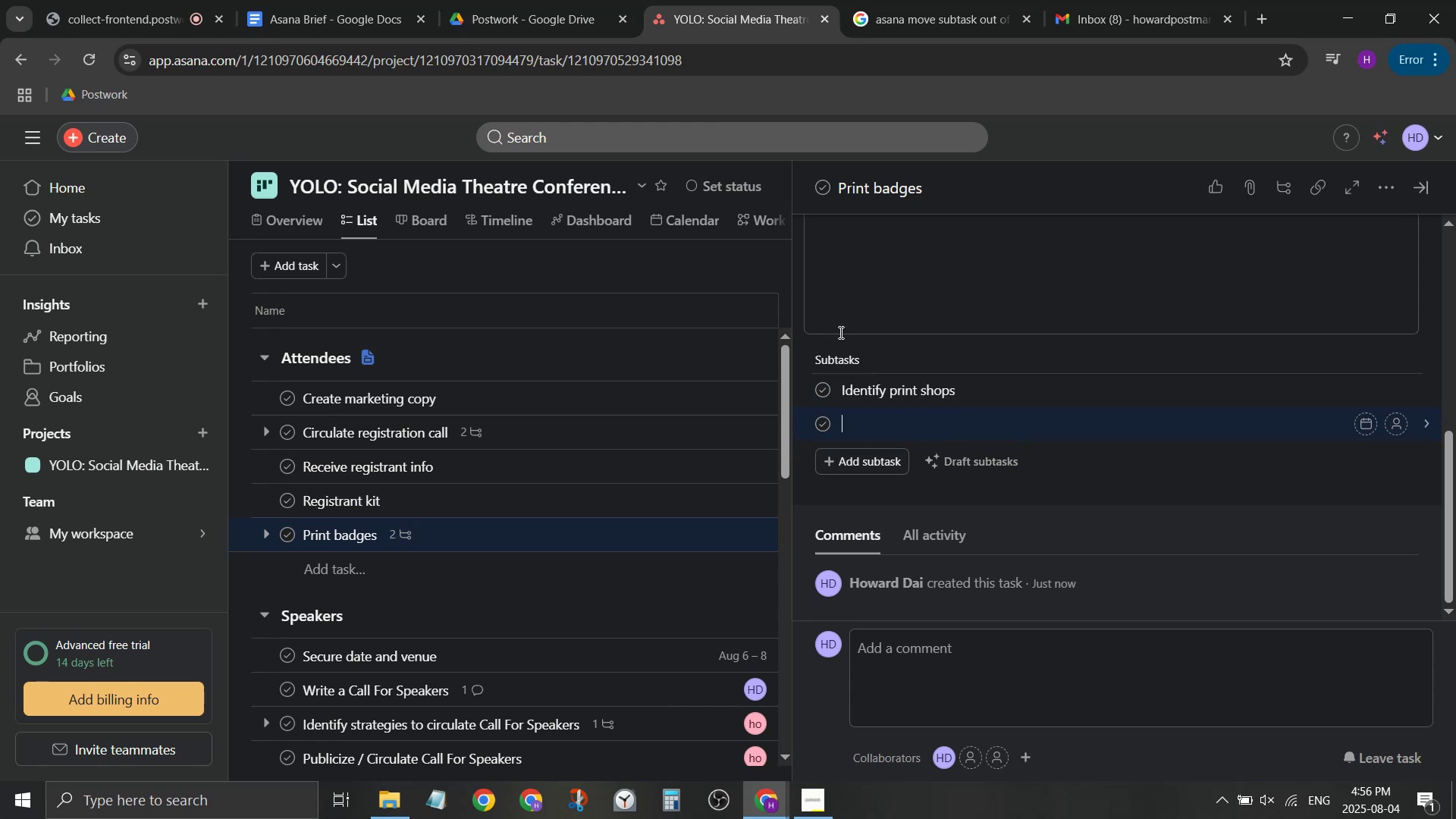 
type(finalize badge design)
 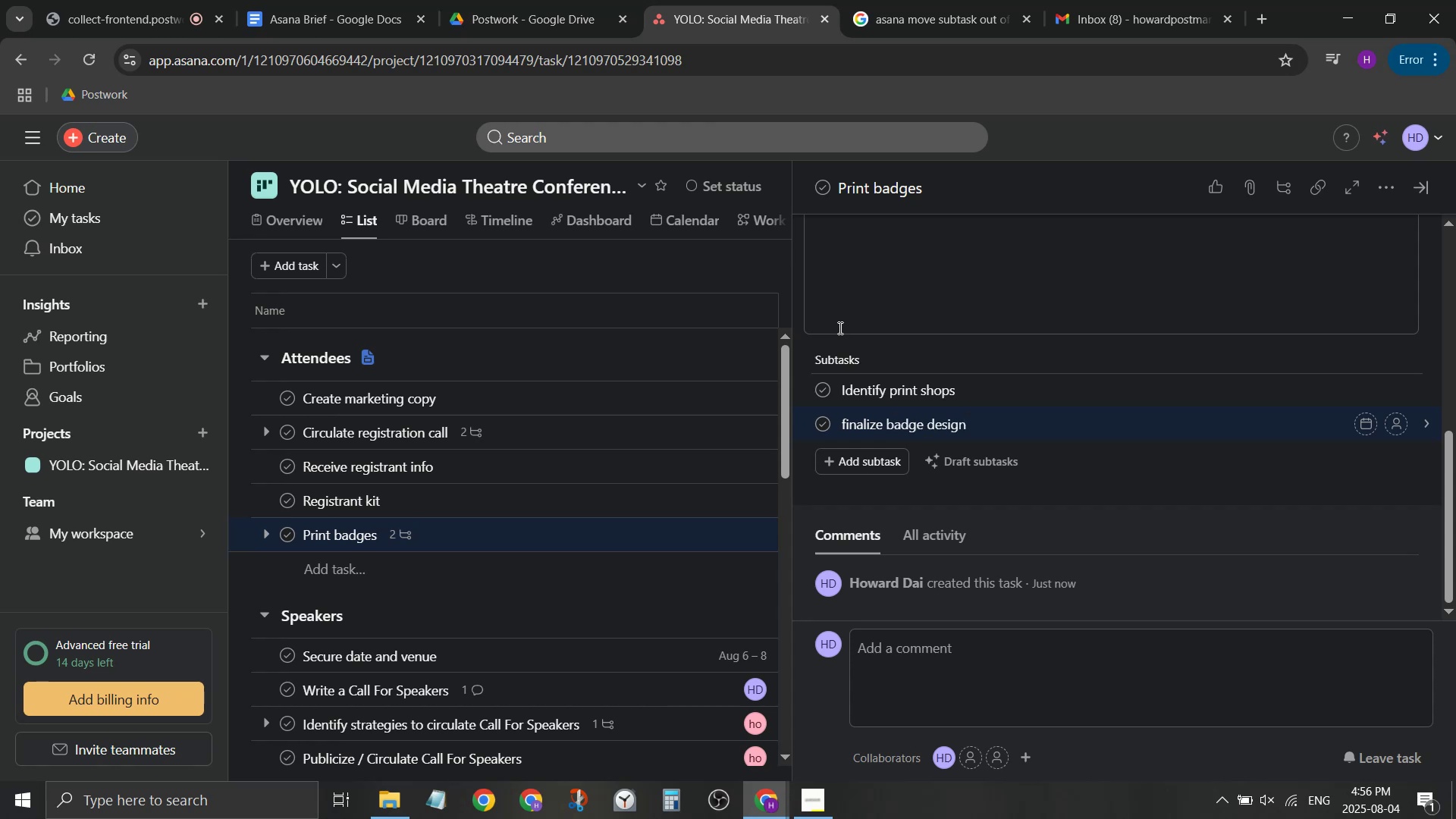 
scroll: coordinate [788, 372], scroll_direction: none, amount: 0.0
 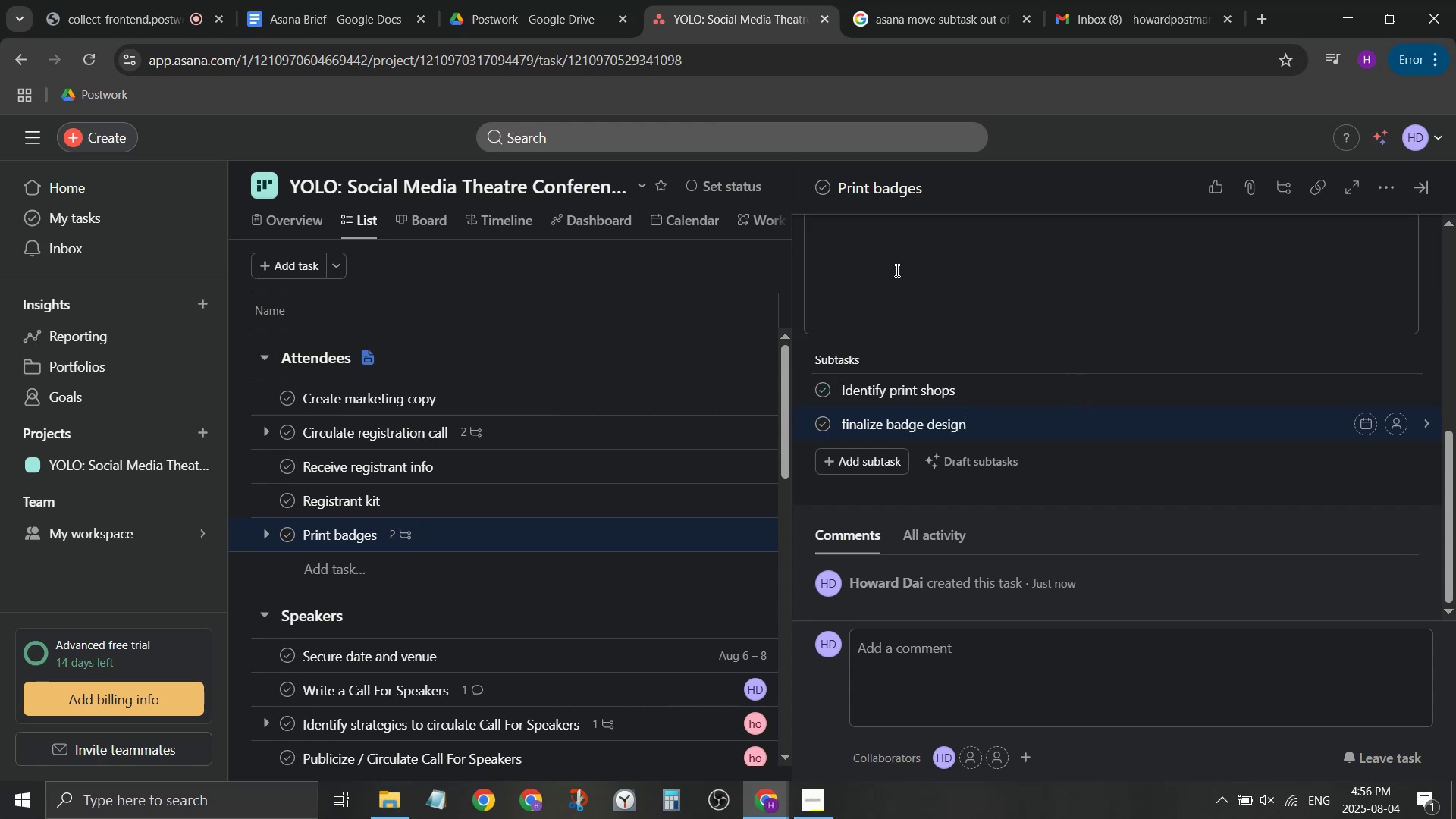 
scroll: coordinate [911, 284], scroll_direction: up, amount: 1.0
 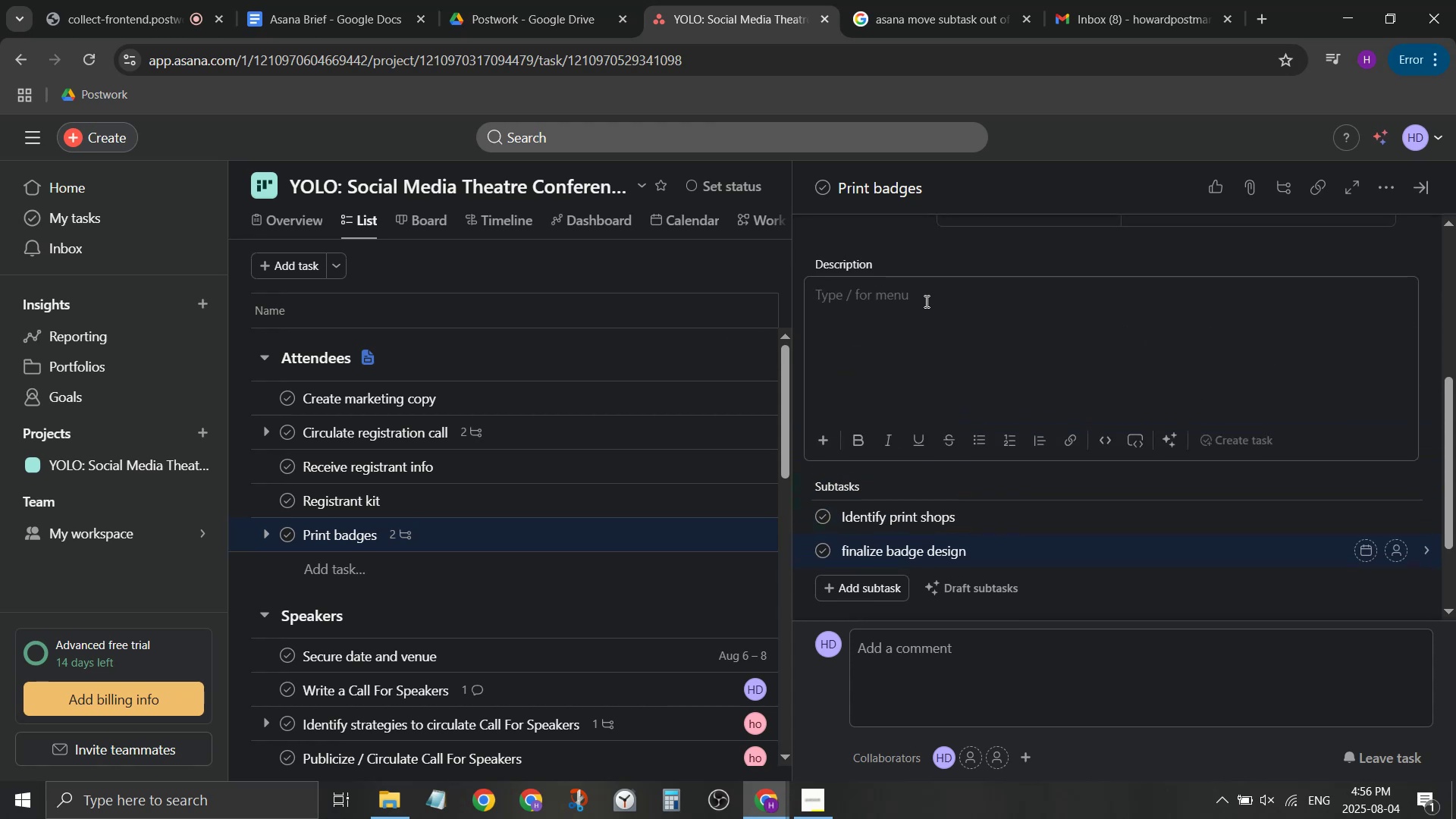 
left_click([925, 301])
 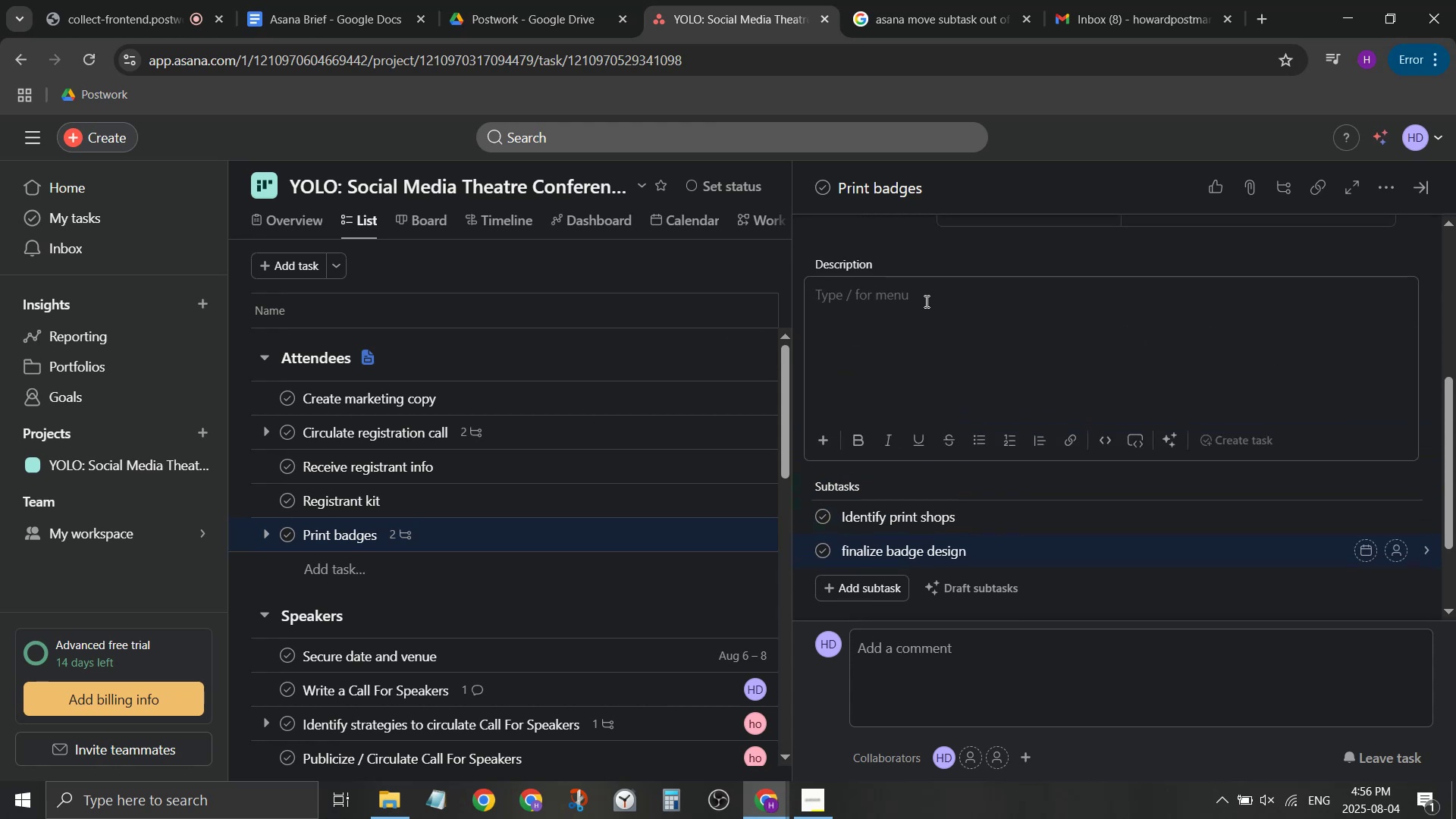 
key(A)
 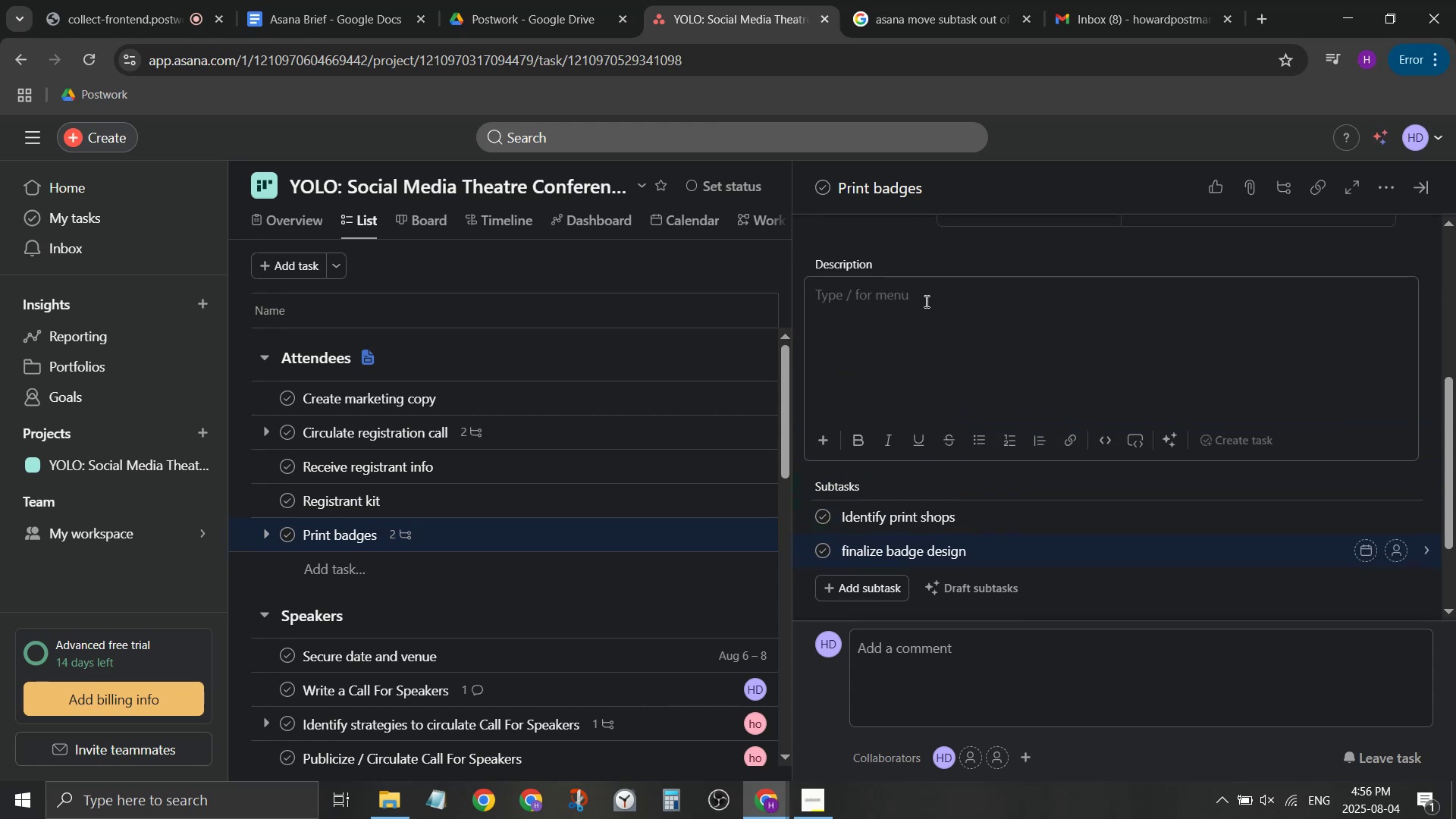 
double_click([925, 301])
 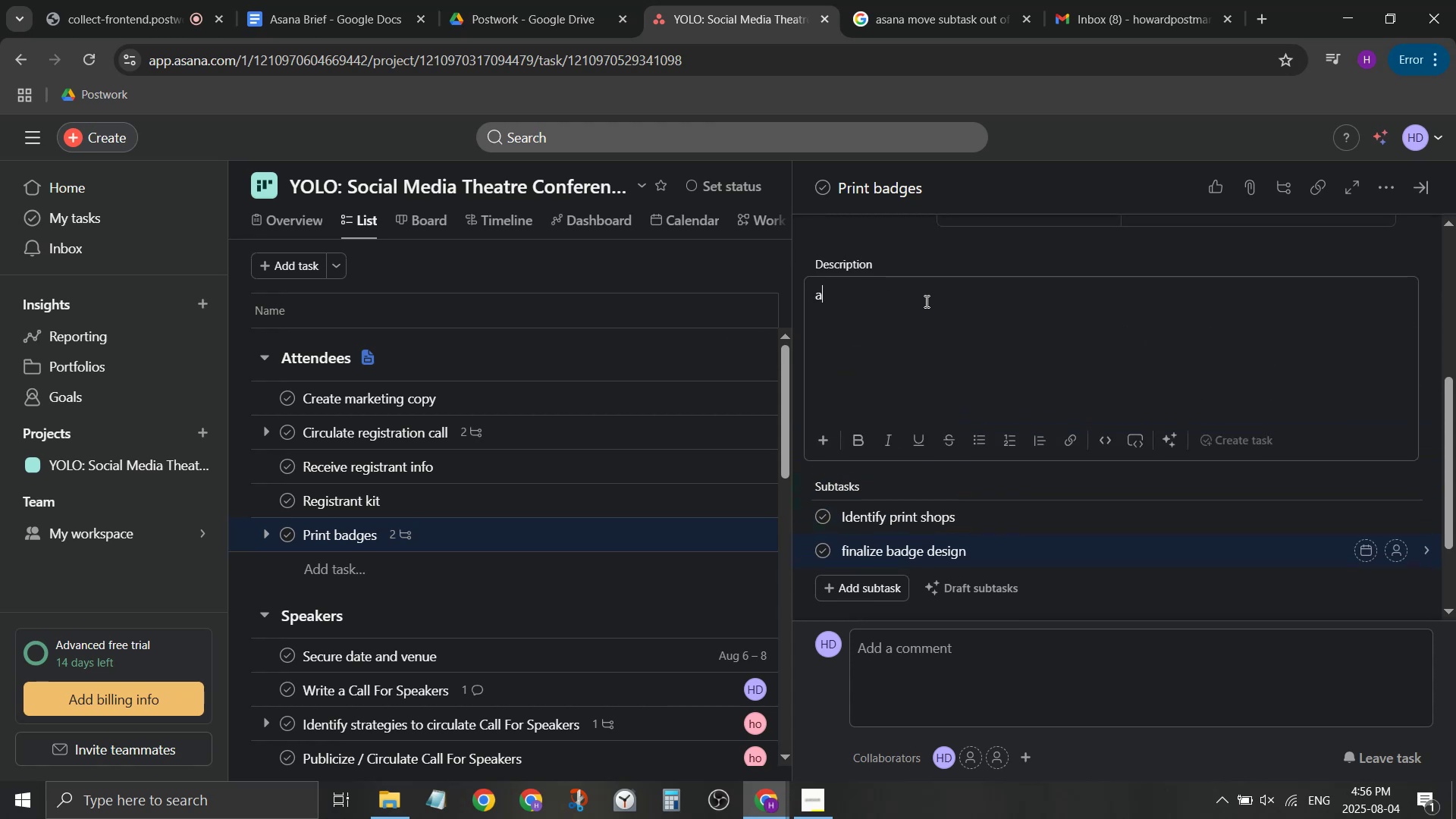 
type(ssemble list)
 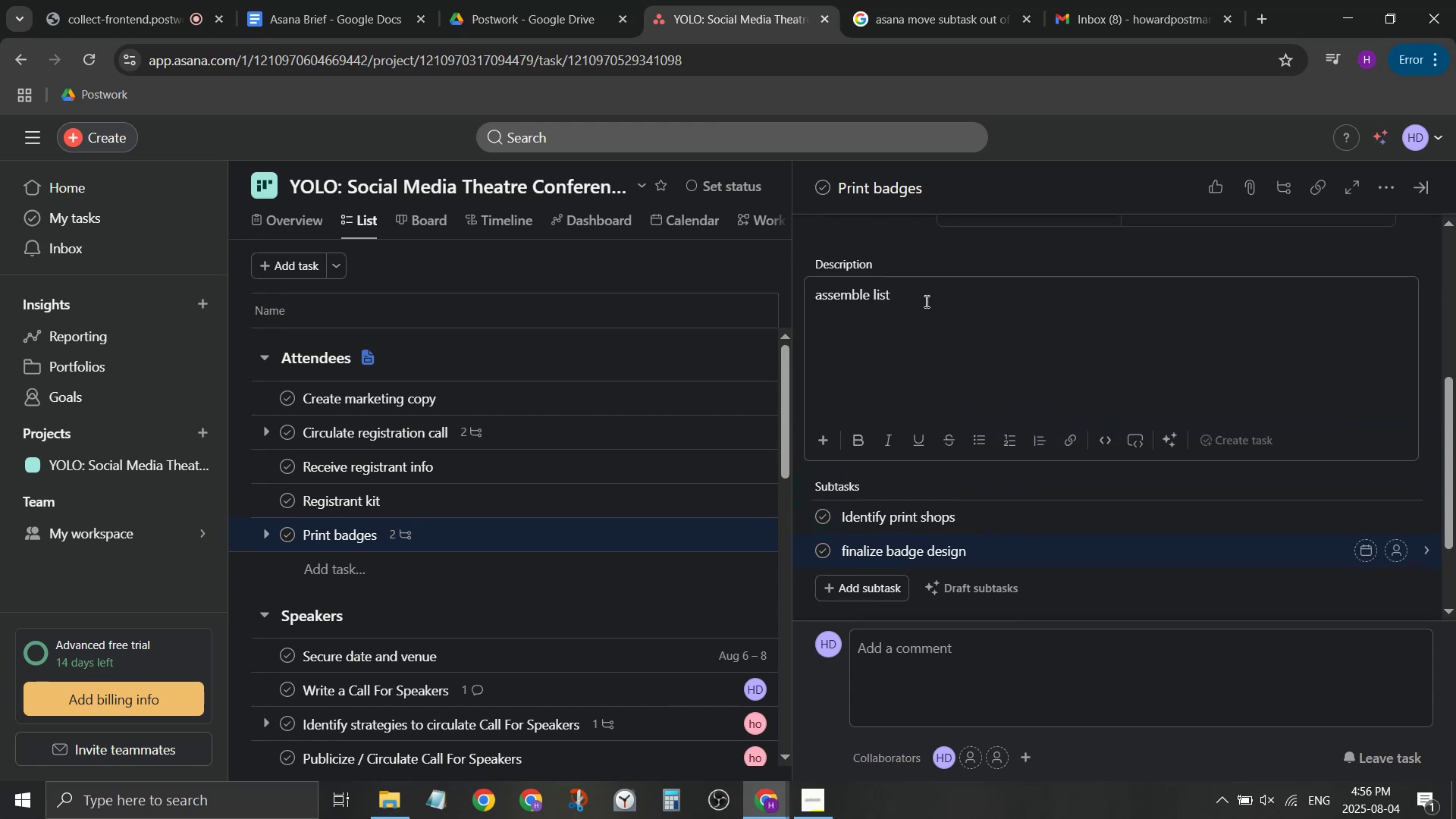 
hold_key(key=Backspace, duration=1.02)
 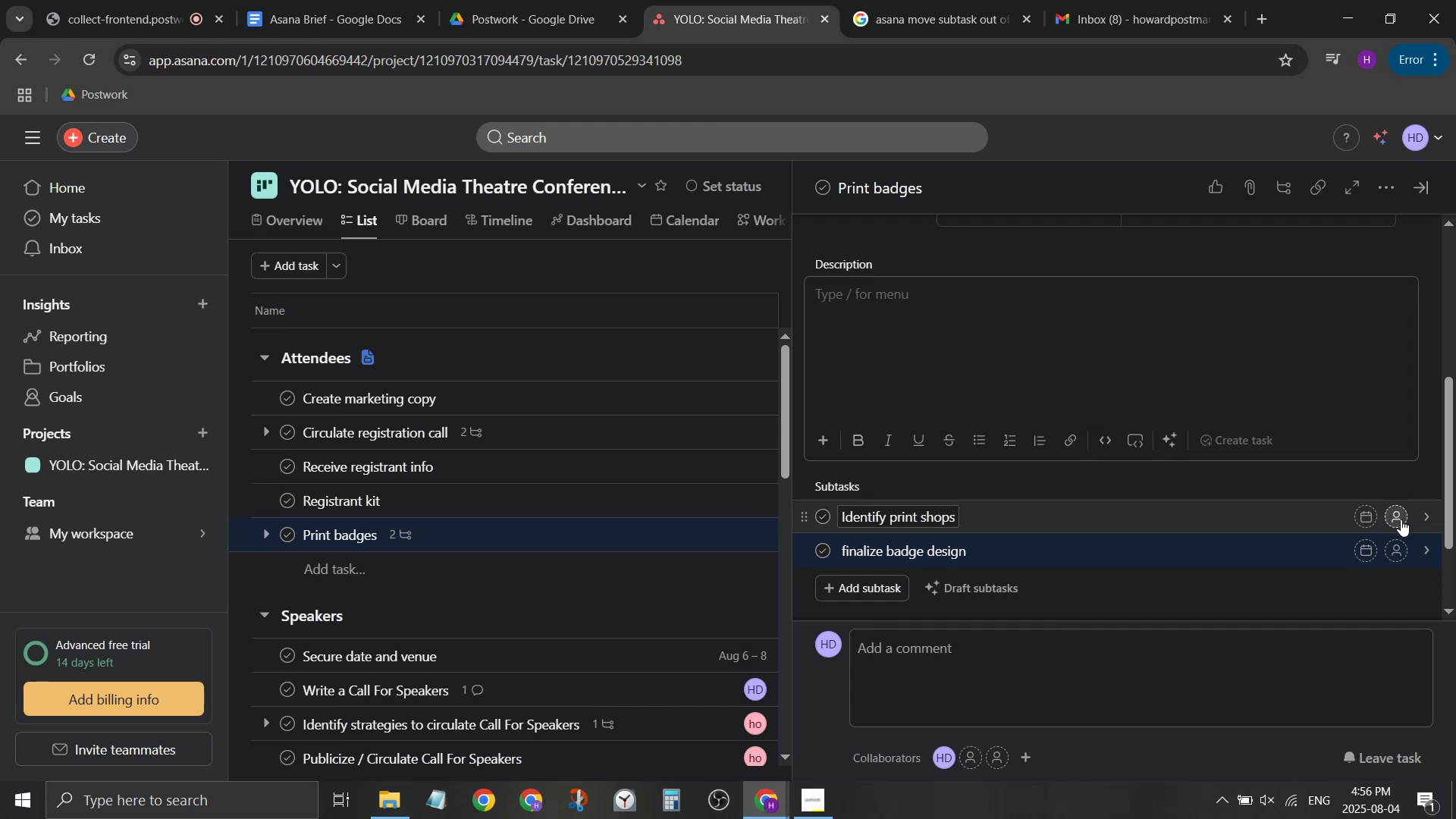 
left_click([1419, 516])
 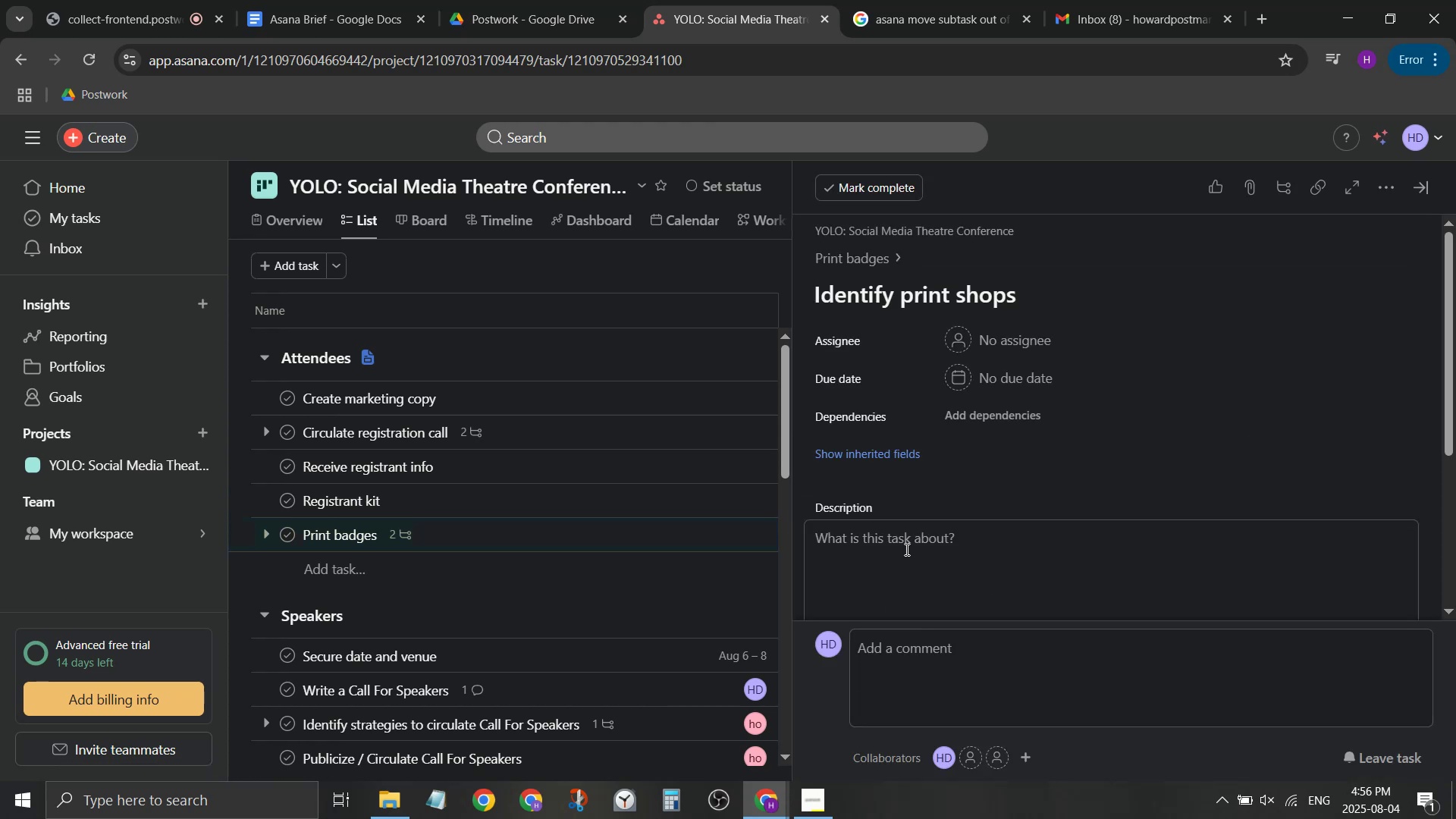 
left_click_drag(start_coordinate=[898, 298], to_coordinate=[794, 303])
 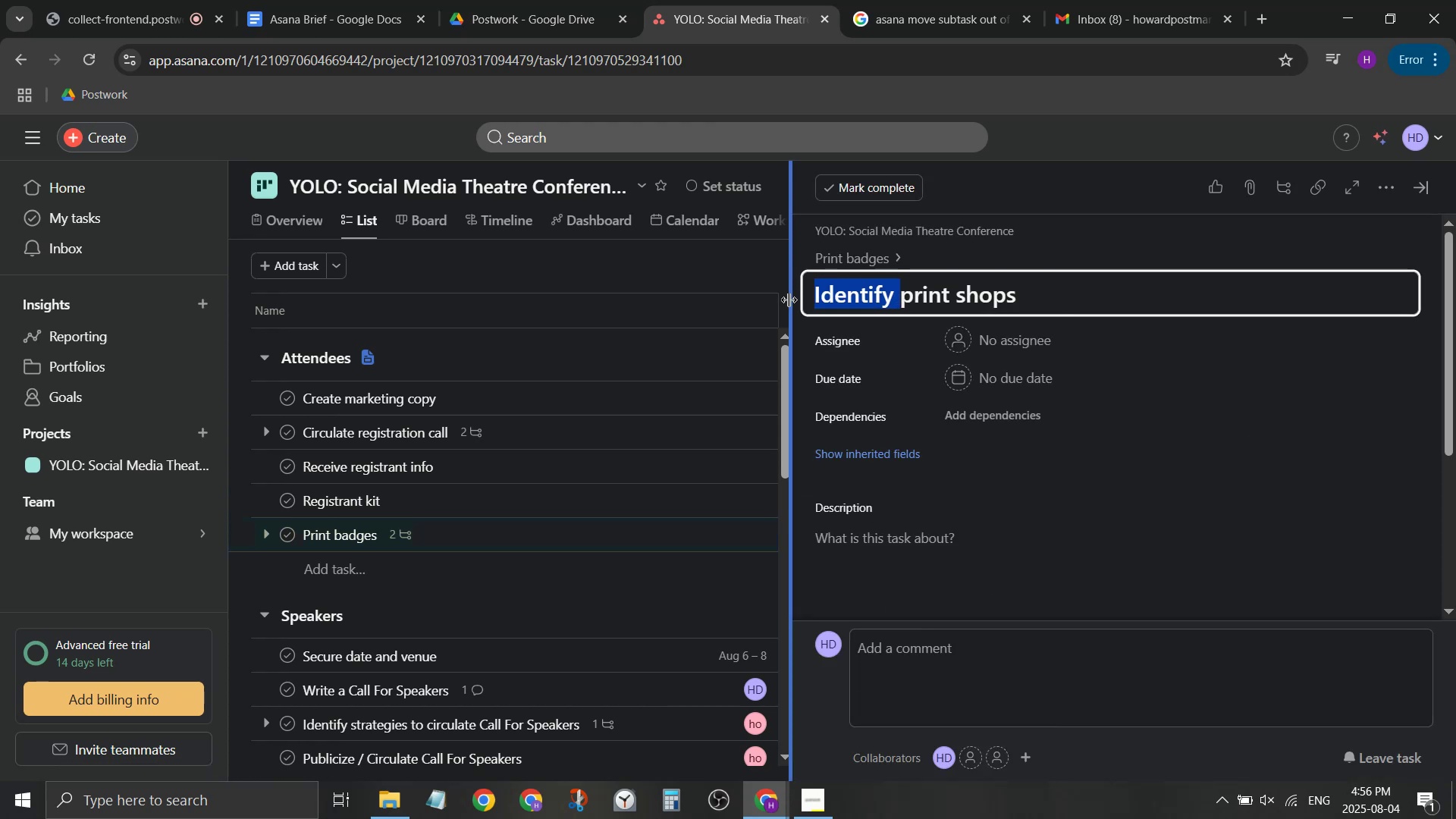 
type(Confirm )
 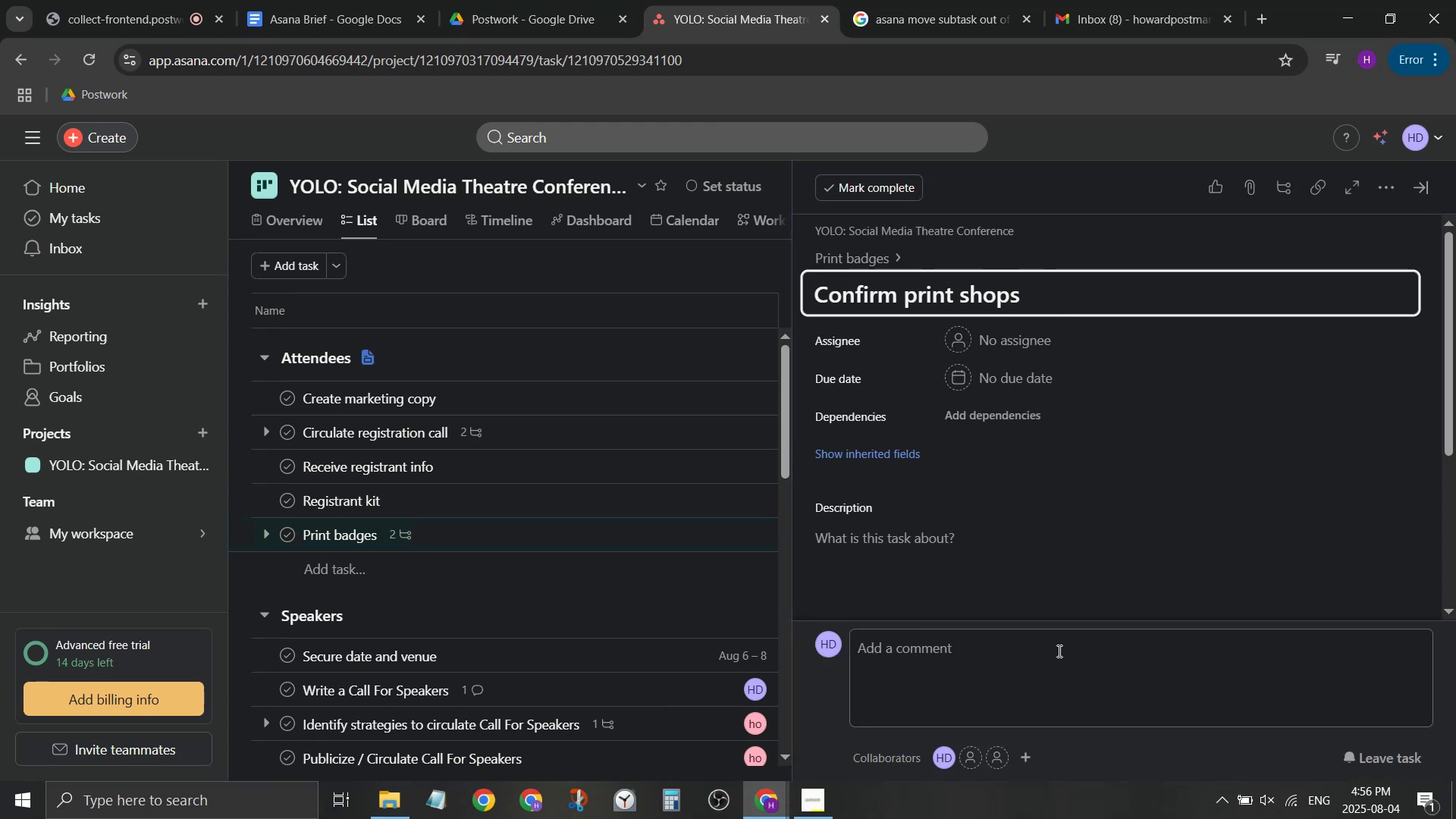 
left_click([995, 563])
 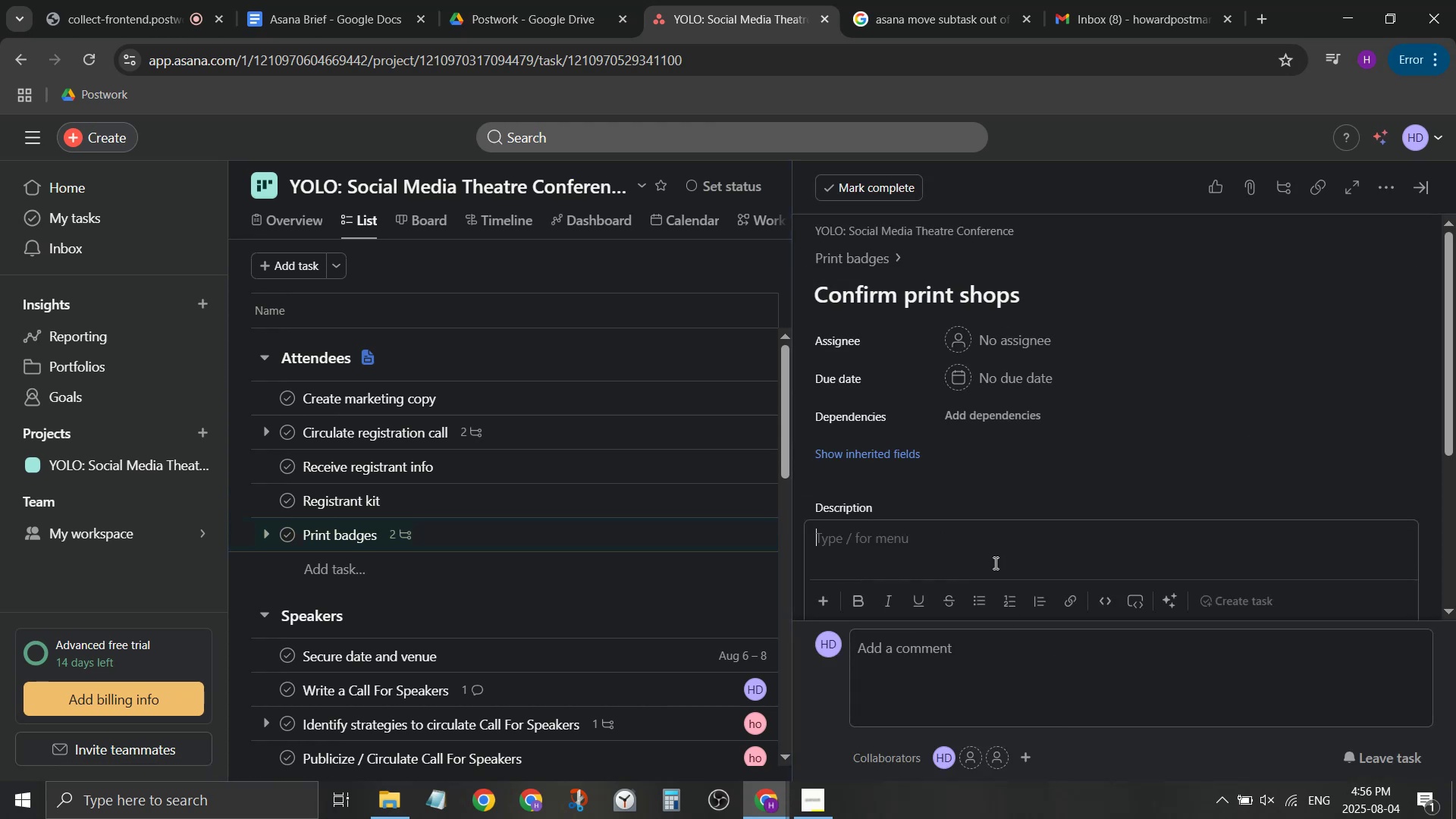 
type(identify shops)
 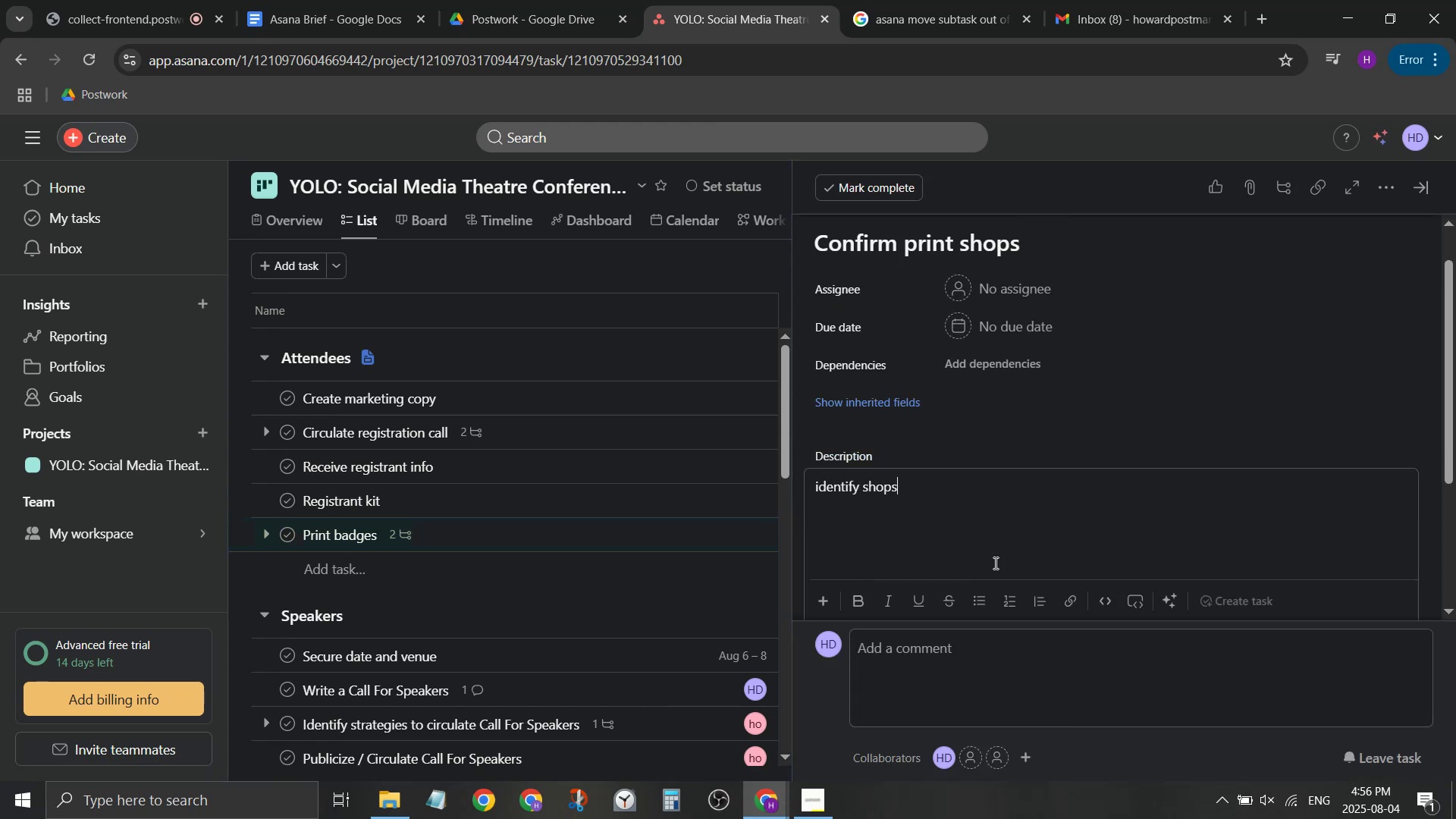 
key(Enter)
 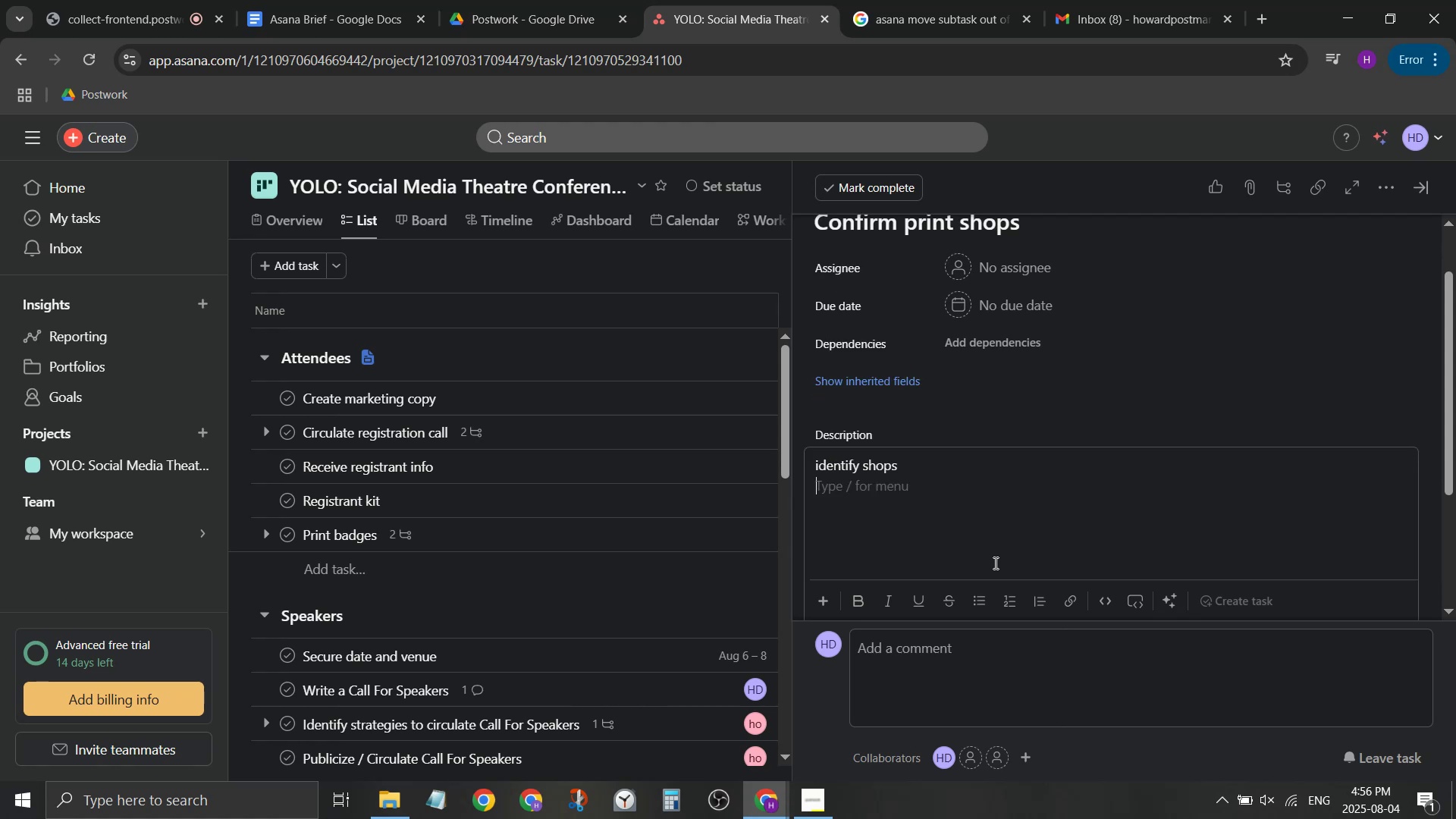 
type(get quot)
key(Backspace)
type(tes)
 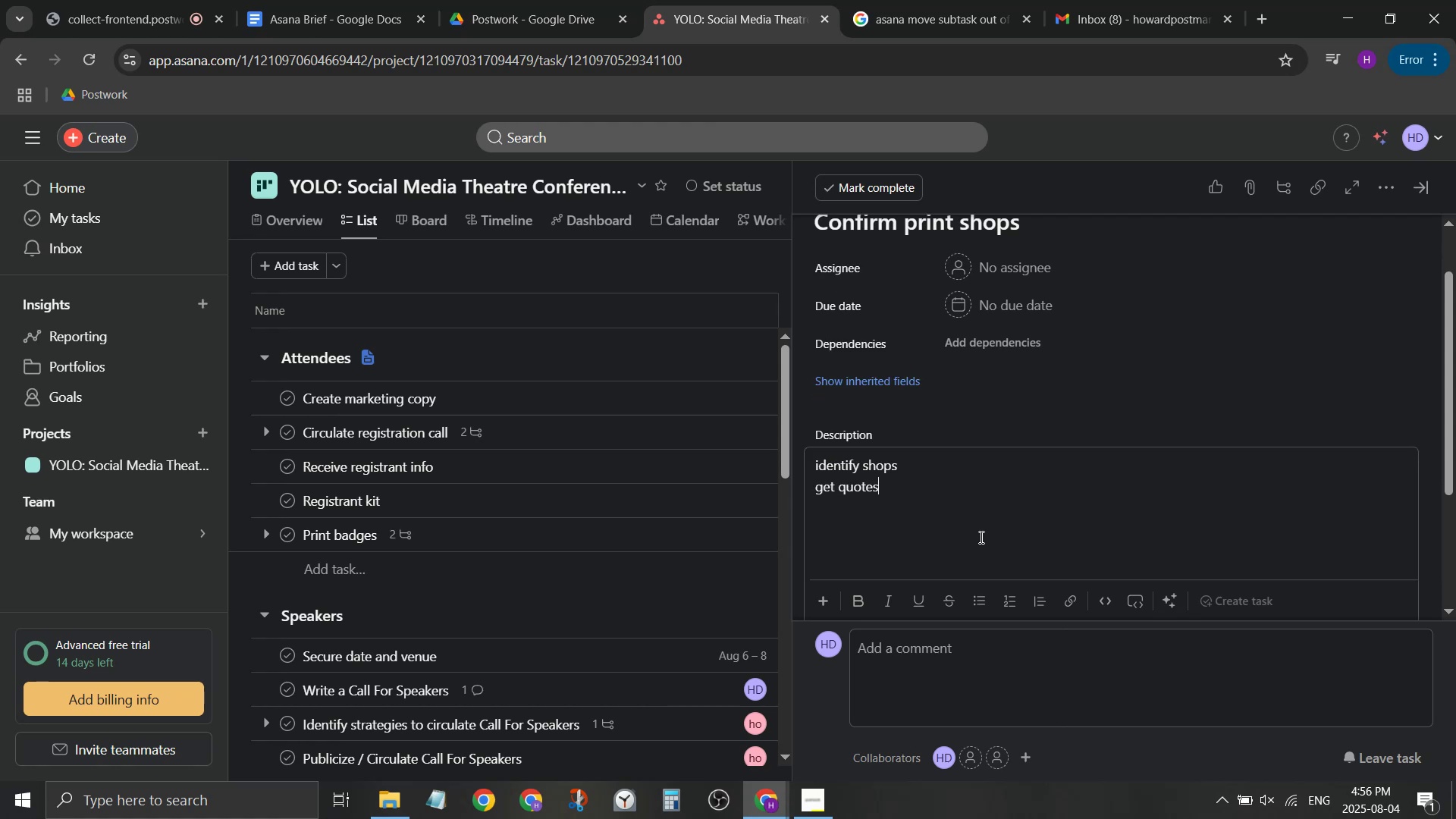 
scroll: coordinate [1150, 379], scroll_direction: up, amount: 1.0
 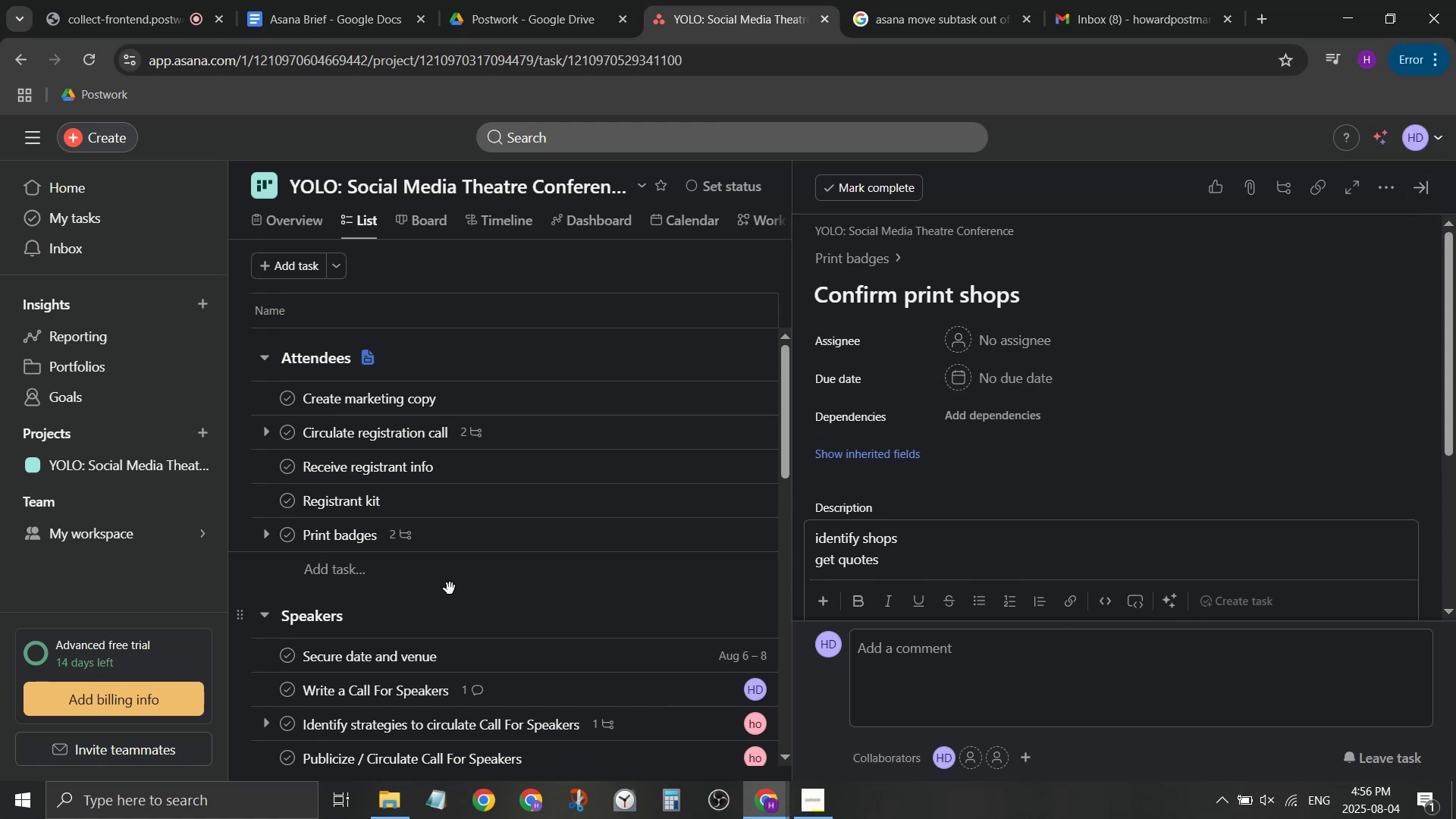 
scroll: coordinate [888, 268], scroll_direction: none, amount: 0.0
 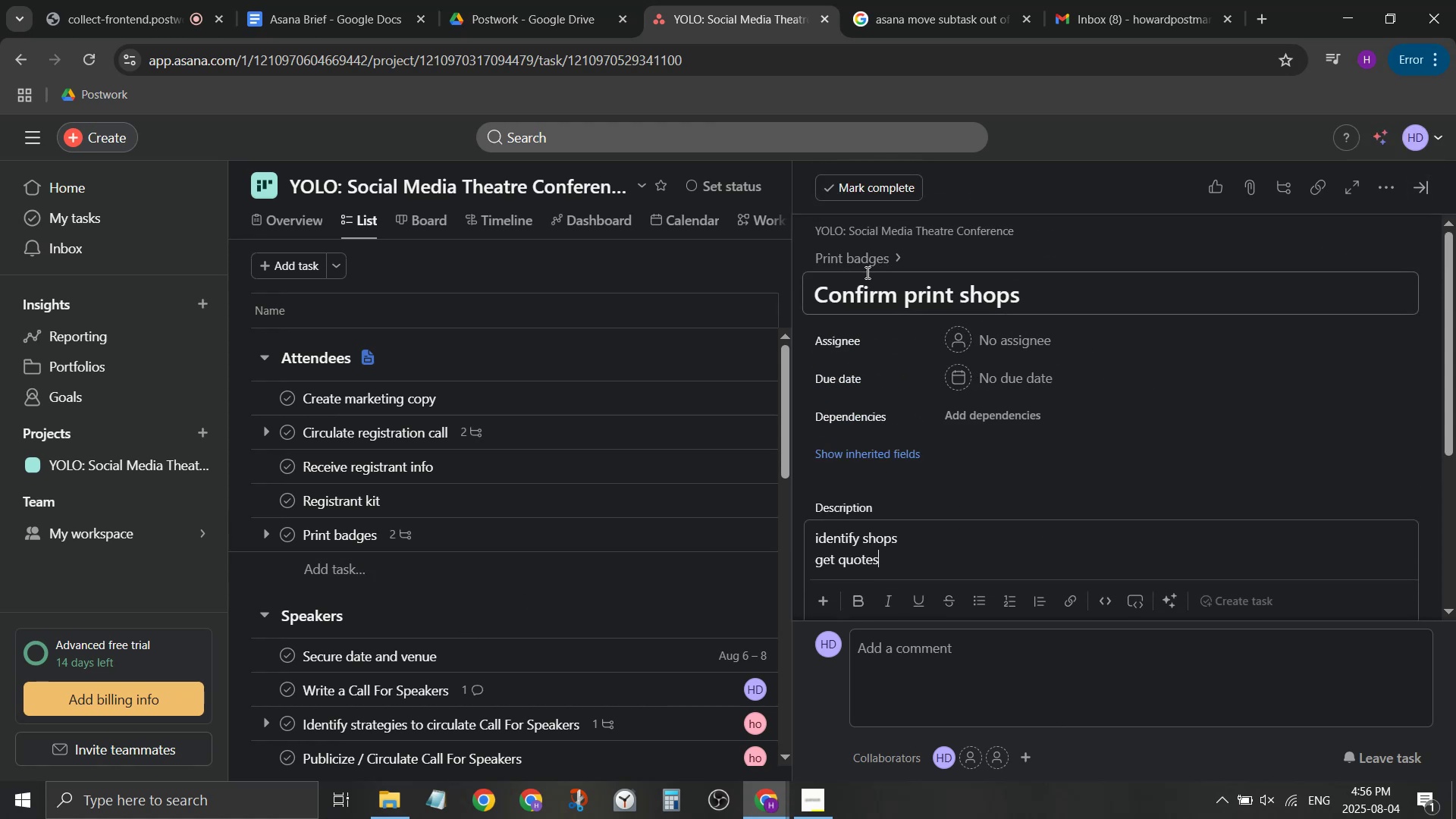 
left_click([861, 257])
 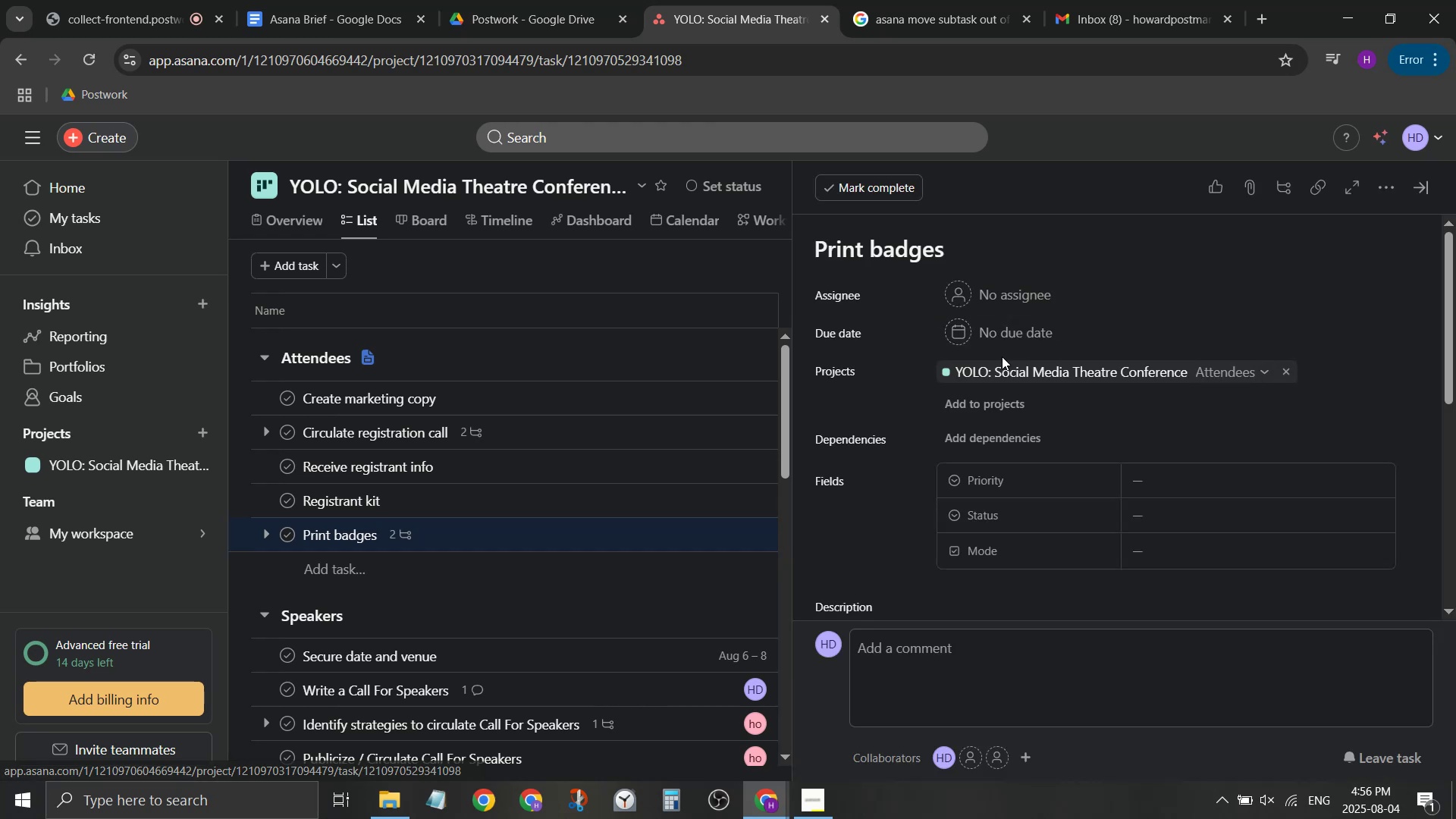 
scroll: coordinate [997, 372], scroll_direction: down, amount: 3.0
 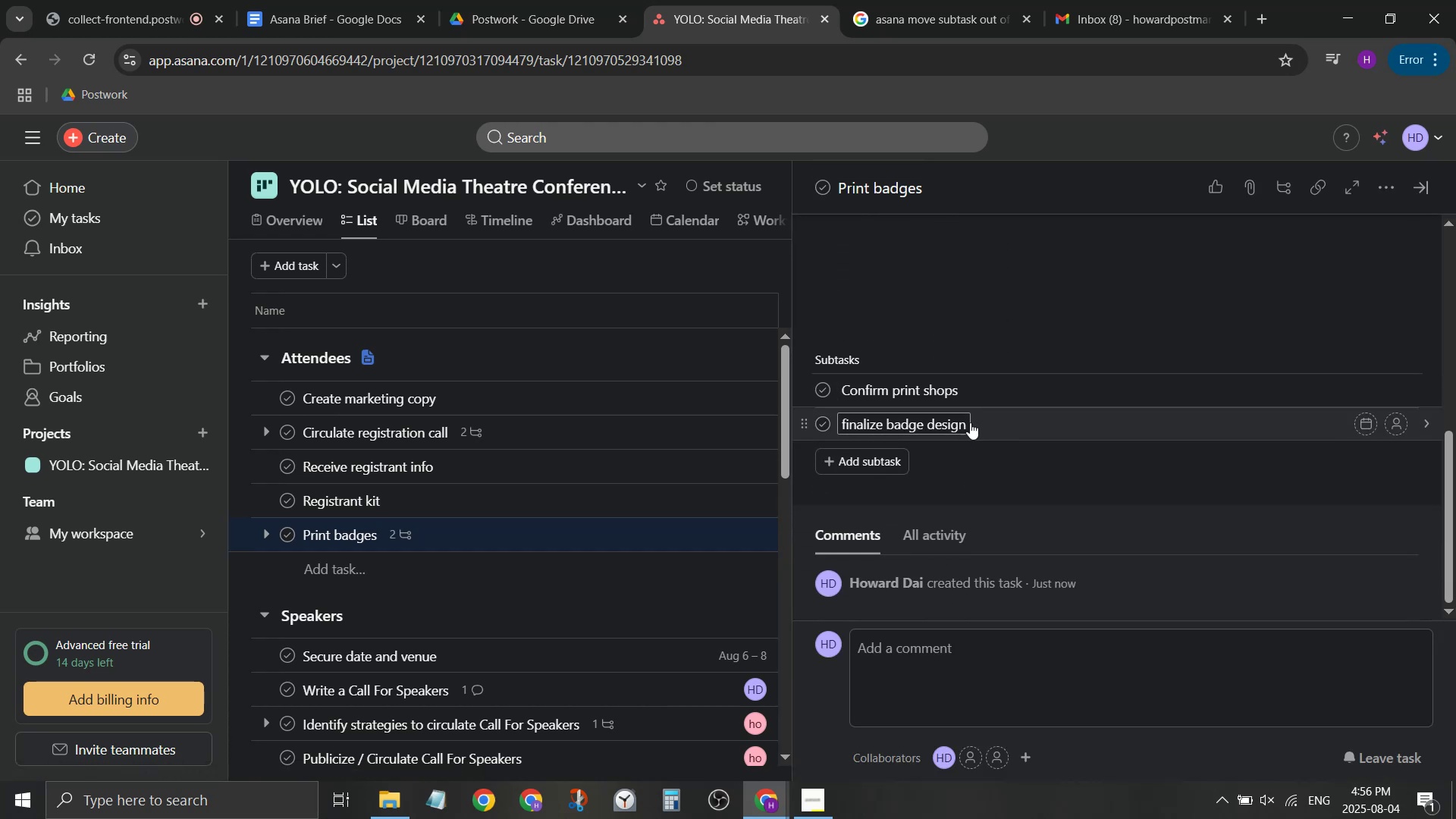 
left_click([970, 424])
 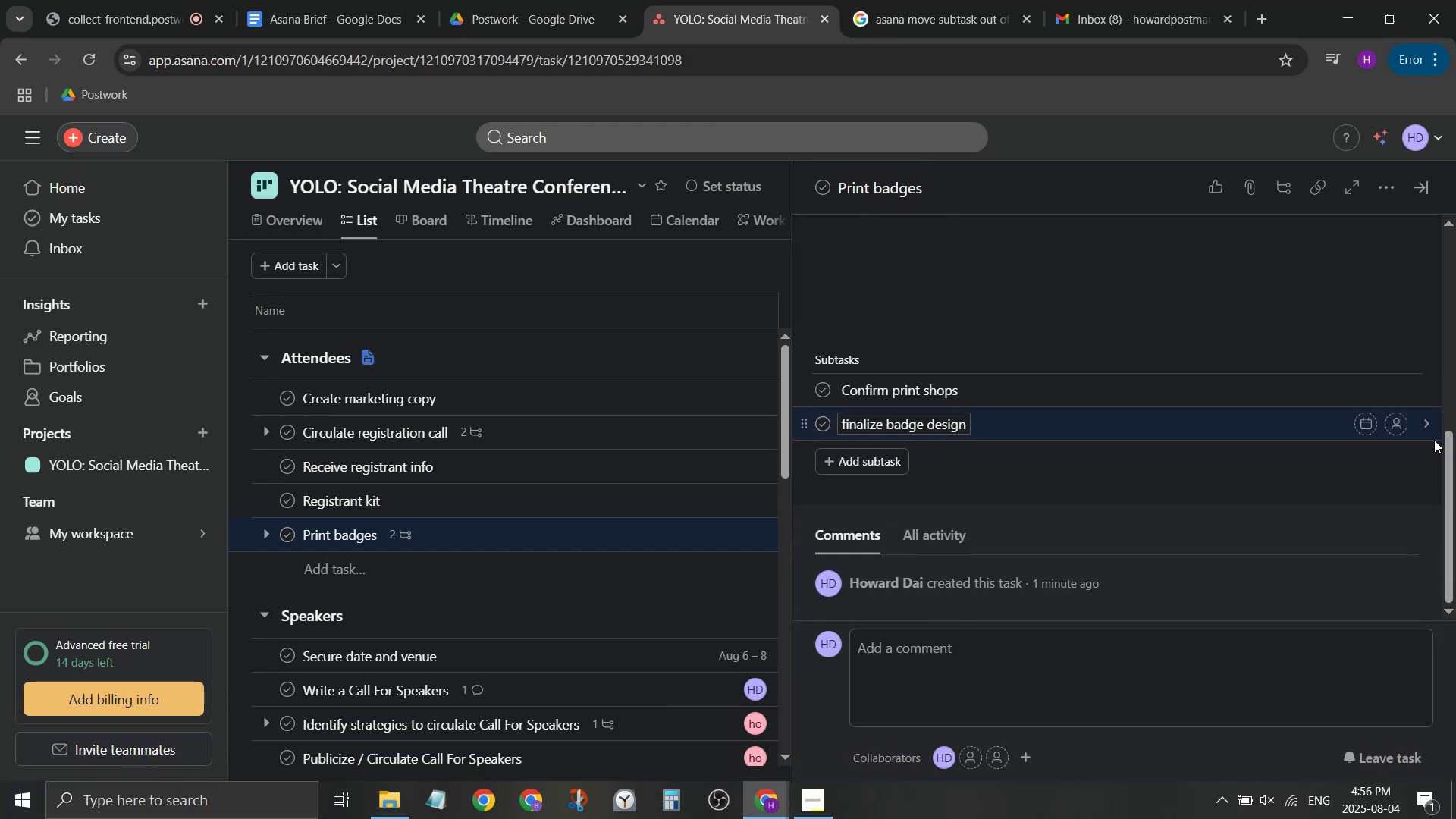 
left_click([1432, 428])
 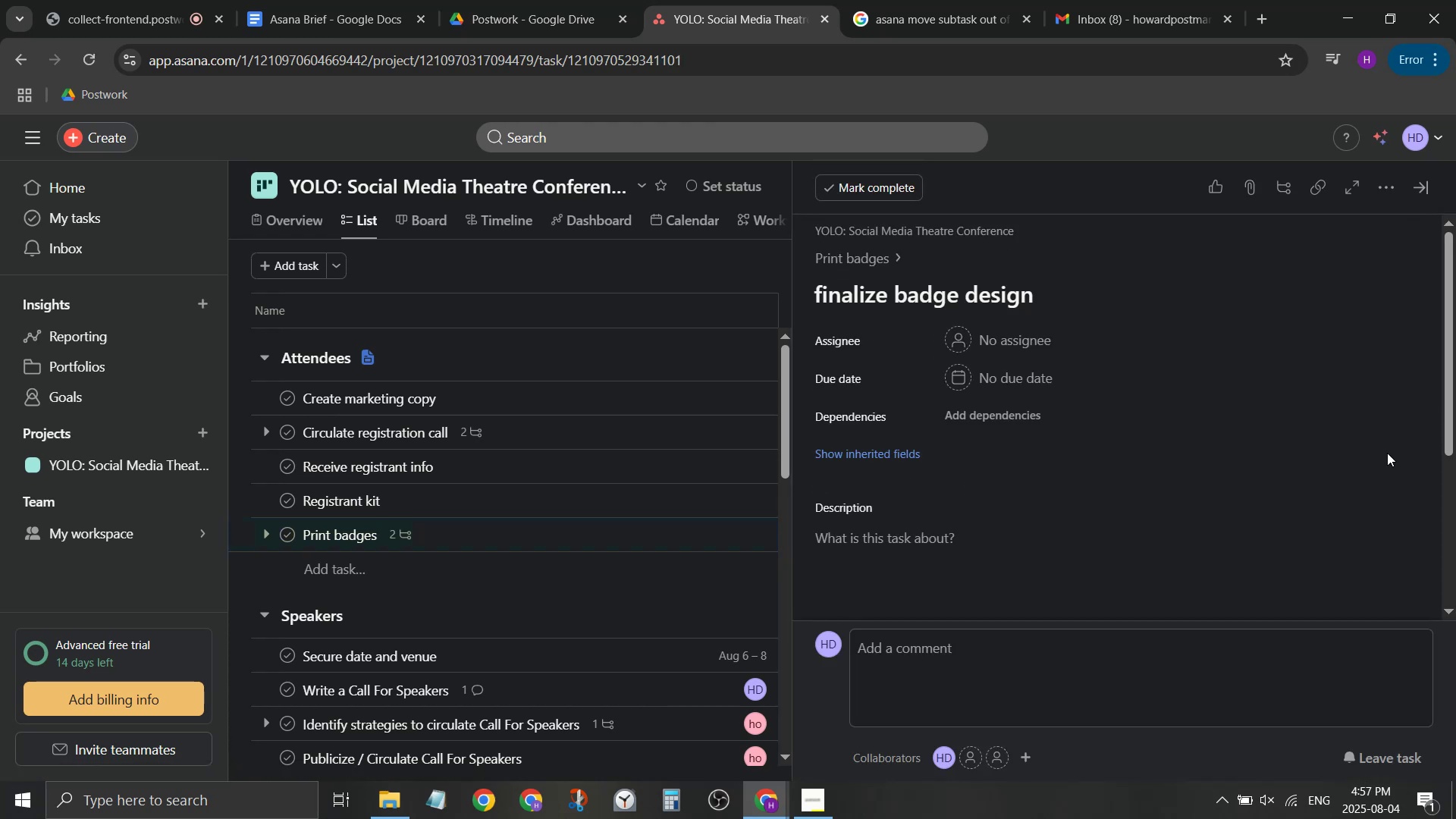 
scroll: coordinate [1081, 518], scroll_direction: down, amount: 1.0
 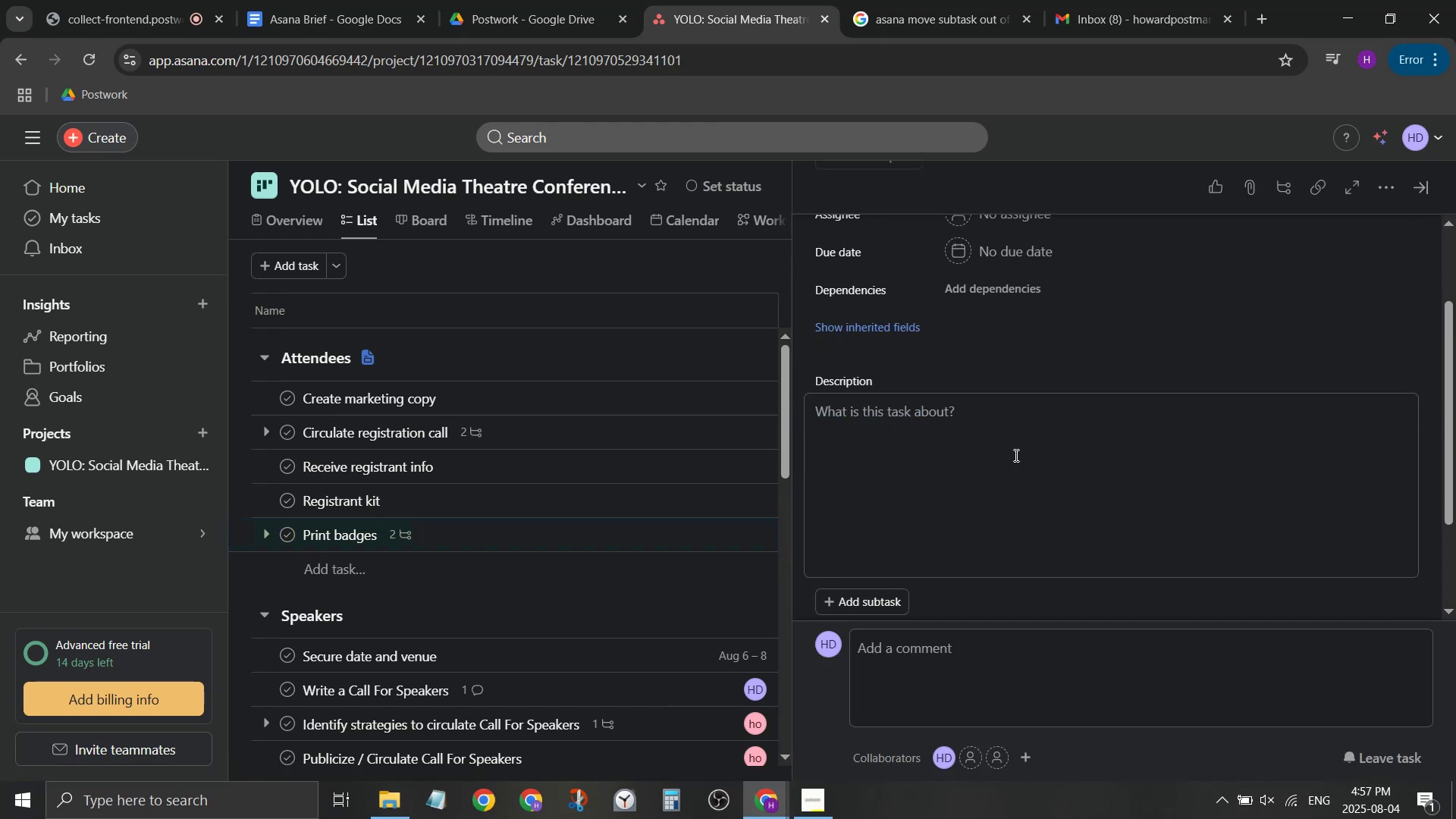 
left_click([997, 442])
 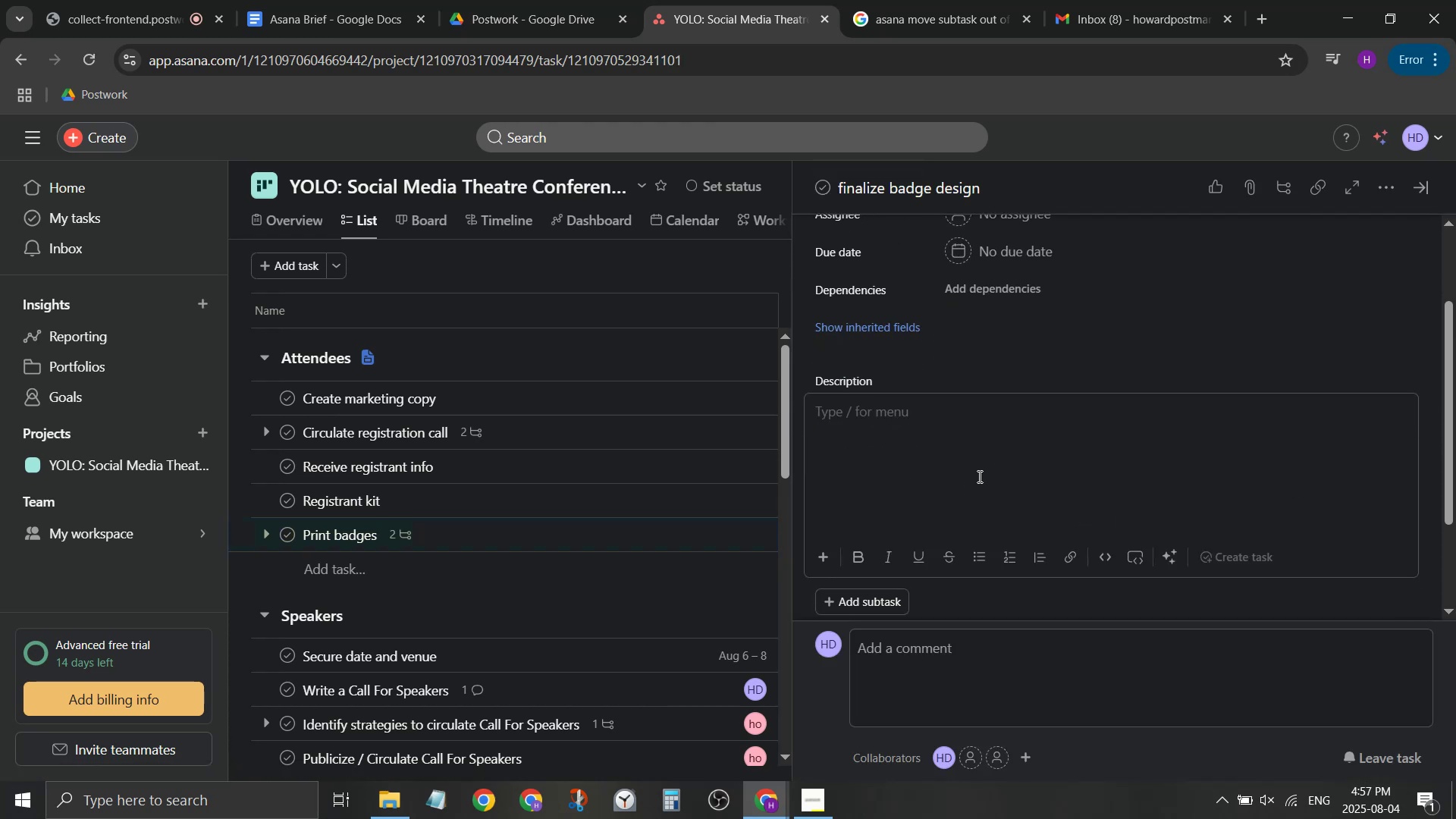 
type(ge)
key(Backspace)
key(Backspace)
key(Backspace)
type(deesn)
key(Backspace)
key(Backspace)
type(ign)
key(Backspace)
key(Backspace)
key(Backspace)
key(Backspace)
key(Backspace)
type(esigner to design)
 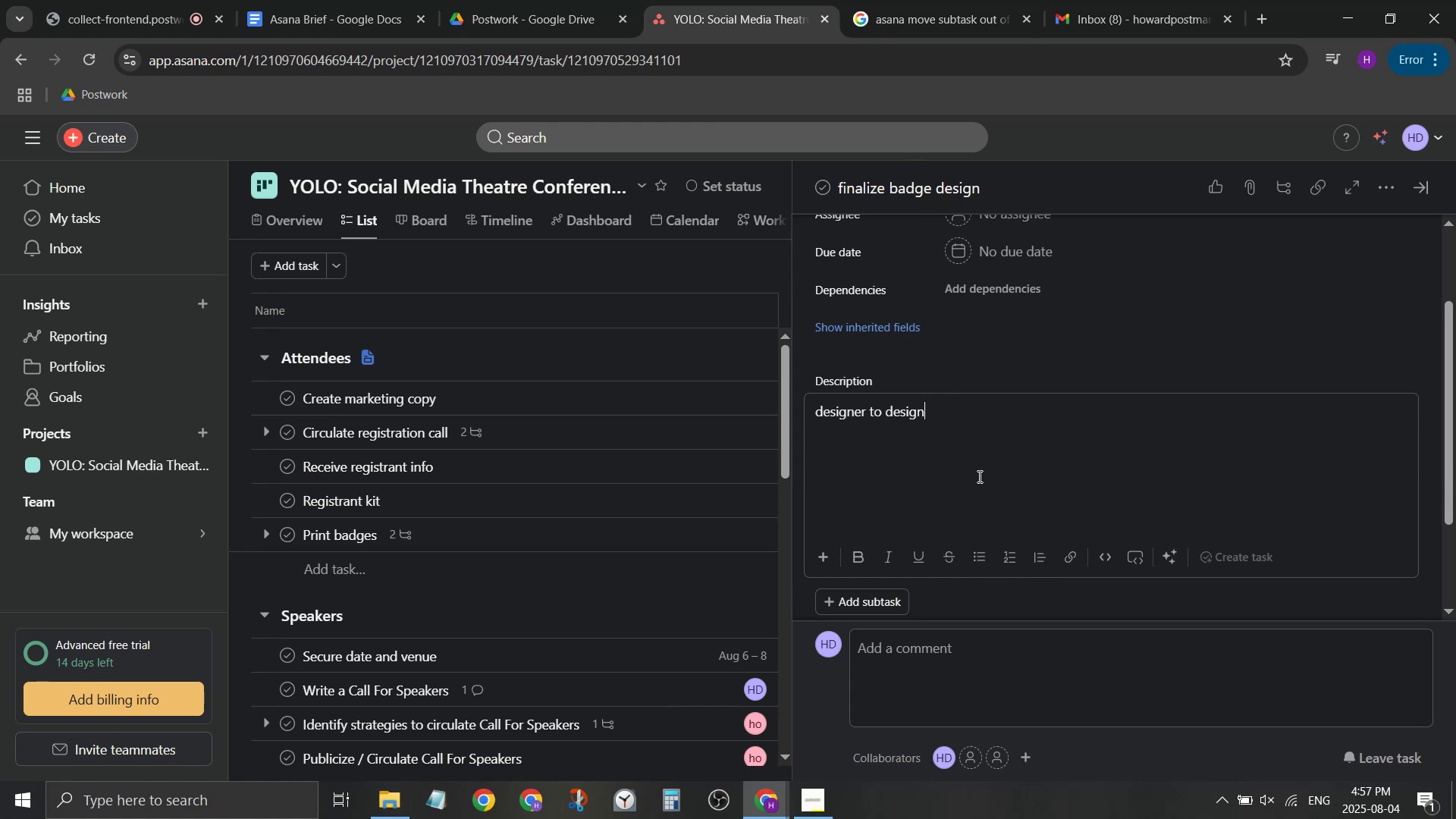 
key(Enter)
 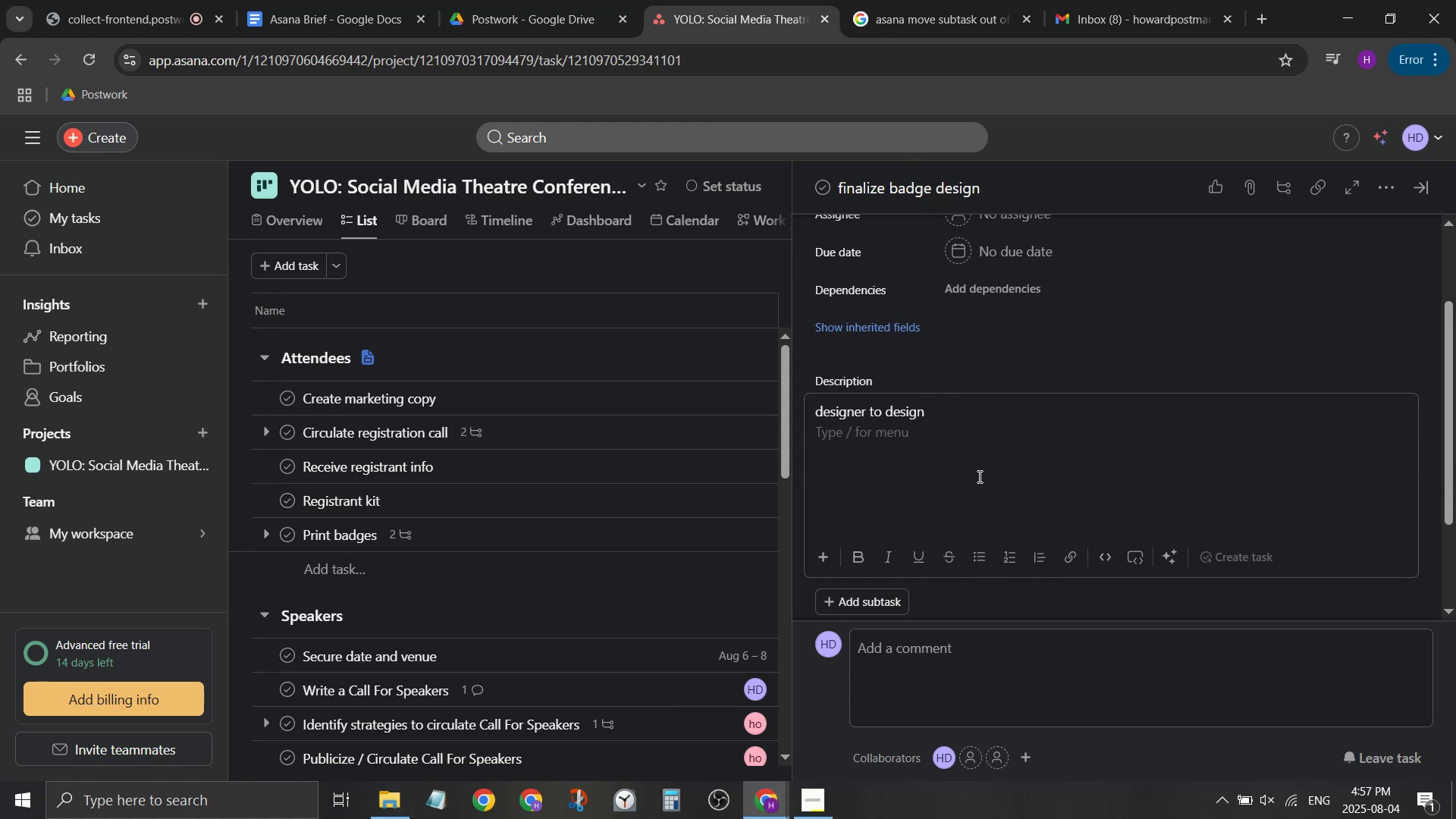 
type(e)
key(Backspace)
type(get final list of attendees)
 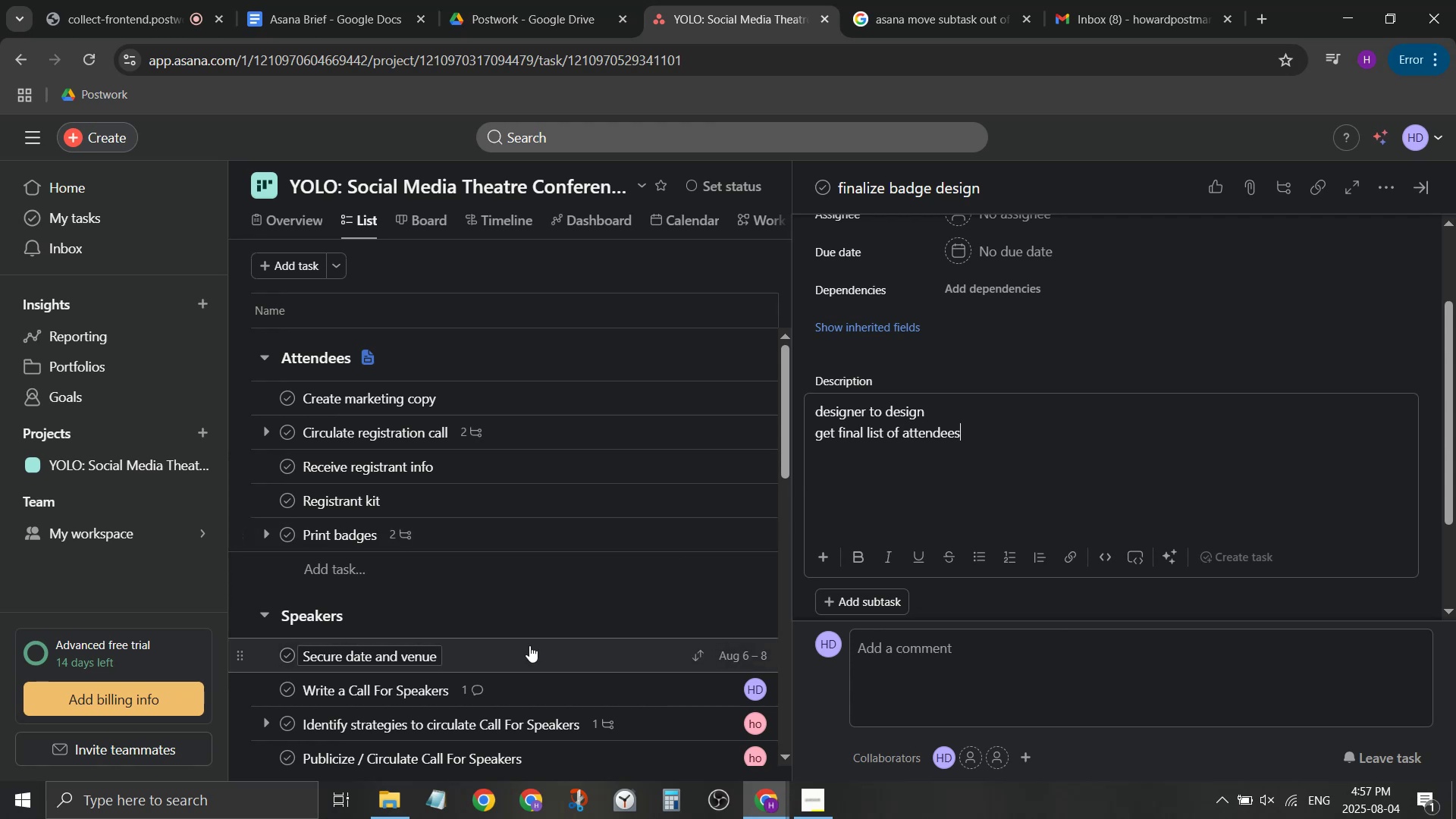 
left_click([549, 613])
 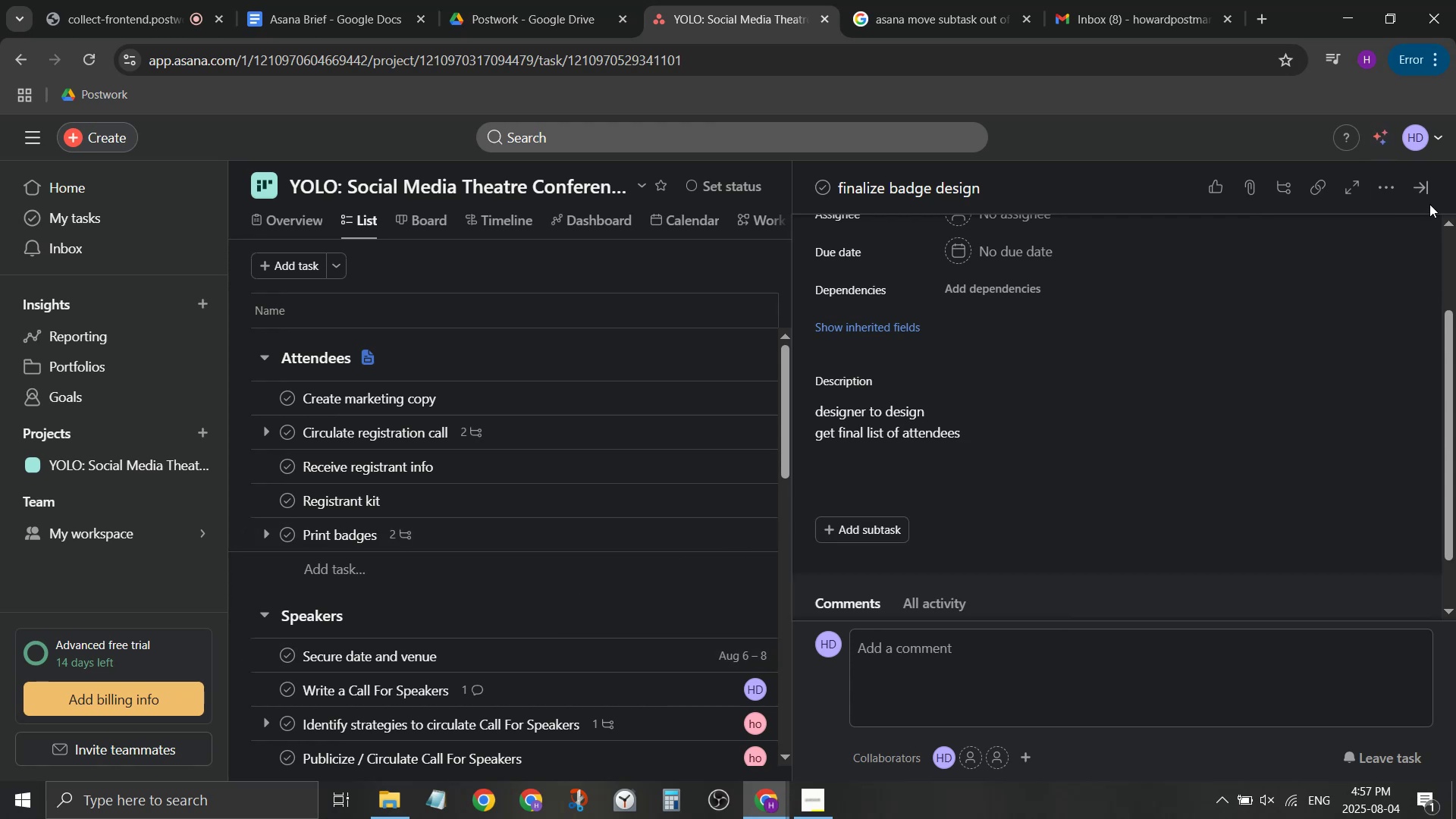 
left_click([1419, 188])
 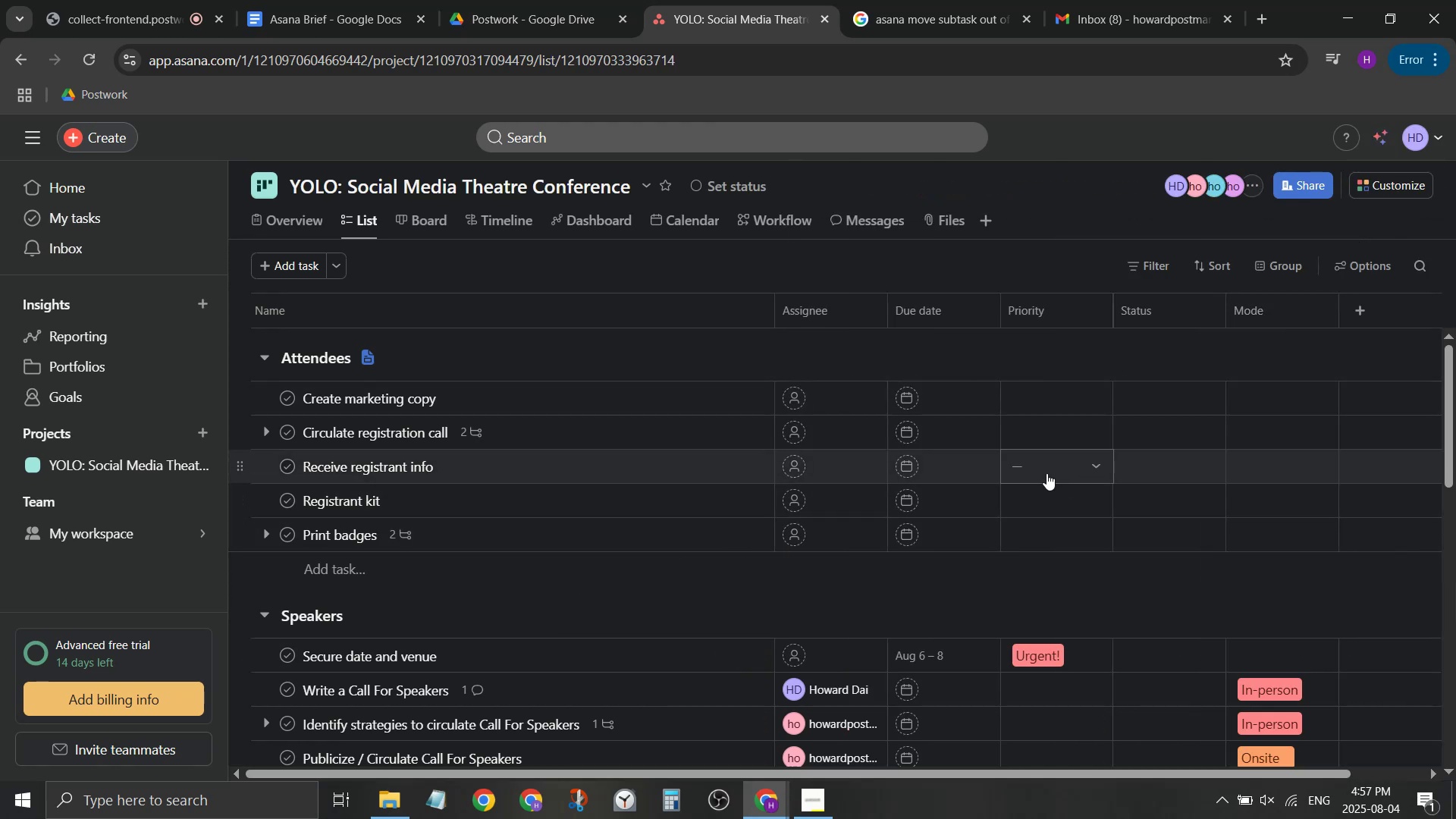 
scroll: coordinate [946, 629], scroll_direction: down, amount: 4.0
 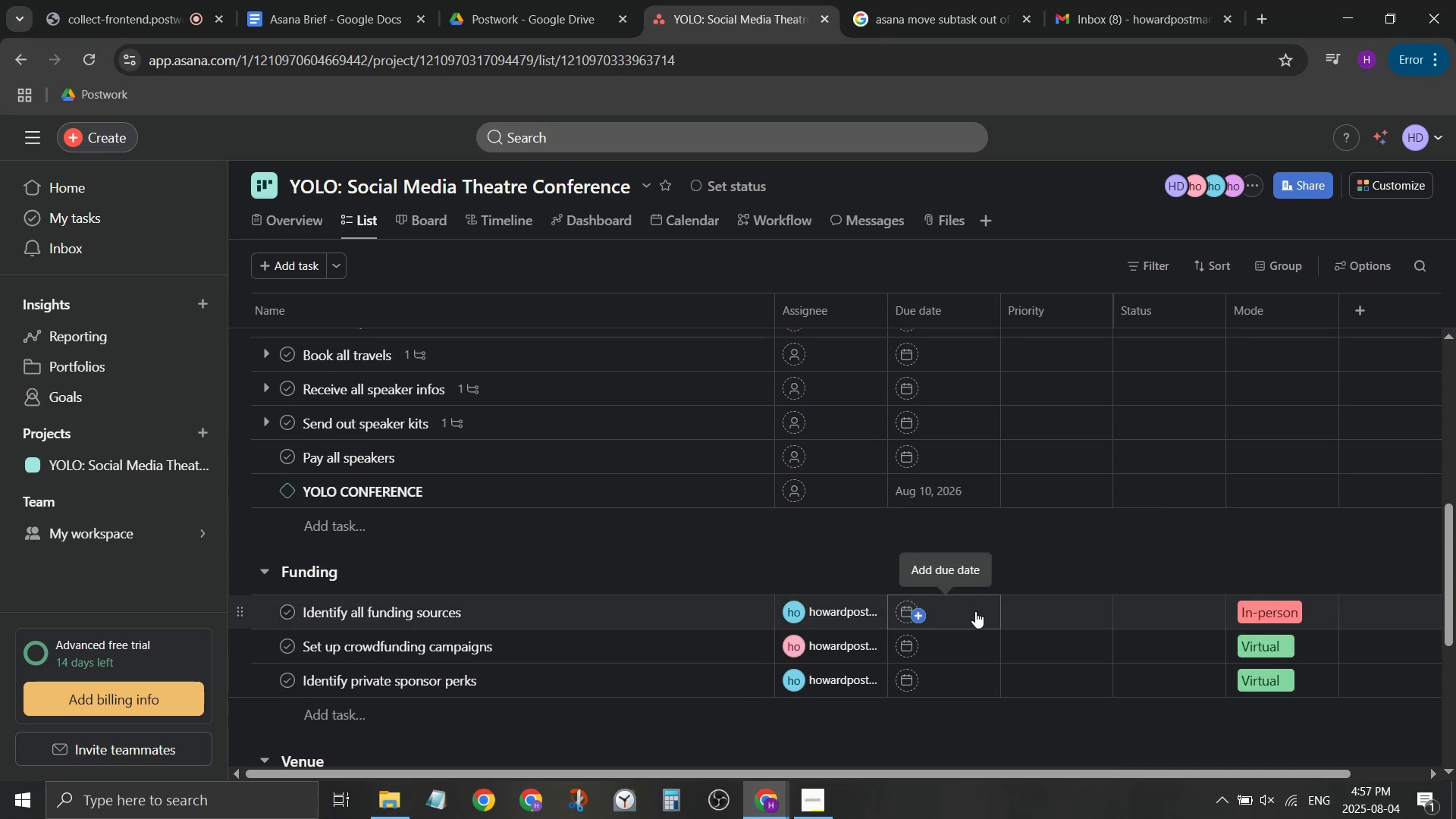 
scroll: coordinate [975, 611], scroll_direction: up, amount: 1.0
 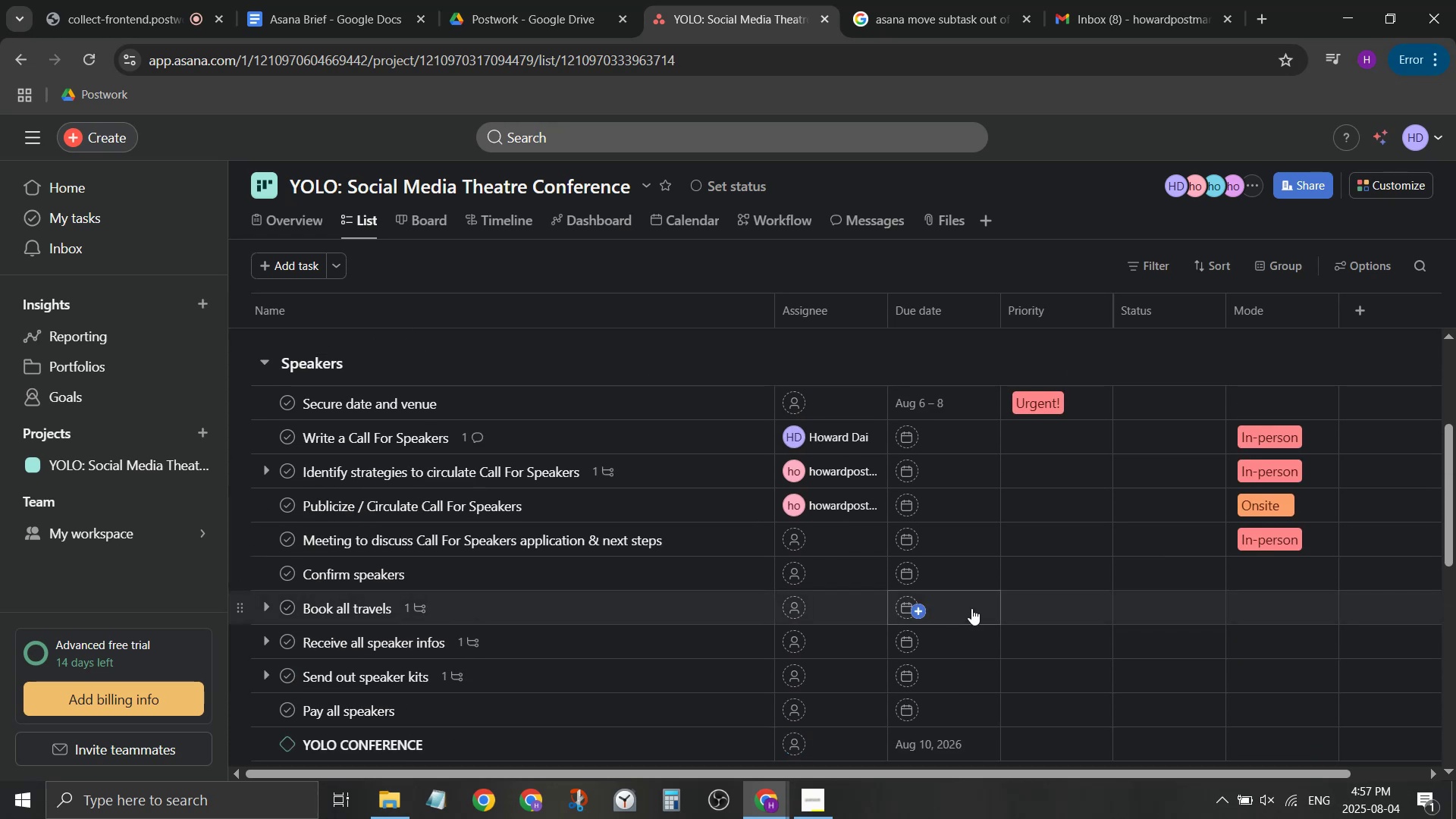 
scroll: coordinate [967, 607], scroll_direction: down, amount: 1.0
 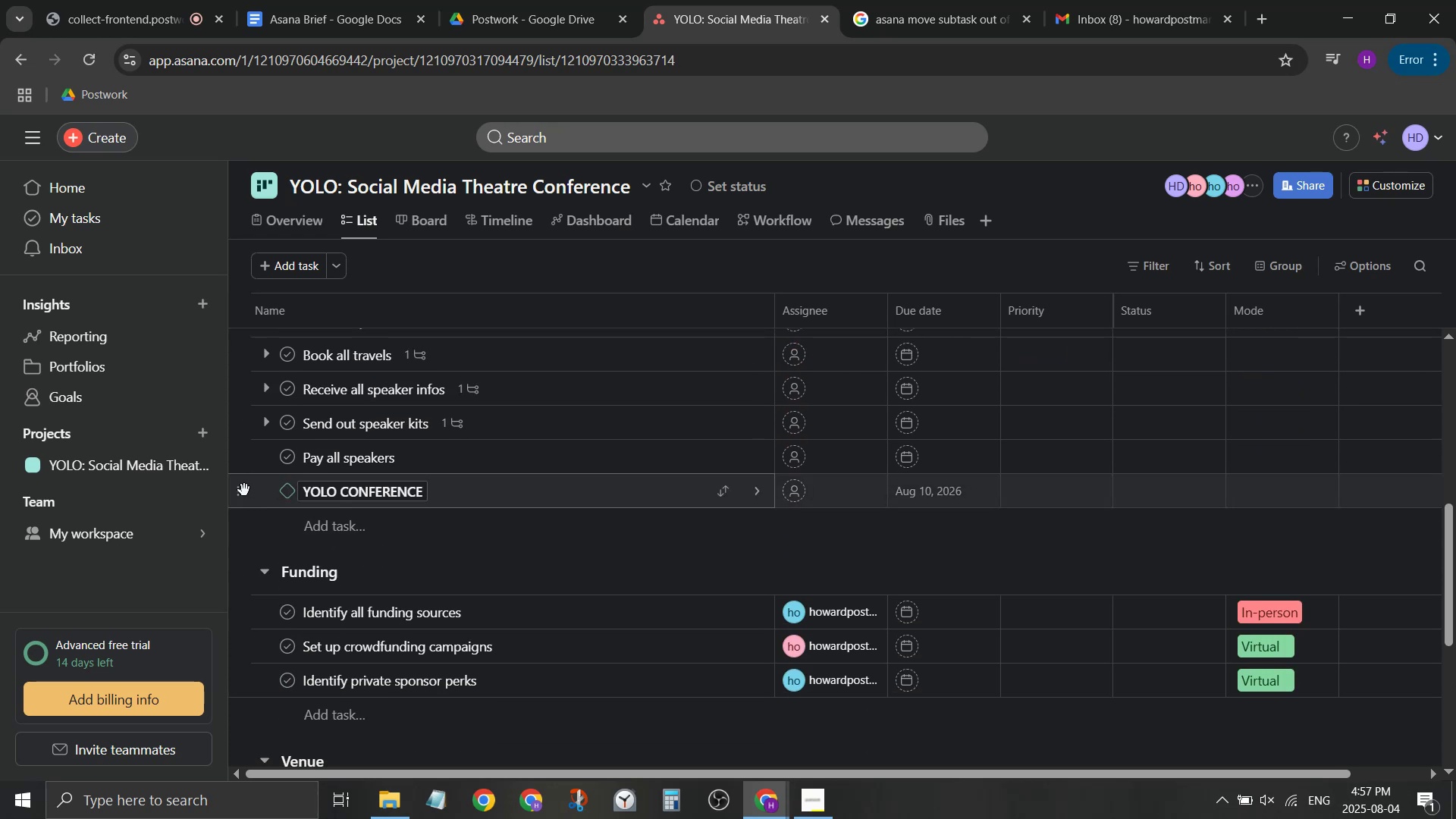 
left_click_drag(start_coordinate=[244, 492], to_coordinate=[268, 708])
 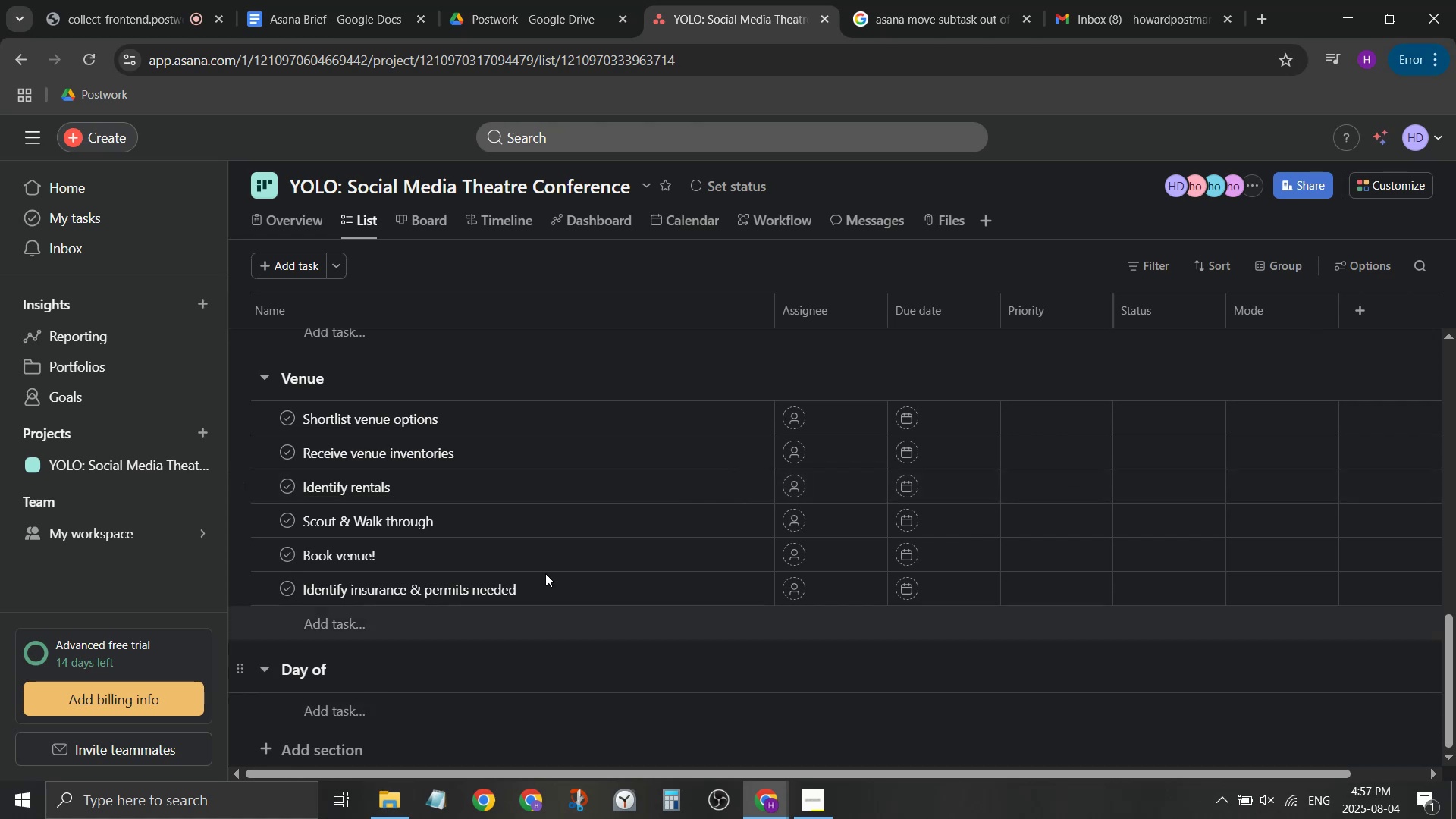 
scroll: coordinate [252, 554], scroll_direction: down, amount: 3.0
 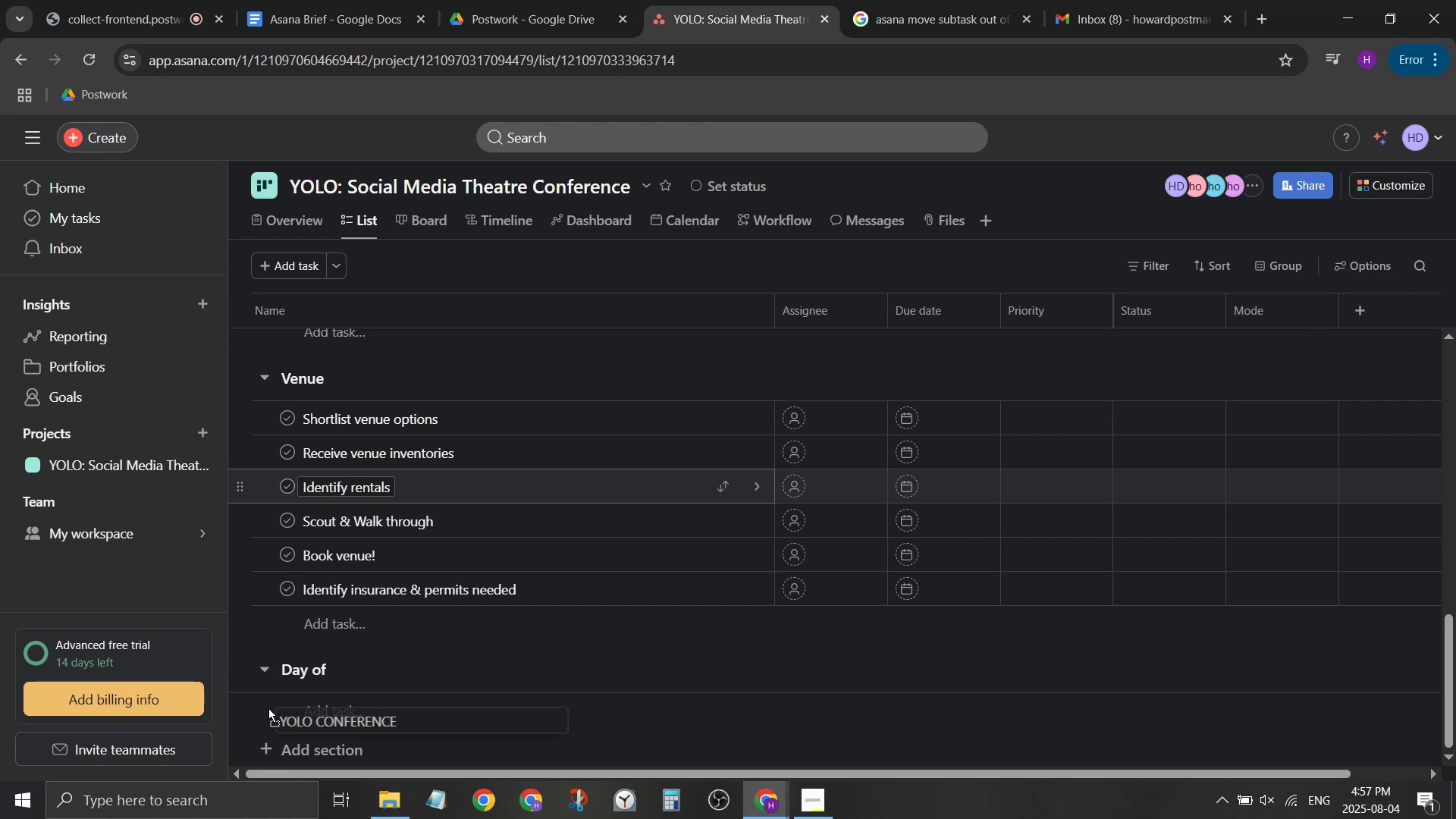 
scroll: coordinate [544, 570], scroll_direction: up, amount: 6.0
 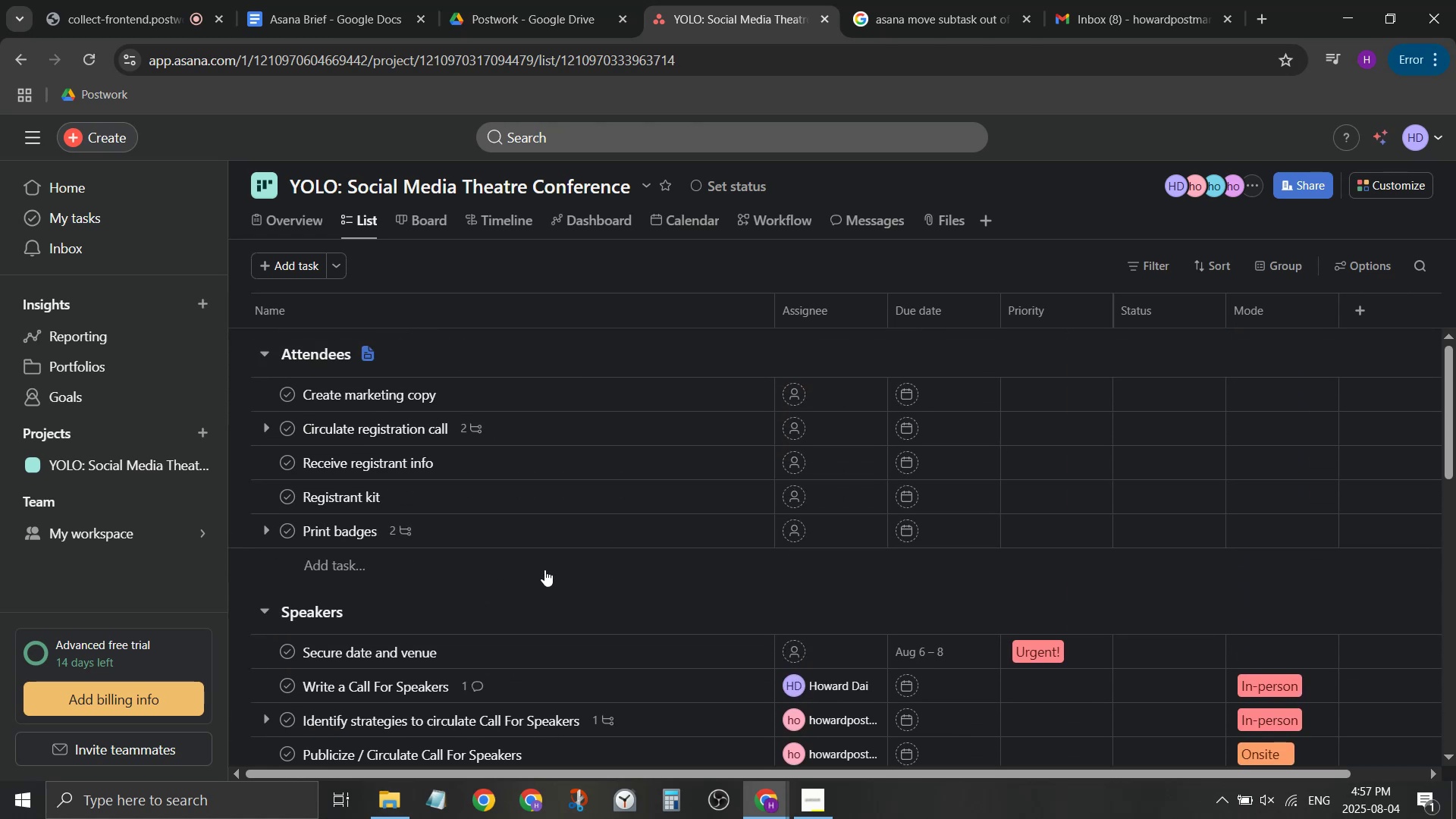 
scroll: coordinate [545, 560], scroll_direction: down, amount: 9.0
 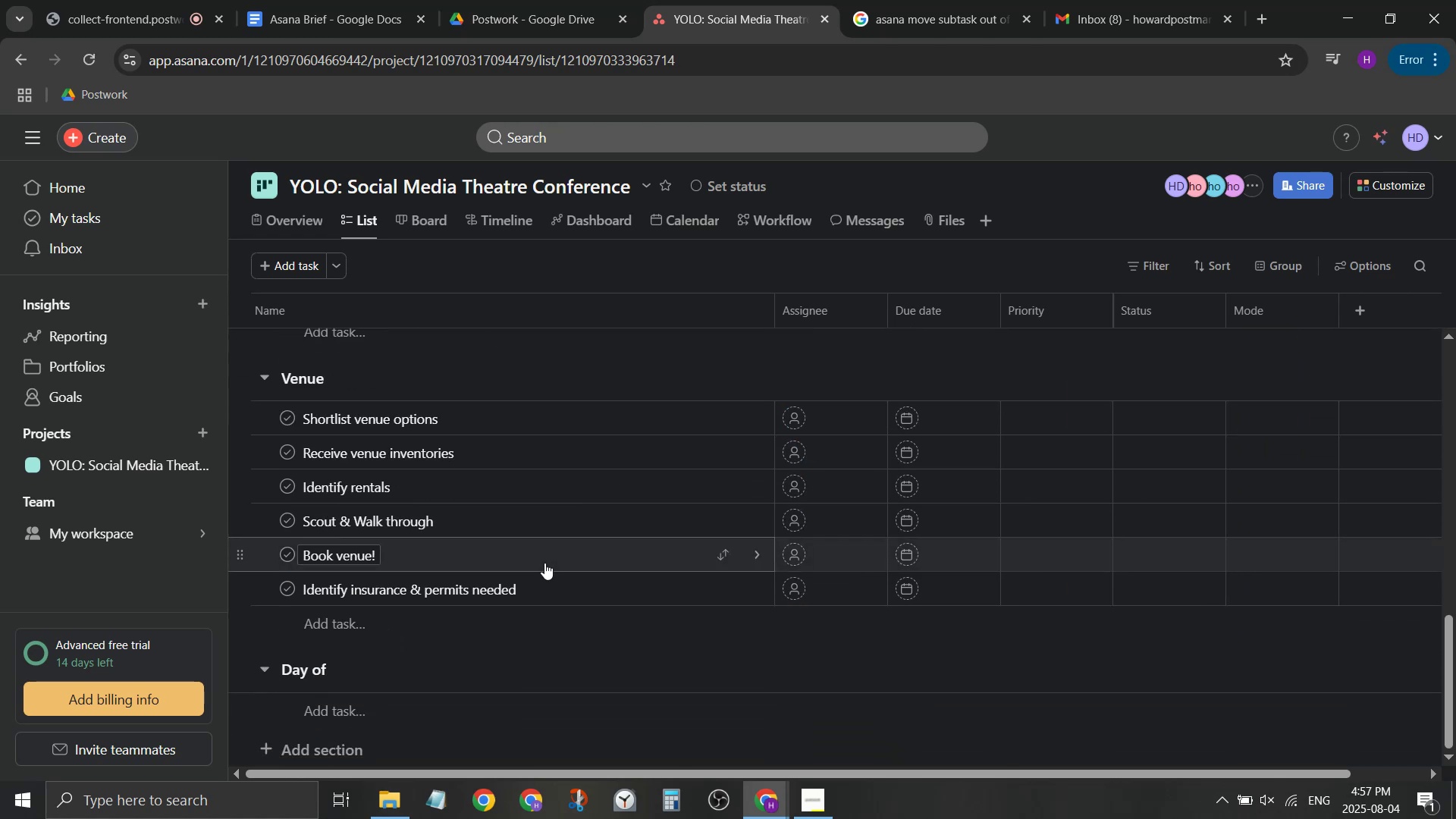 
scroll: coordinate [545, 563], scroll_direction: up, amount: 3.0
 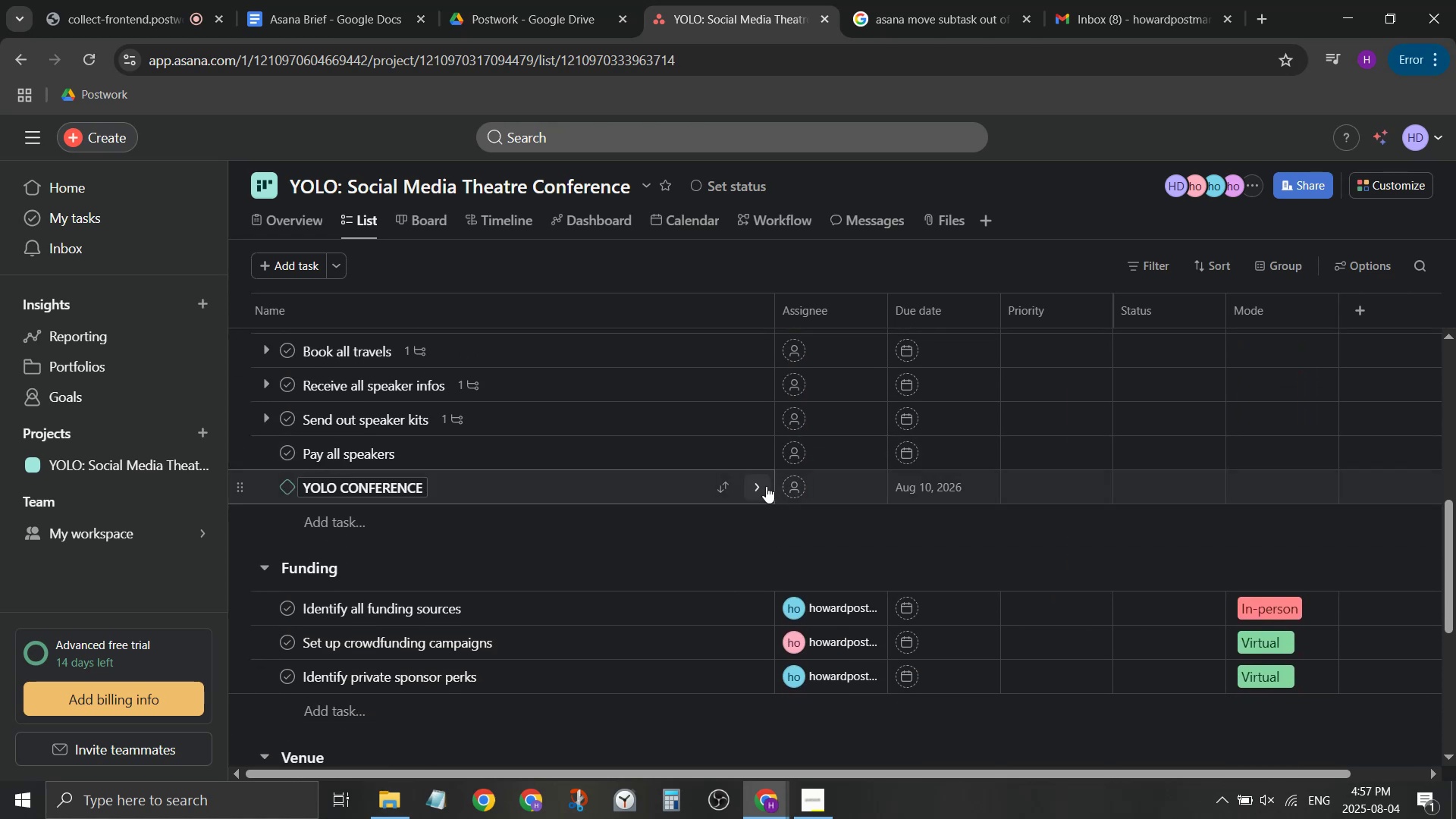 
left_click([765, 484])
 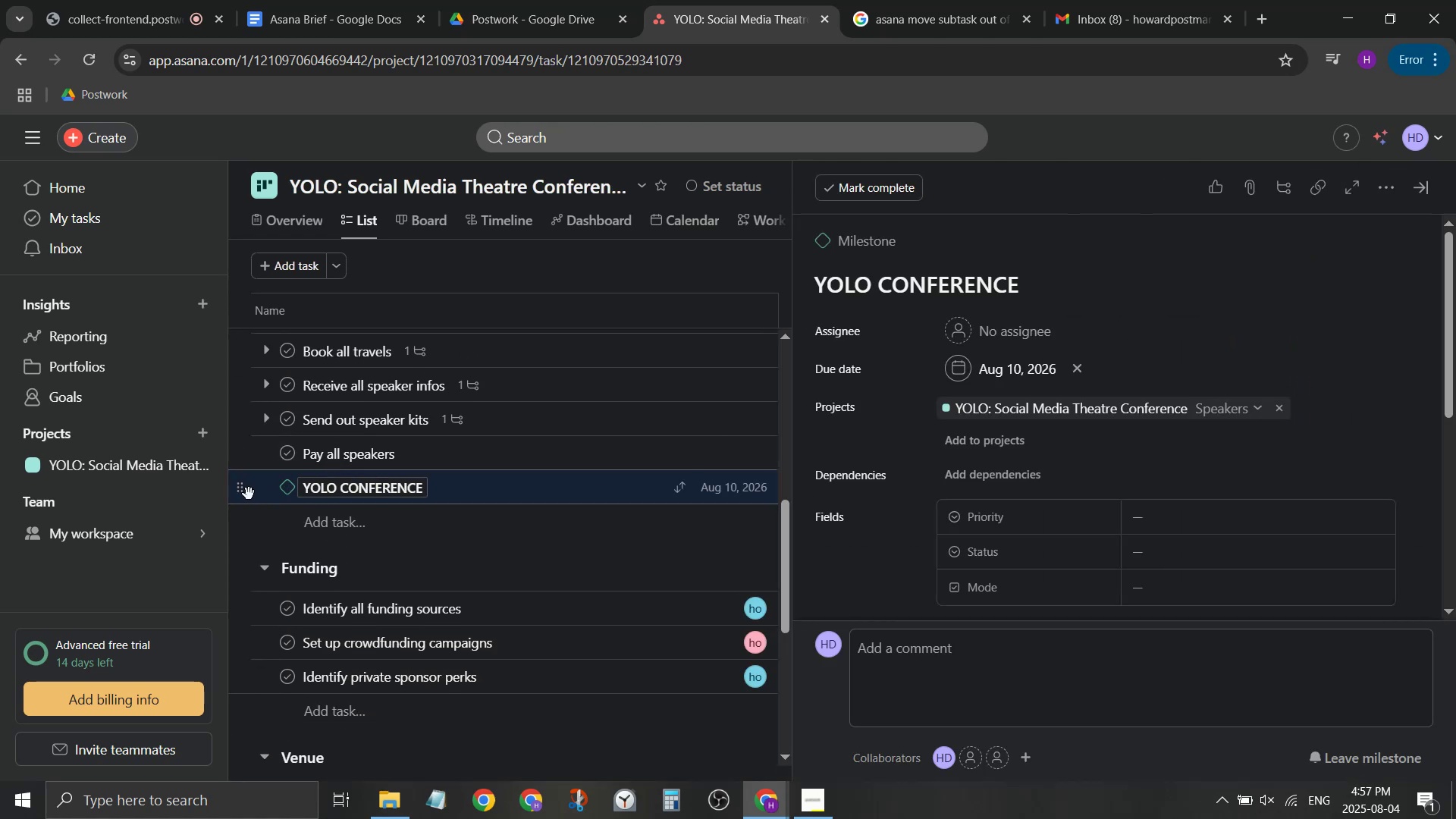 
left_click_drag(start_coordinate=[246, 492], to_coordinate=[282, 619])
 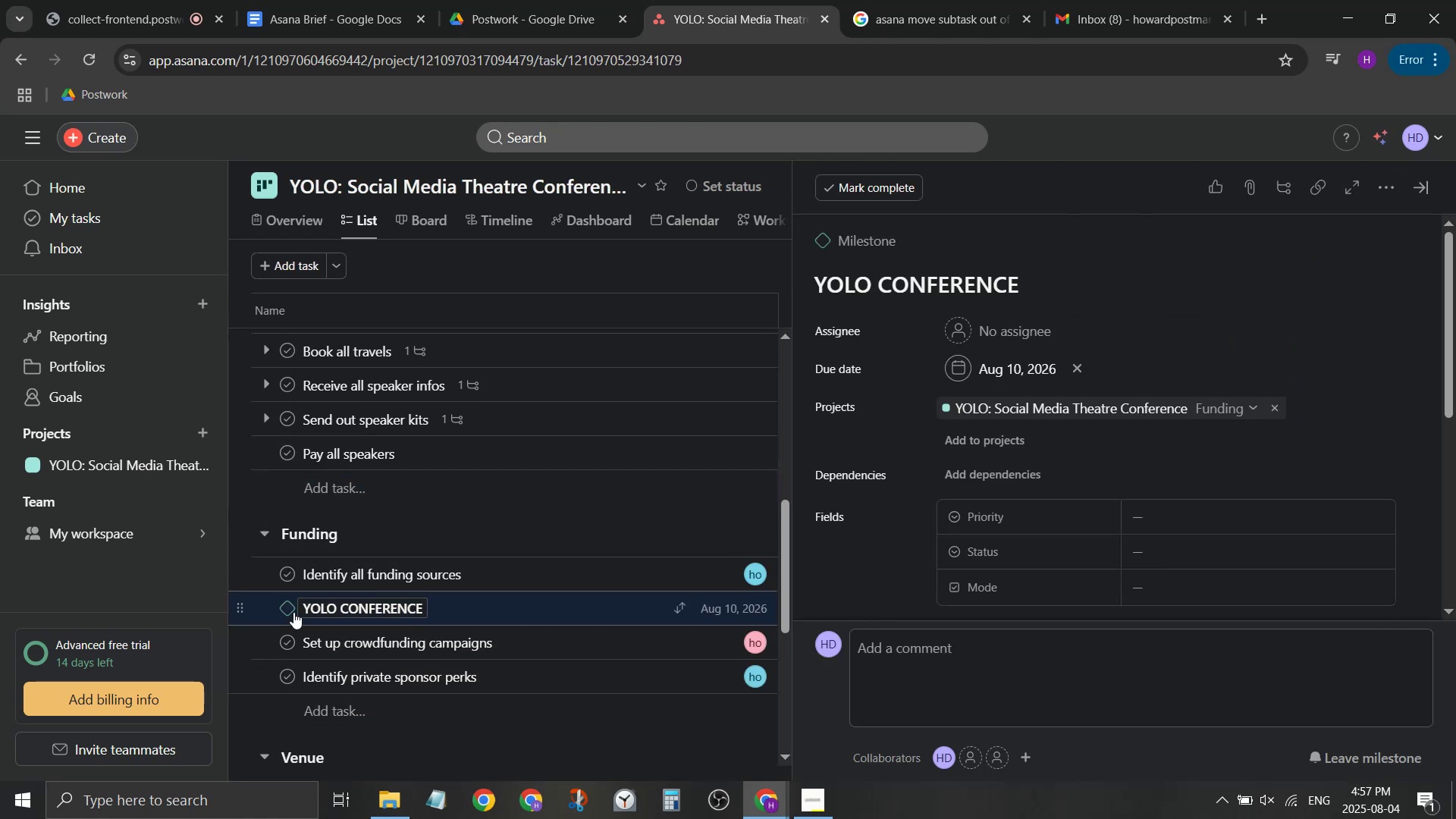 
scroll: coordinate [324, 584], scroll_direction: down, amount: 2.0
 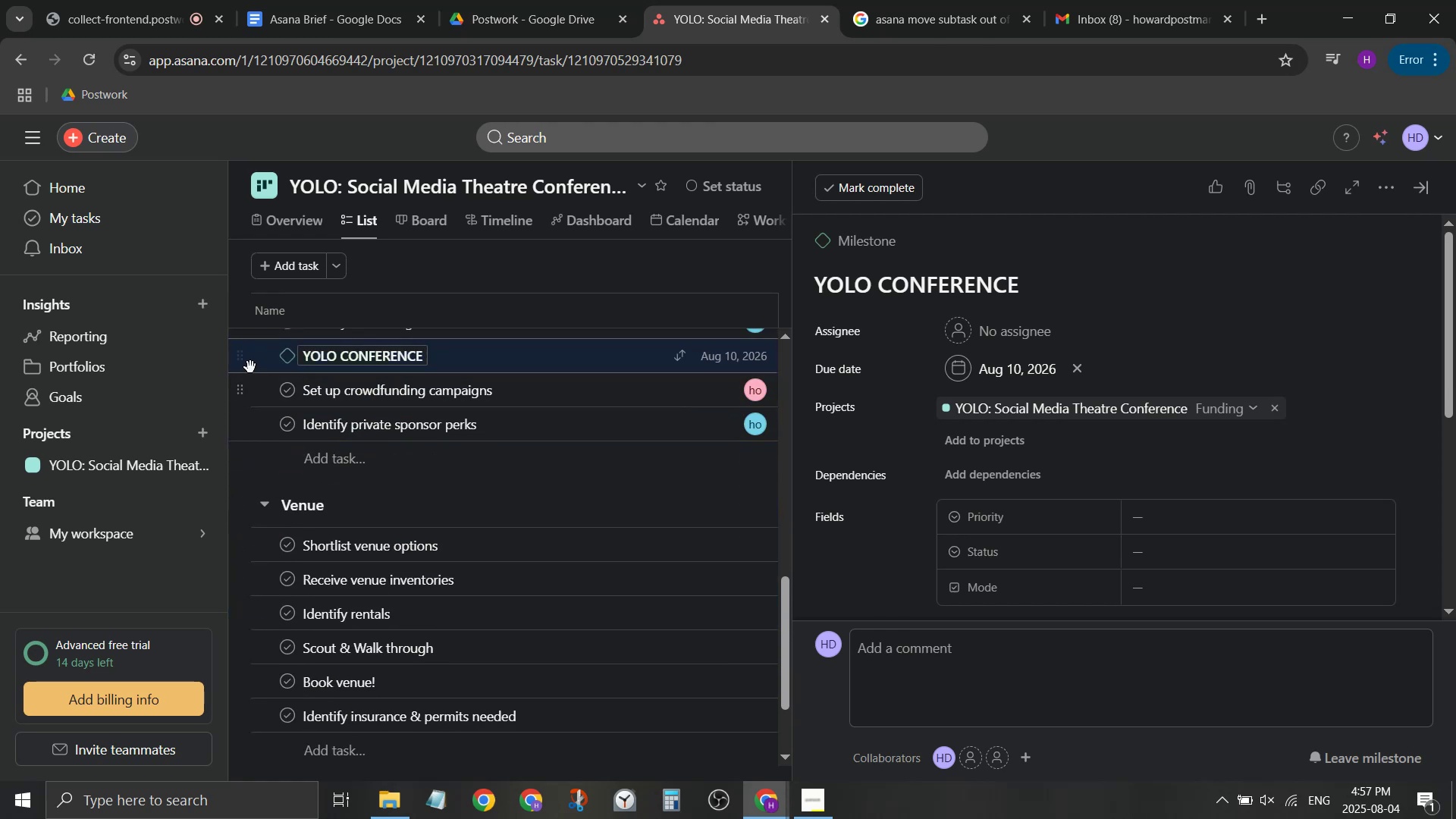 
left_click_drag(start_coordinate=[243, 361], to_coordinate=[245, 583])
 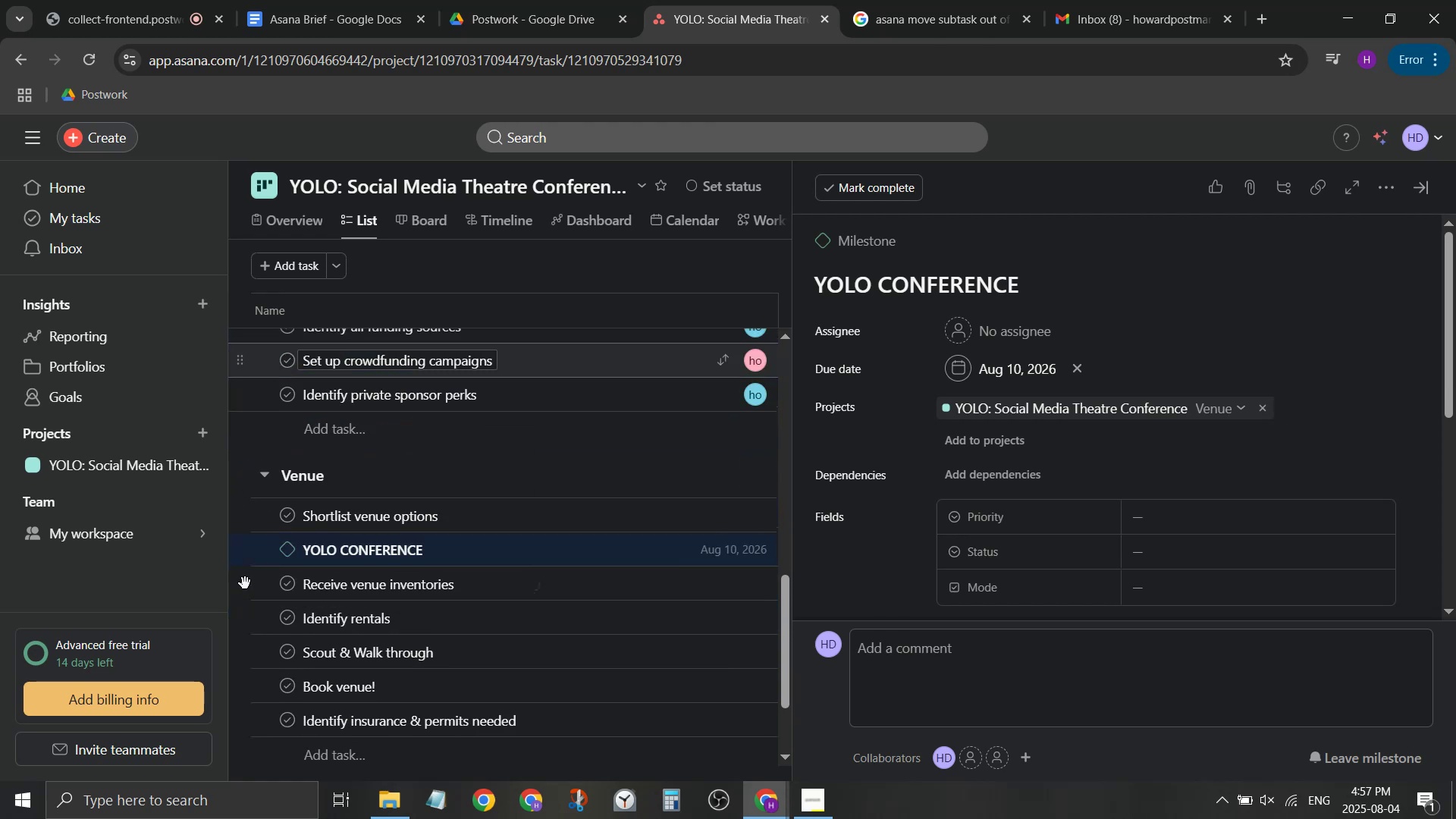 
scroll: coordinate [245, 583], scroll_direction: down, amount: 1.0
 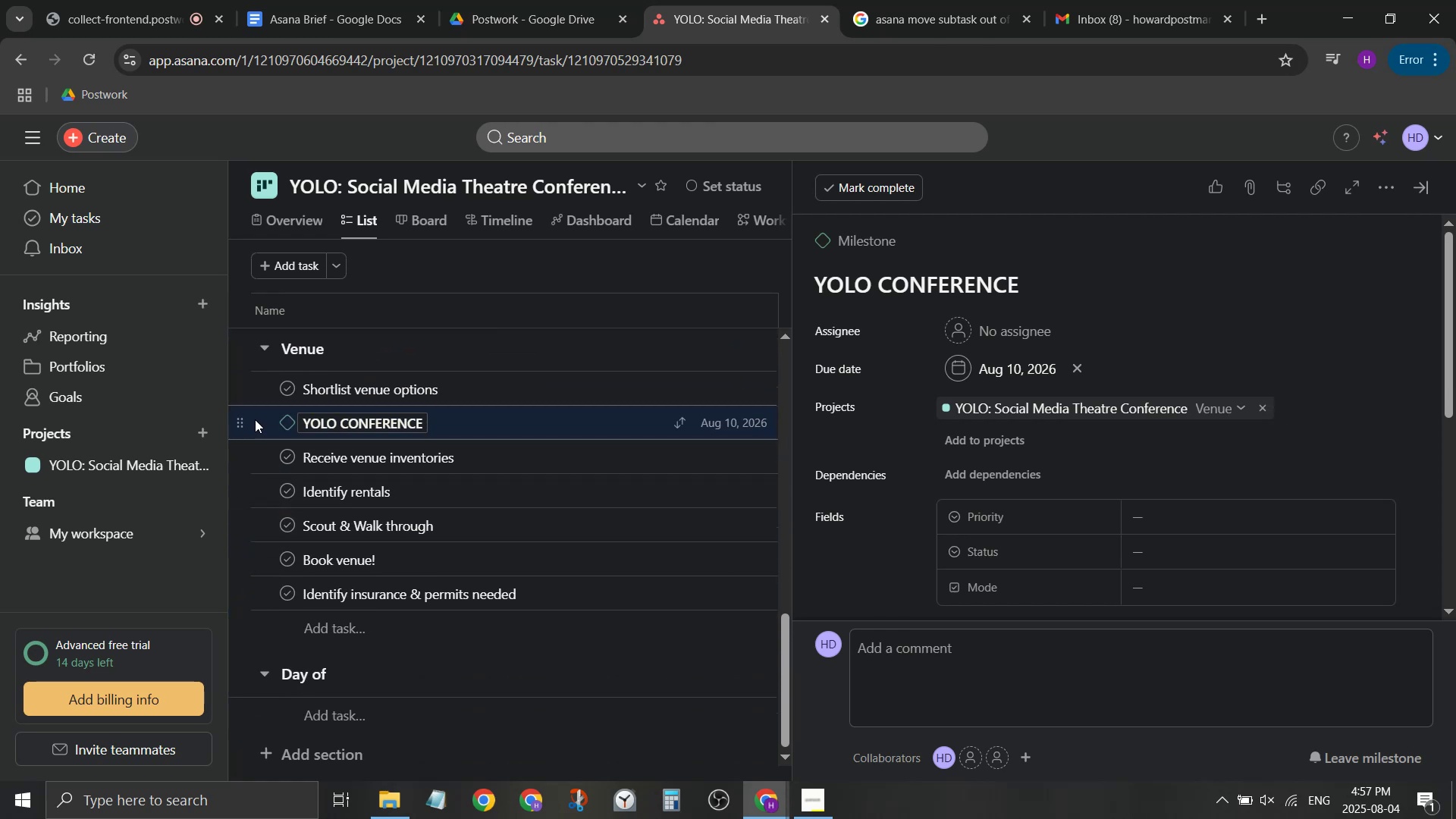 
left_click_drag(start_coordinate=[244, 420], to_coordinate=[288, 695])
 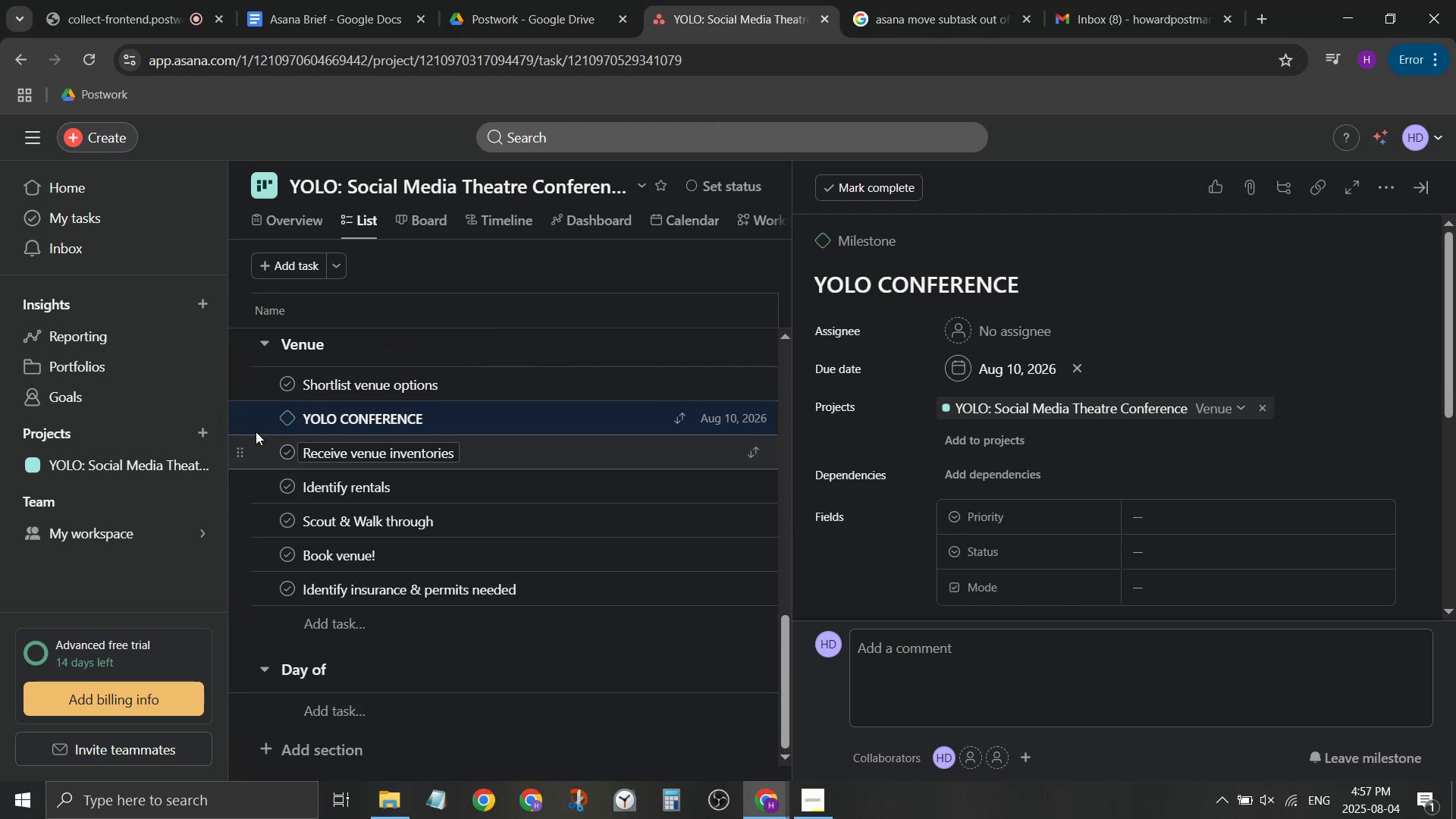 
left_click_drag(start_coordinate=[243, 419], to_coordinate=[278, 698])
 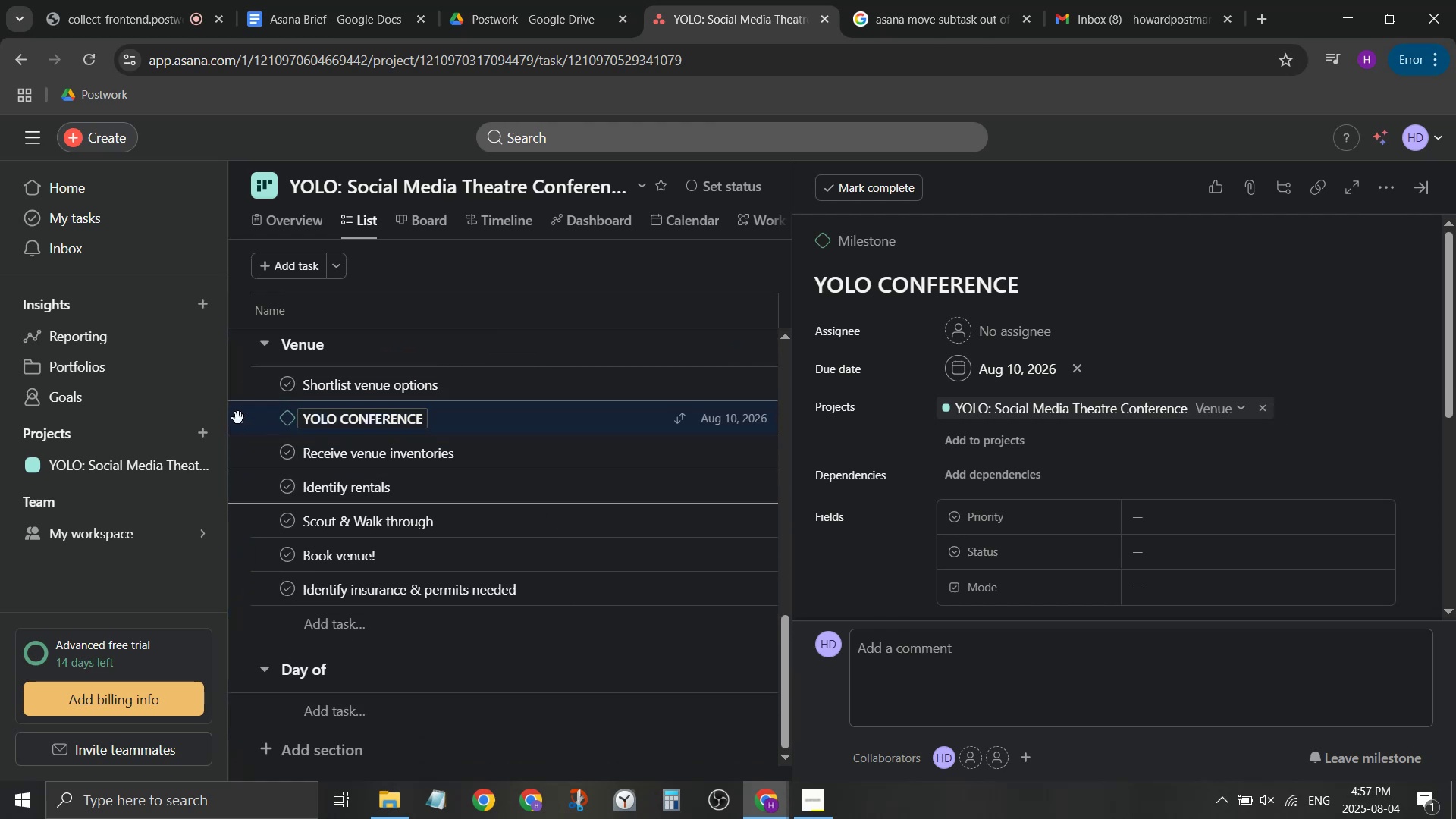 
left_click_drag(start_coordinate=[237, 421], to_coordinate=[262, 670])
 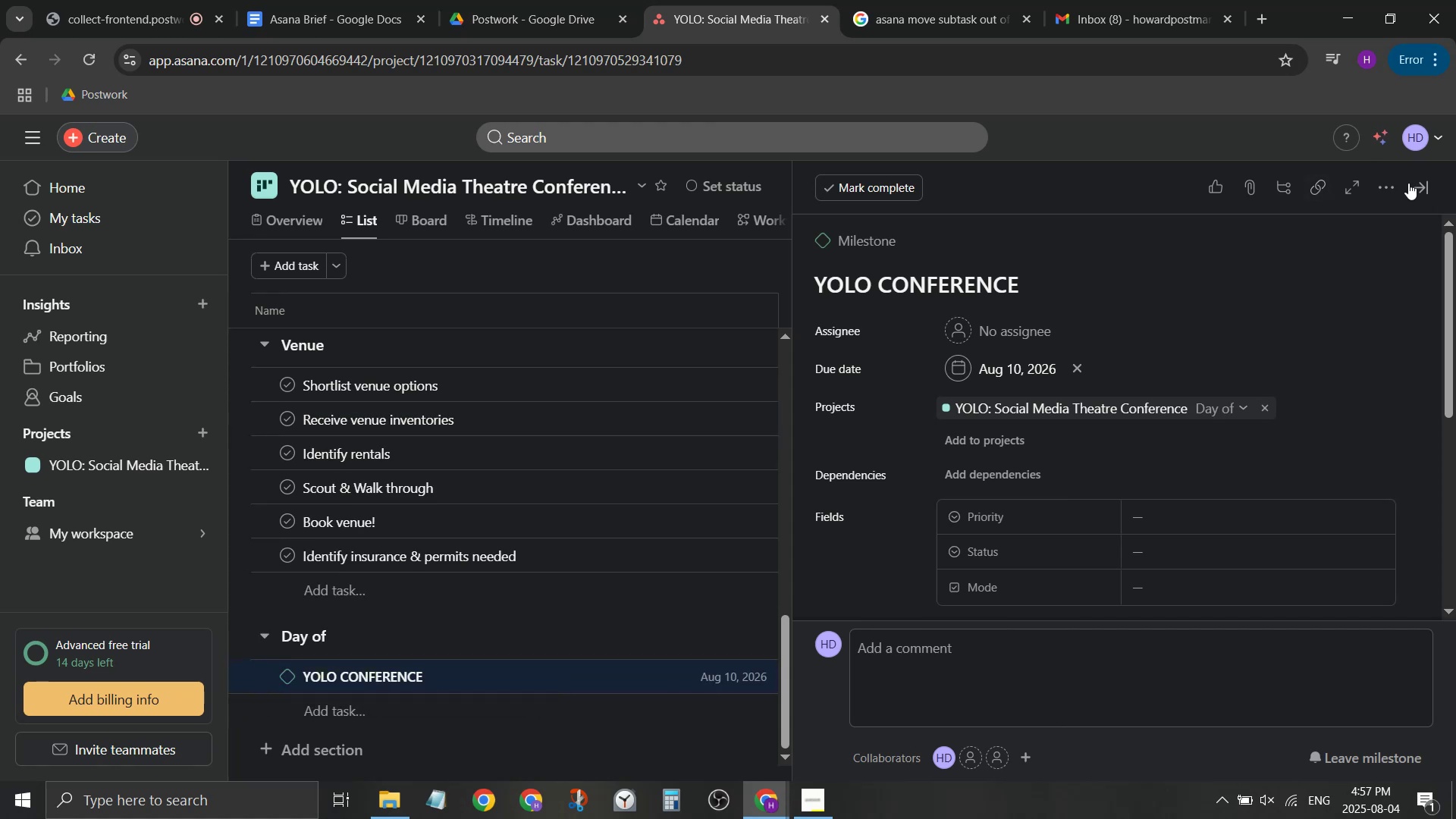 
left_click([1424, 177])
 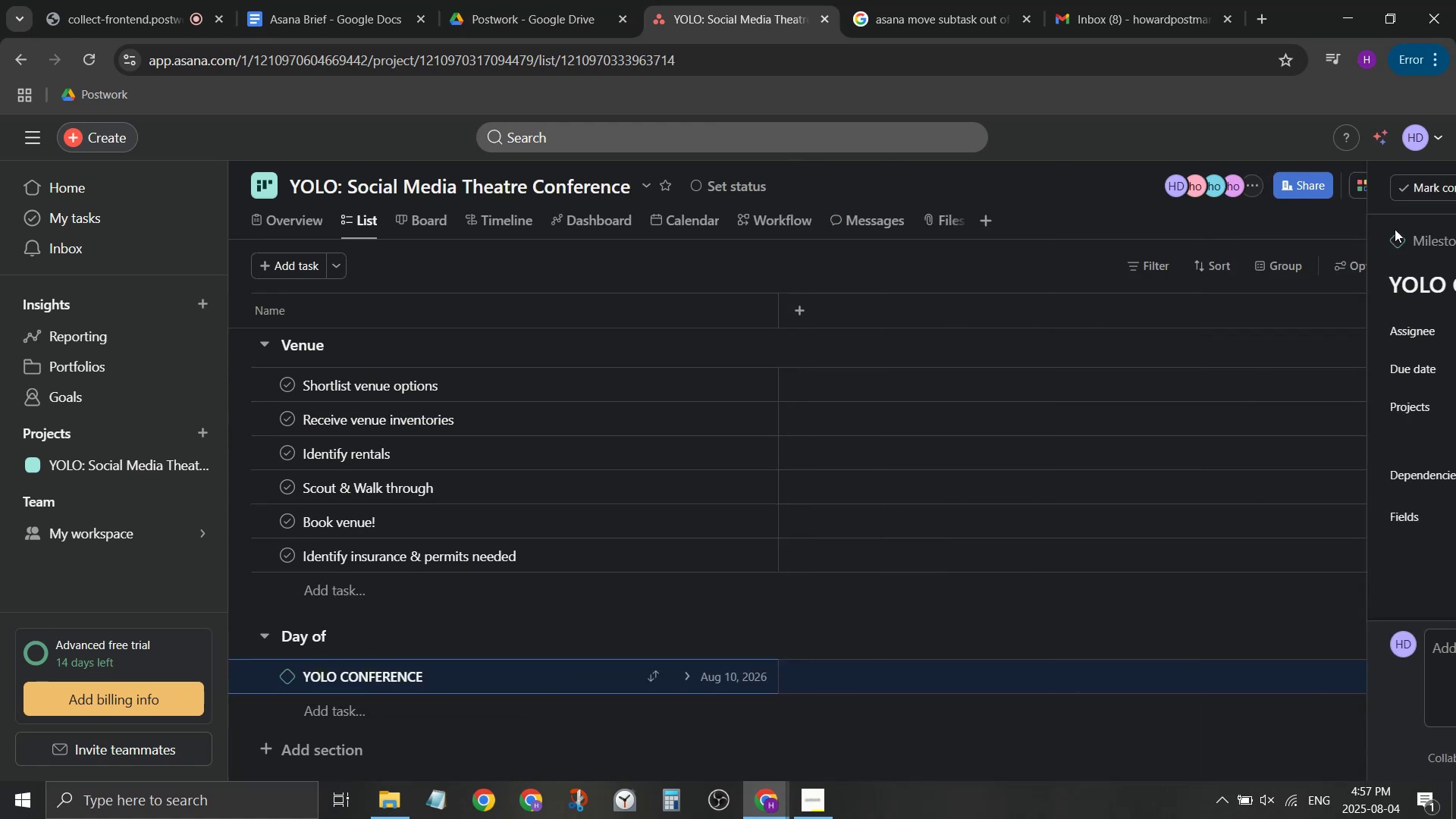 
scroll: coordinate [465, 651], scroll_direction: up, amount: 8.0
 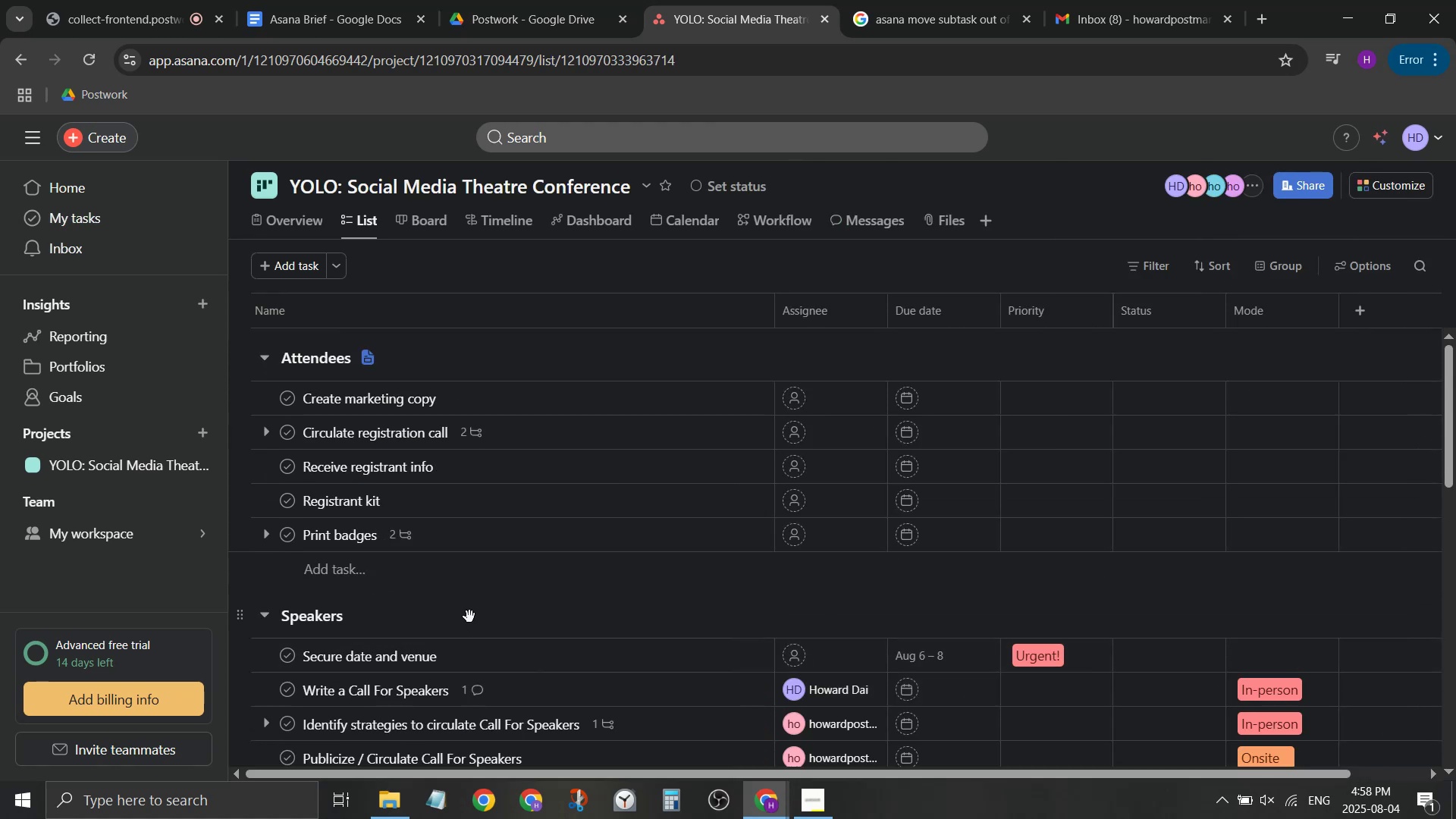 
scroll: coordinate [460, 600], scroll_direction: down, amount: 2.0
 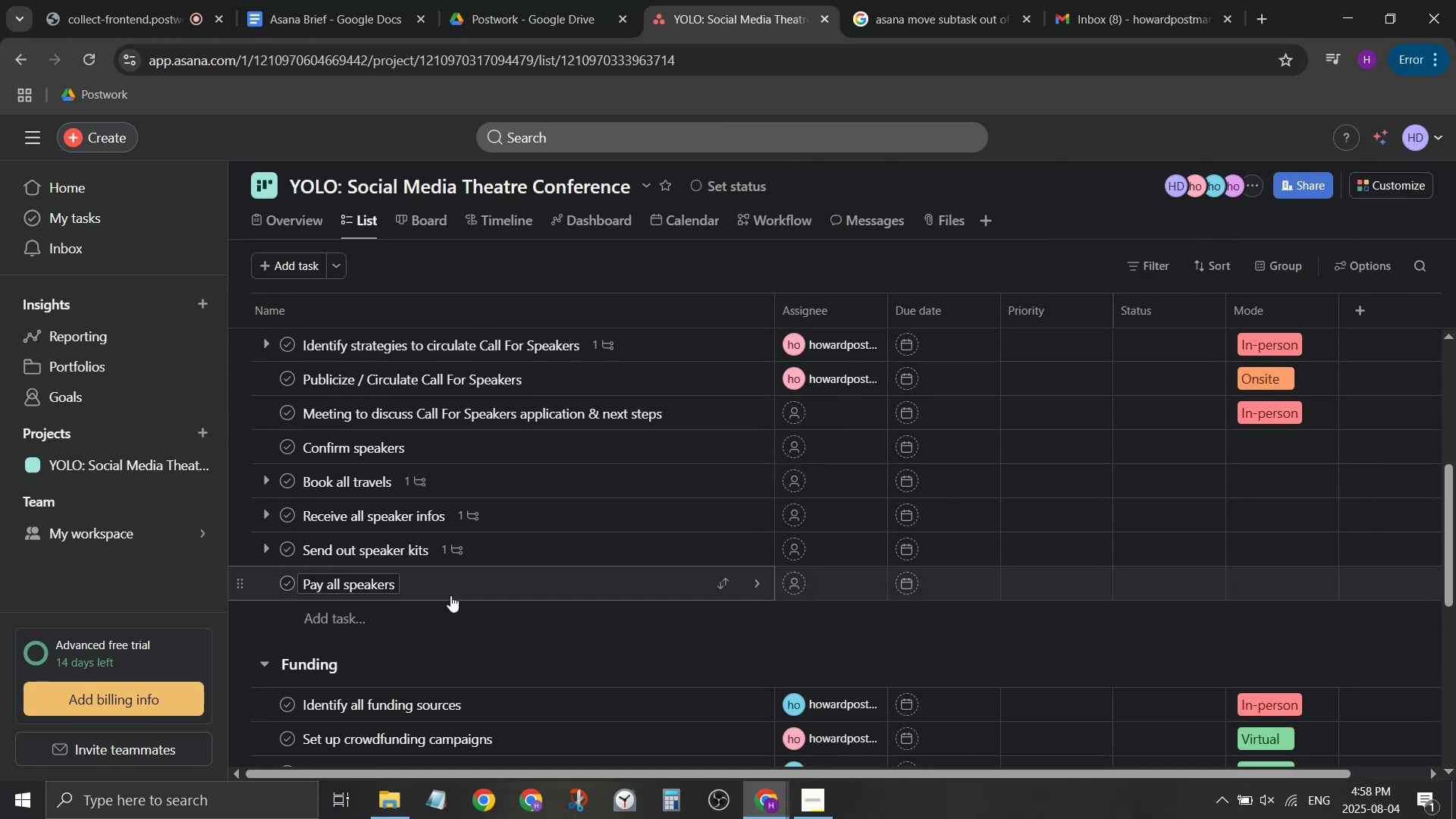 
scroll: coordinate [450, 595], scroll_direction: none, amount: 0.0
 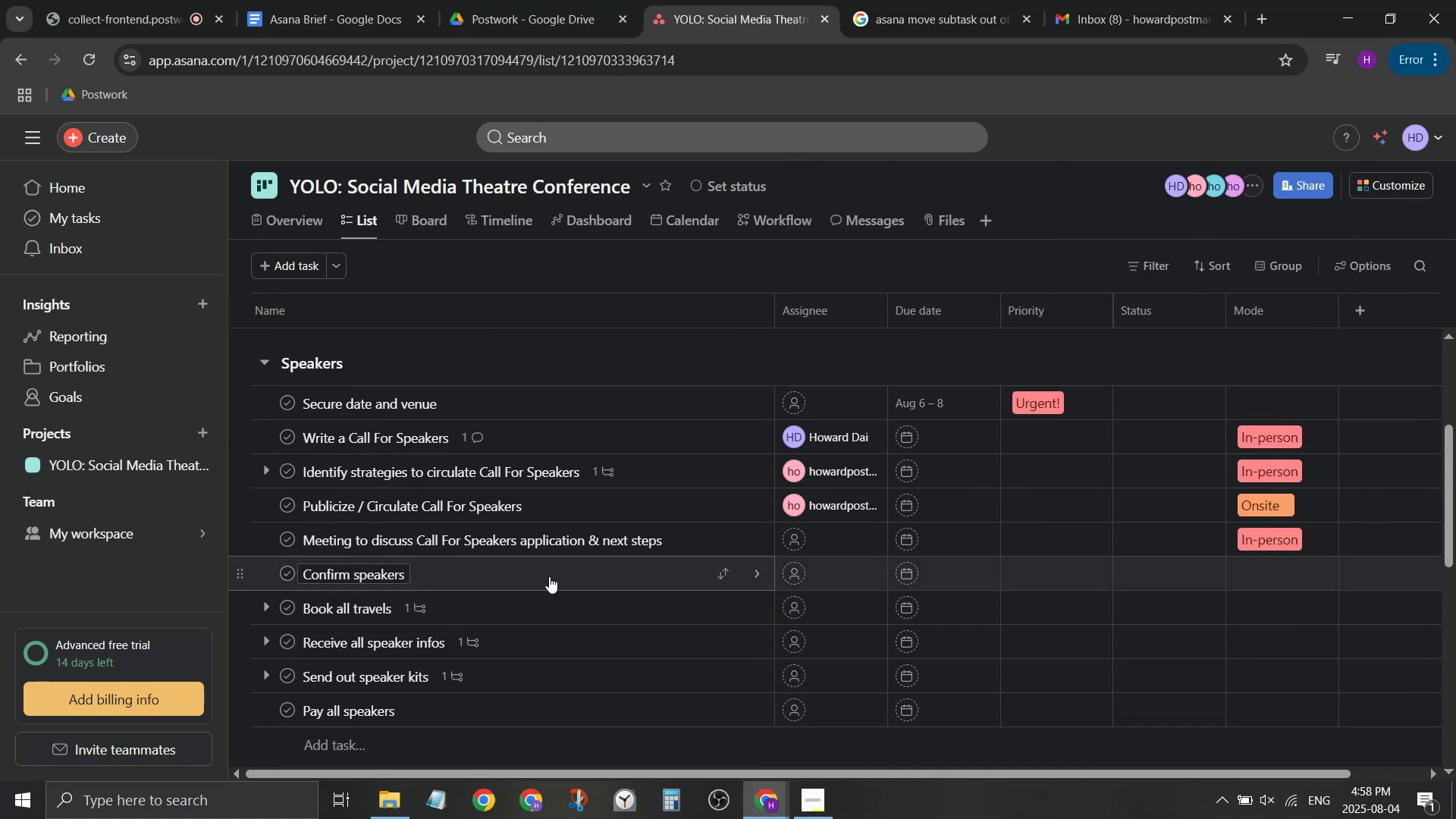 
mouse_move([744, 582])
 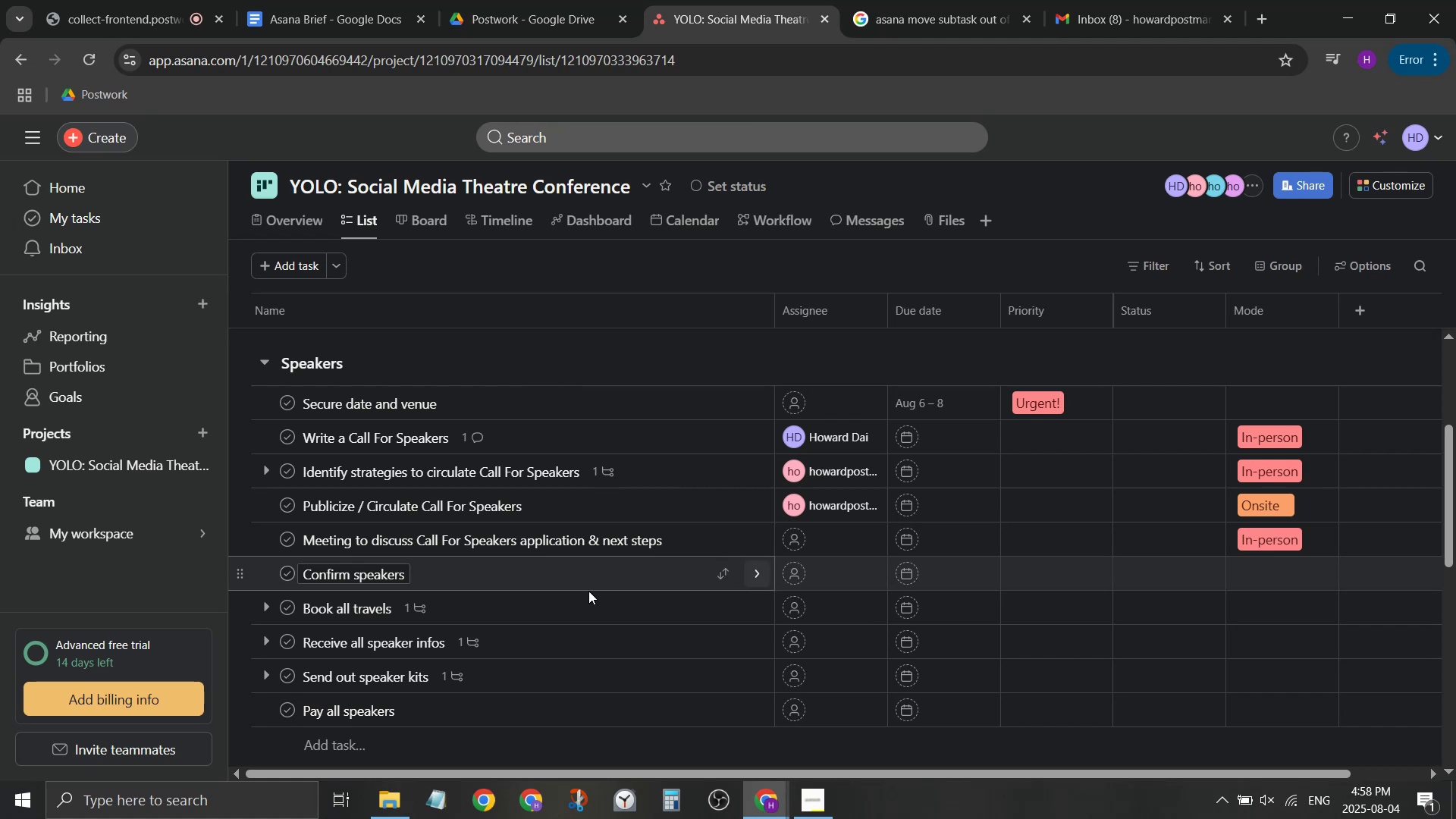 
scroll: coordinate [340, 718], scroll_direction: down, amount: 5.0
 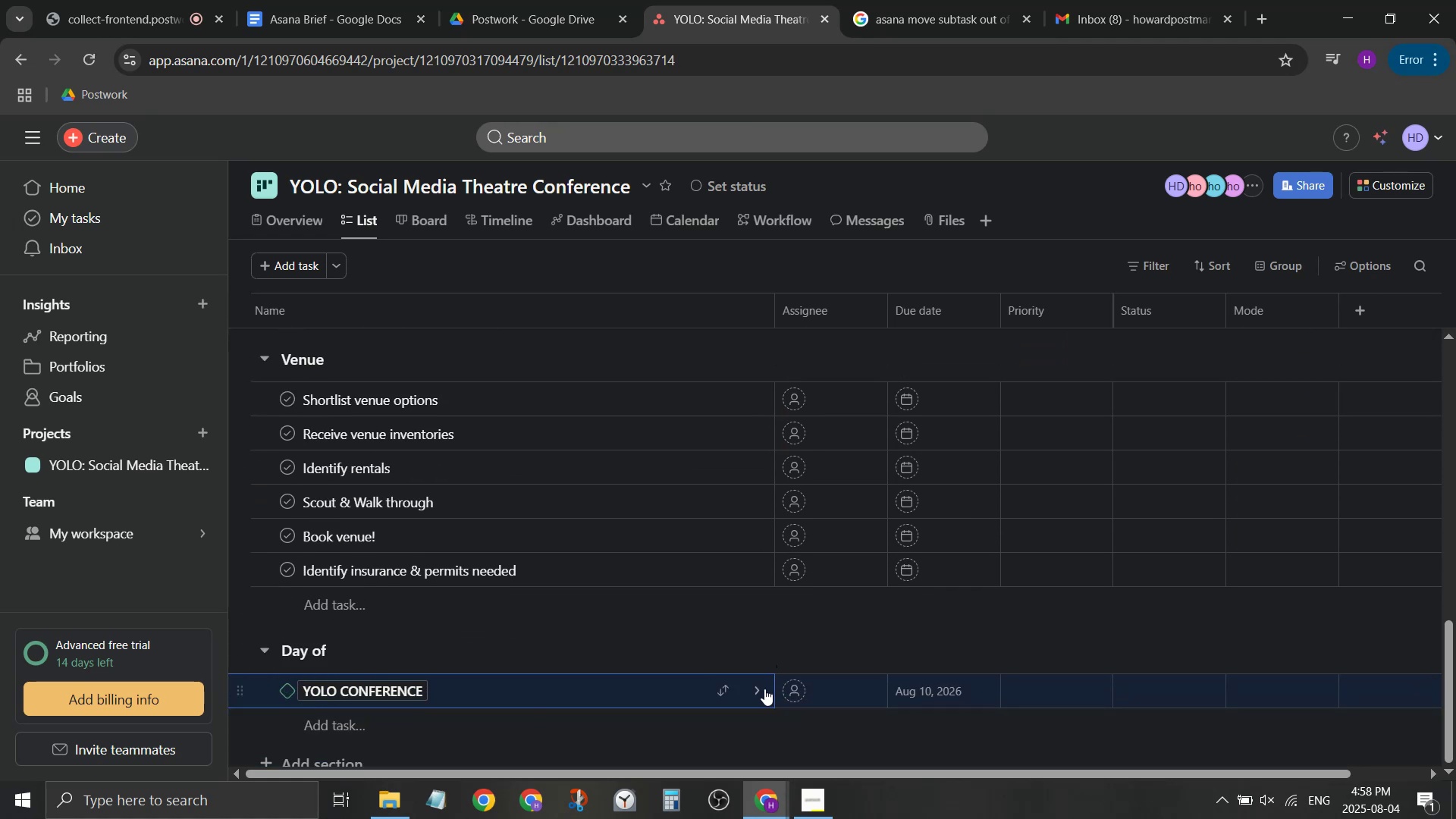 
scroll: coordinate [745, 687], scroll_direction: none, amount: 0.0
 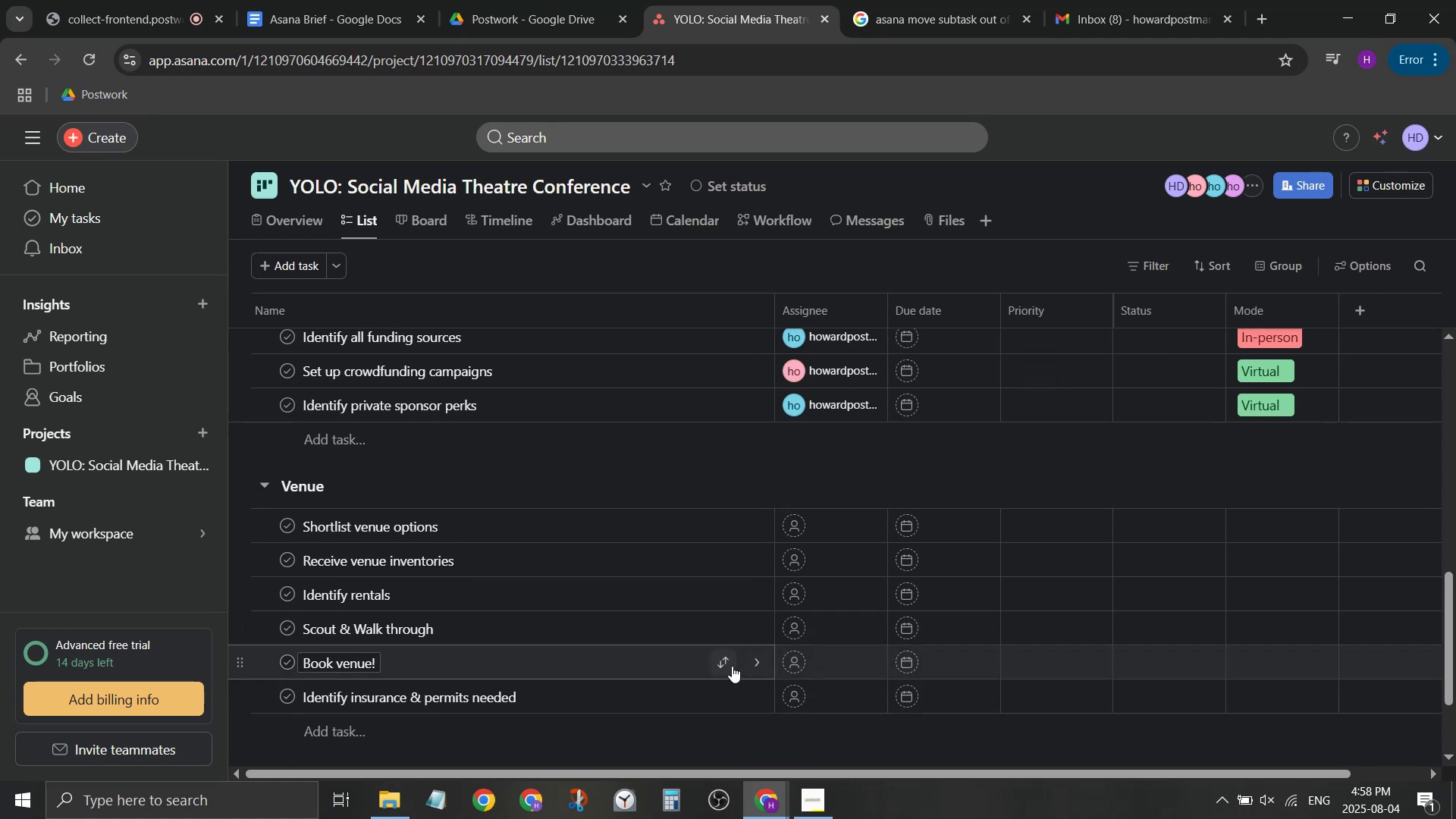 
left_click([764, 658])
 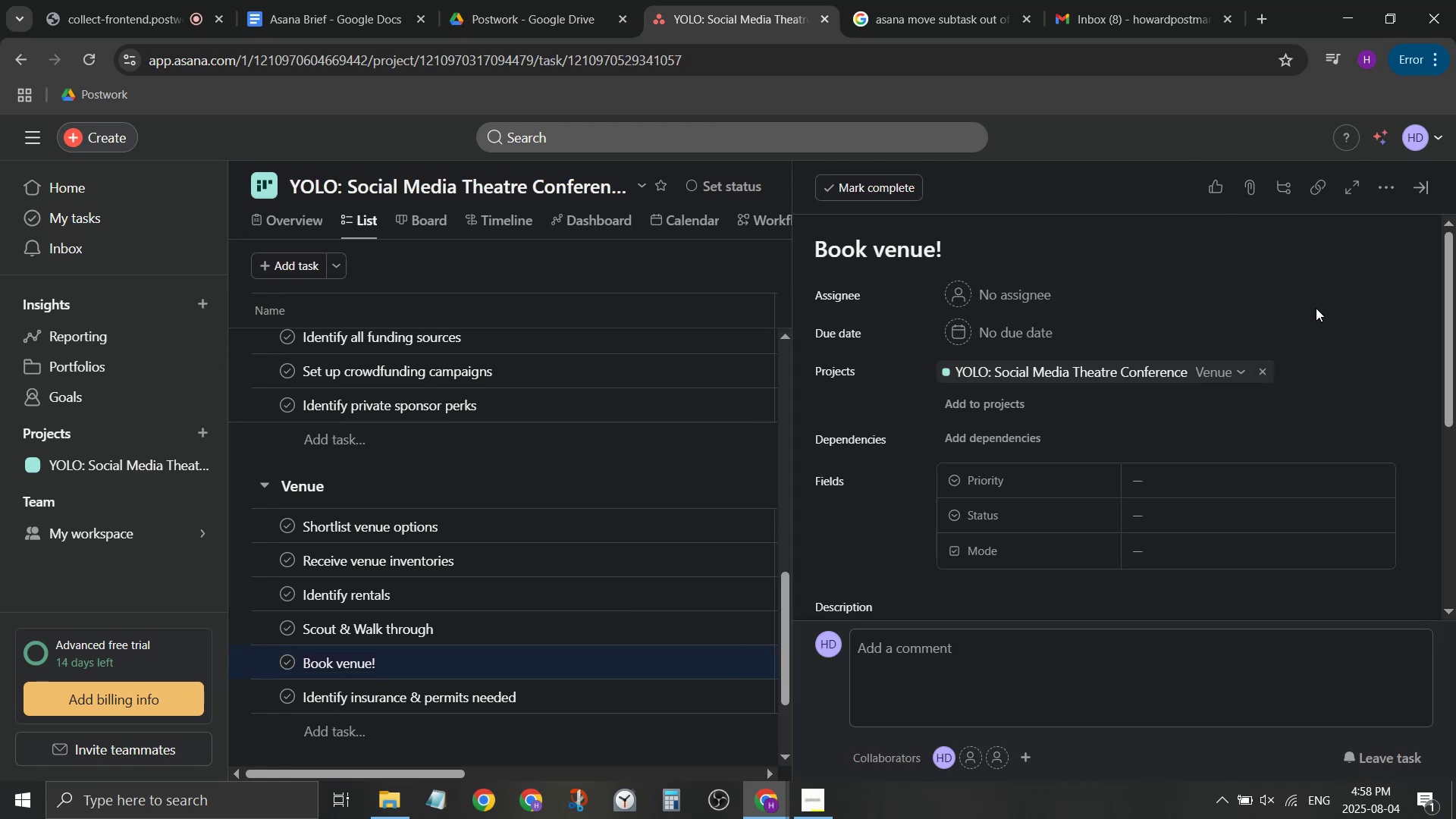 
mouse_move([1288, 190])
 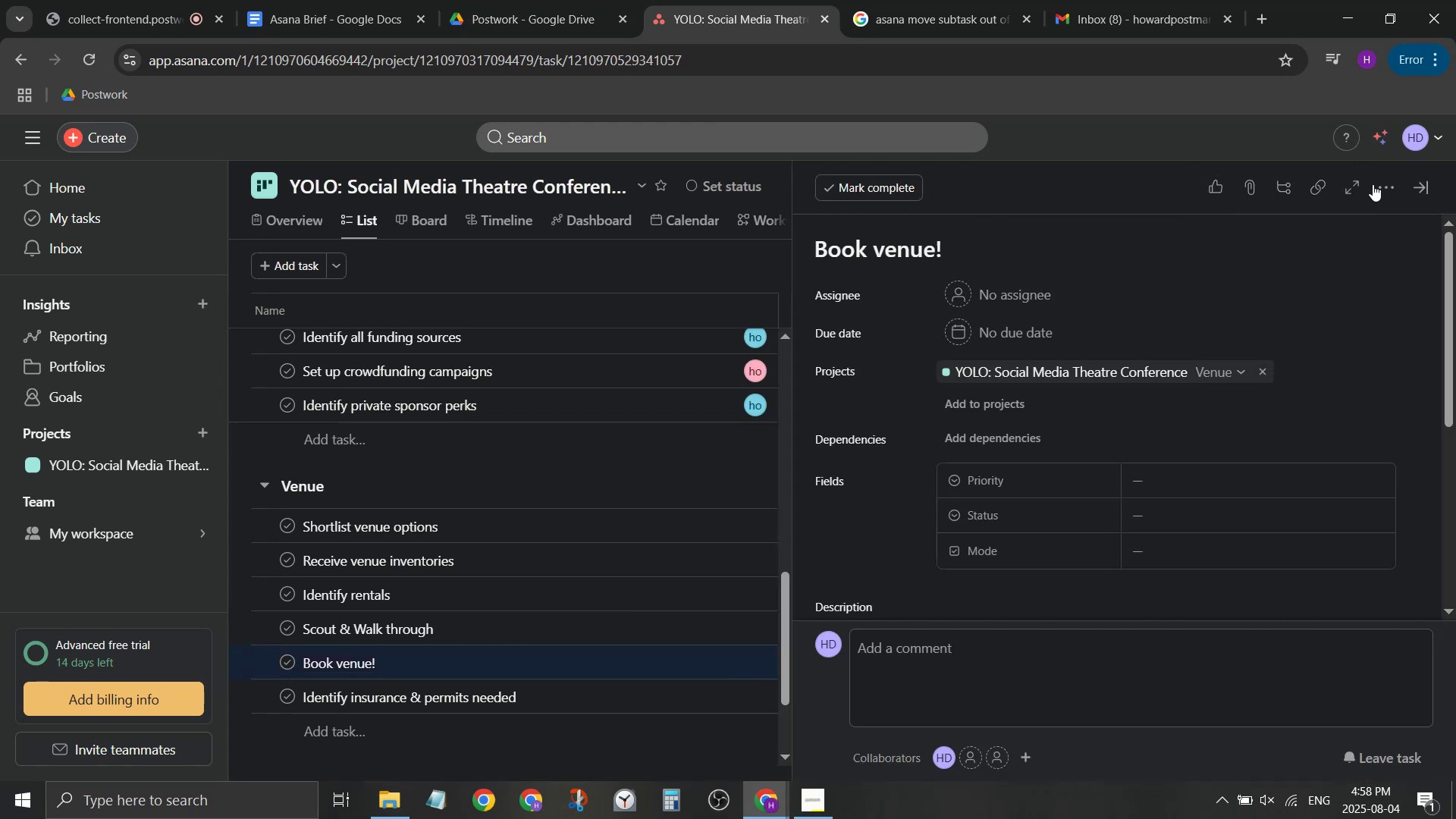 
left_click([1390, 184])
 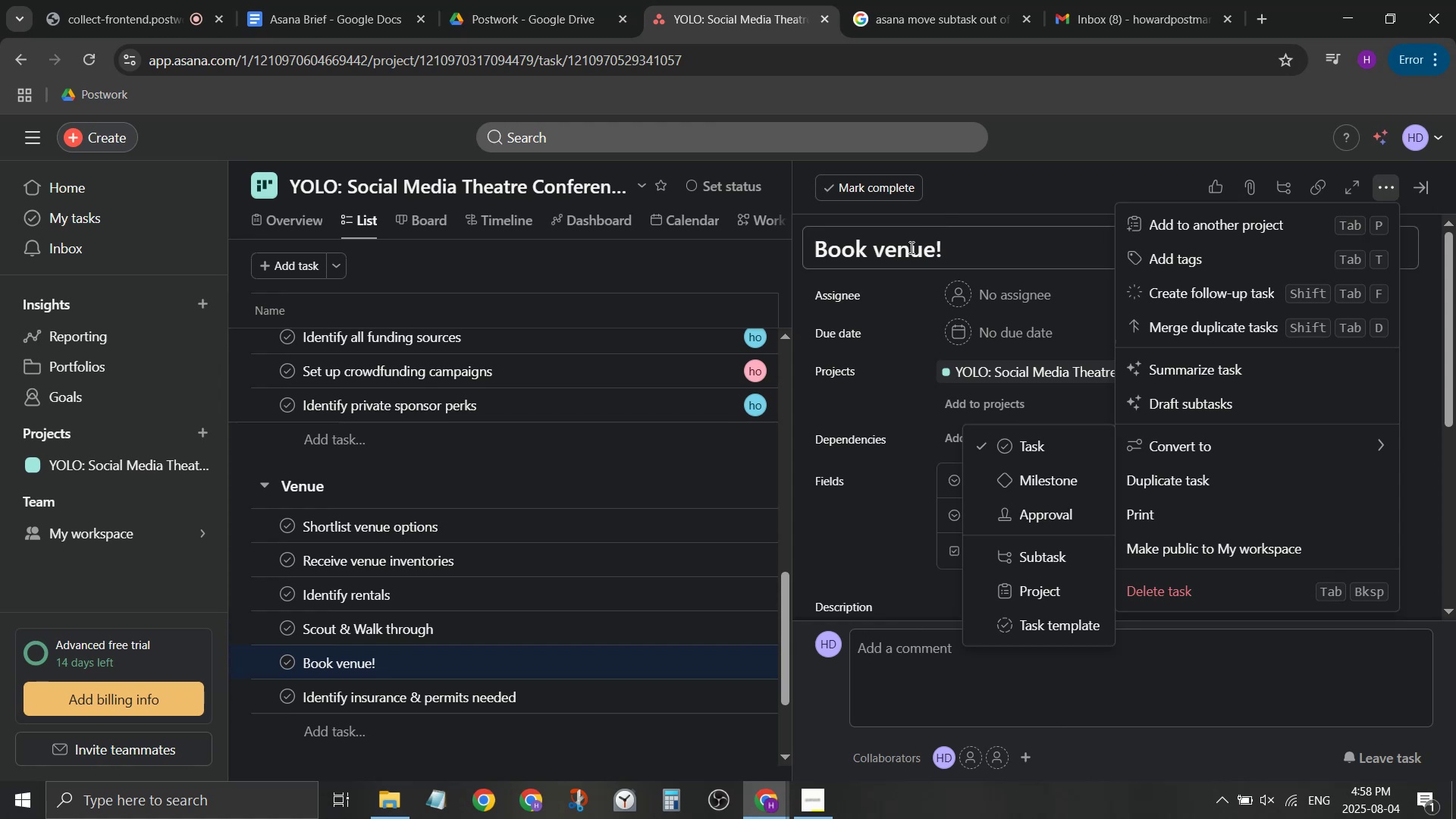 
wait(10.86)
 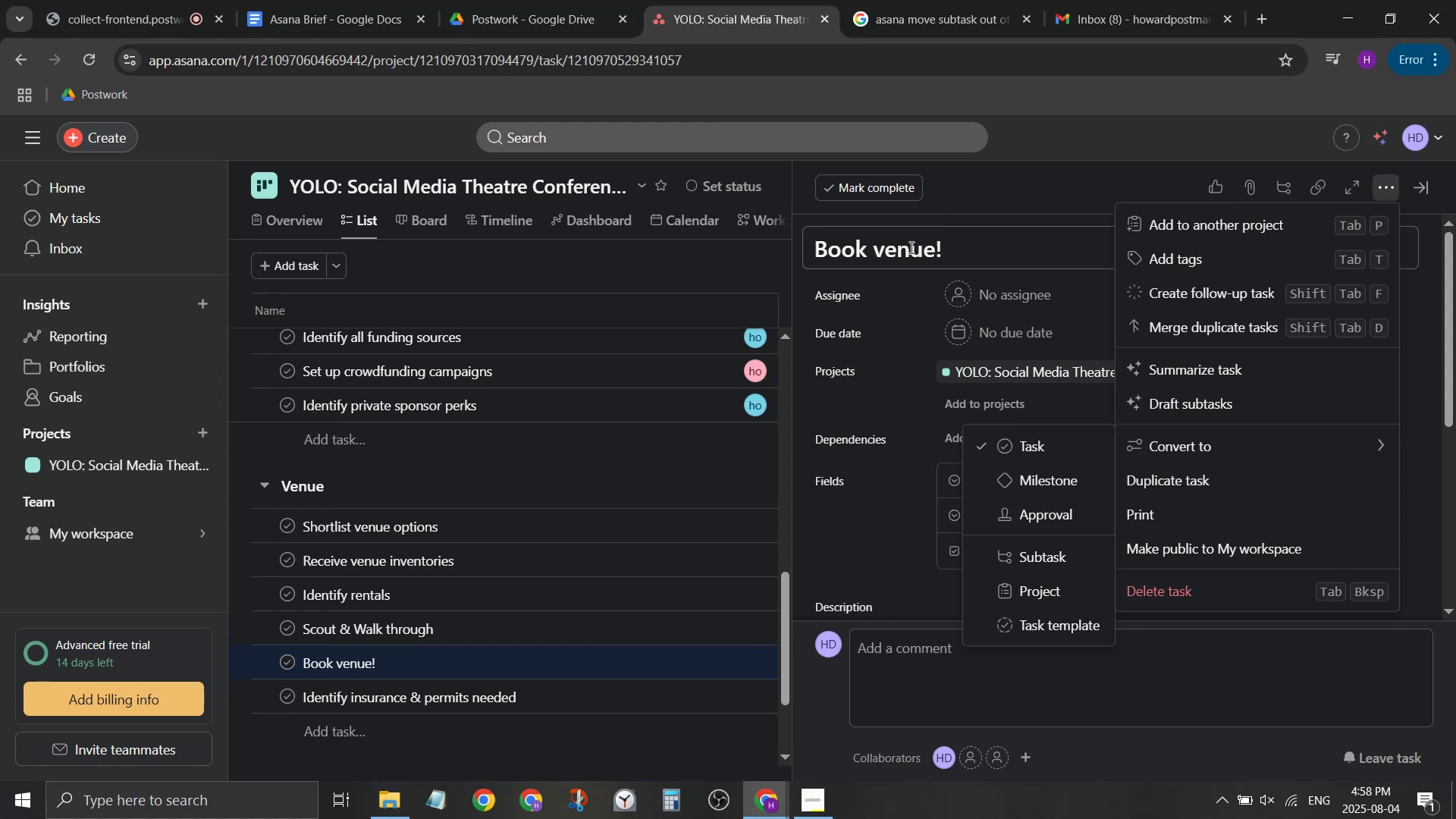 
left_click([789, 522])
 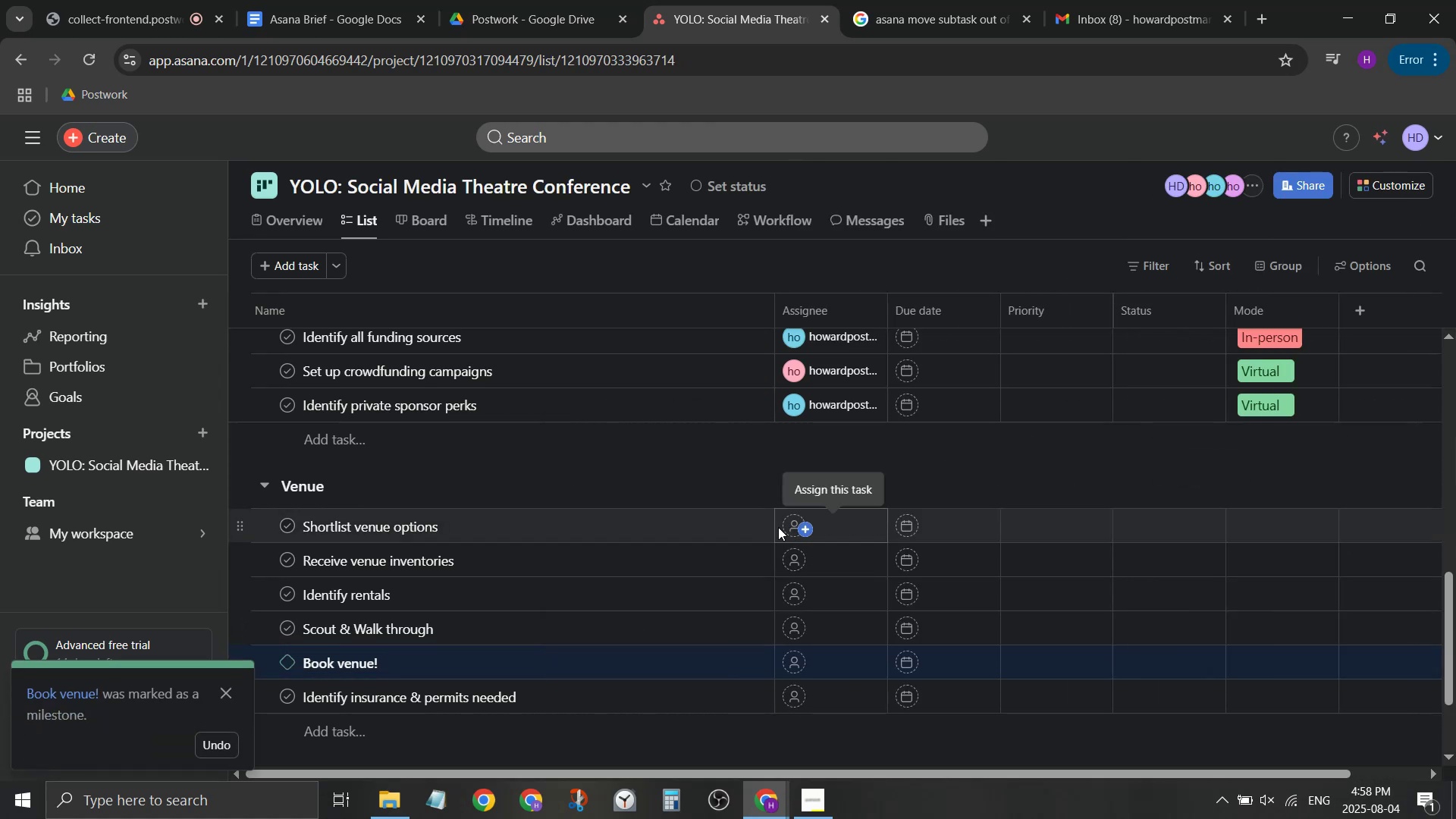 
scroll: coordinate [452, 502], scroll_direction: up, amount: 7.0
 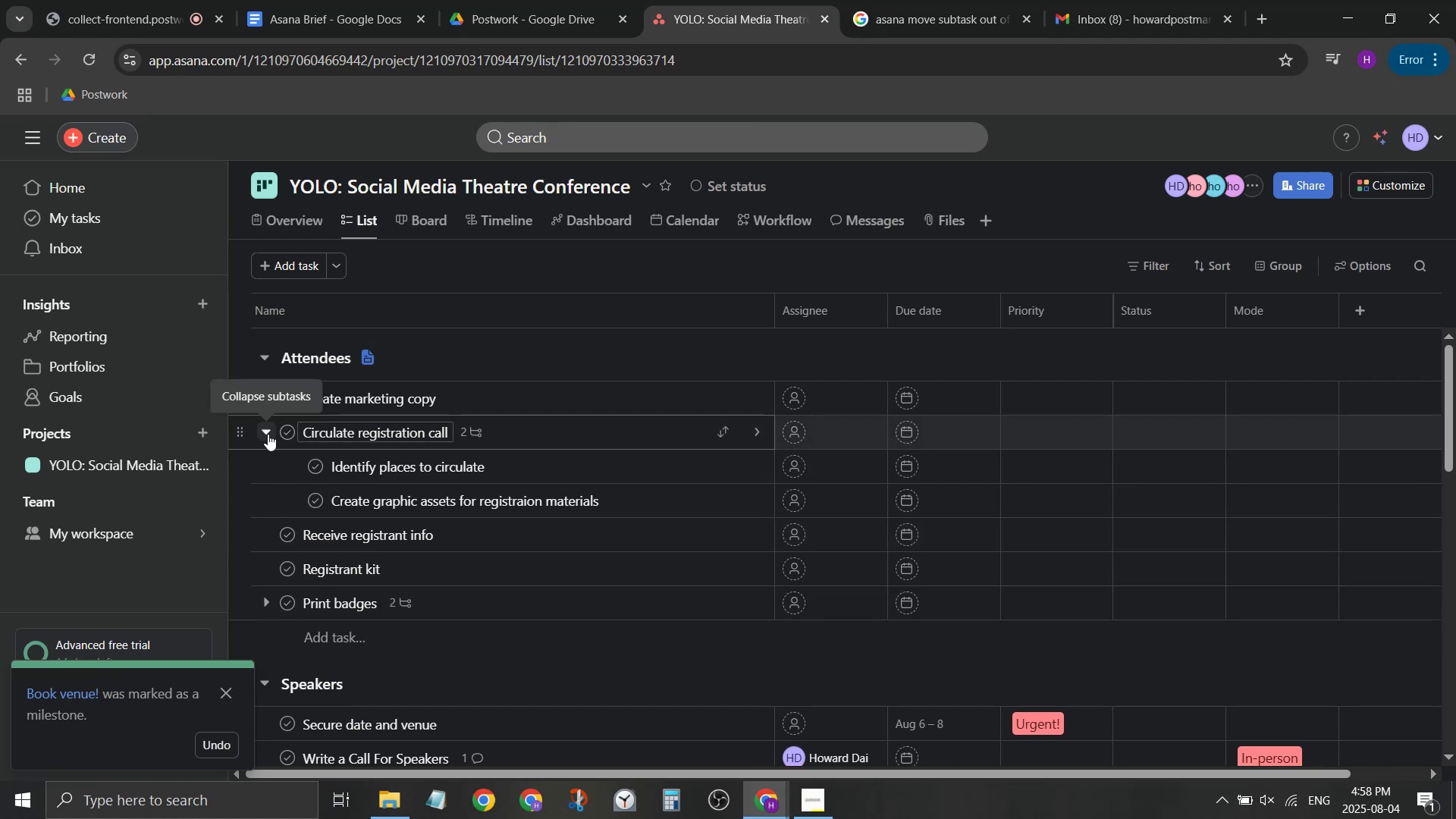 
wait(8.78)
 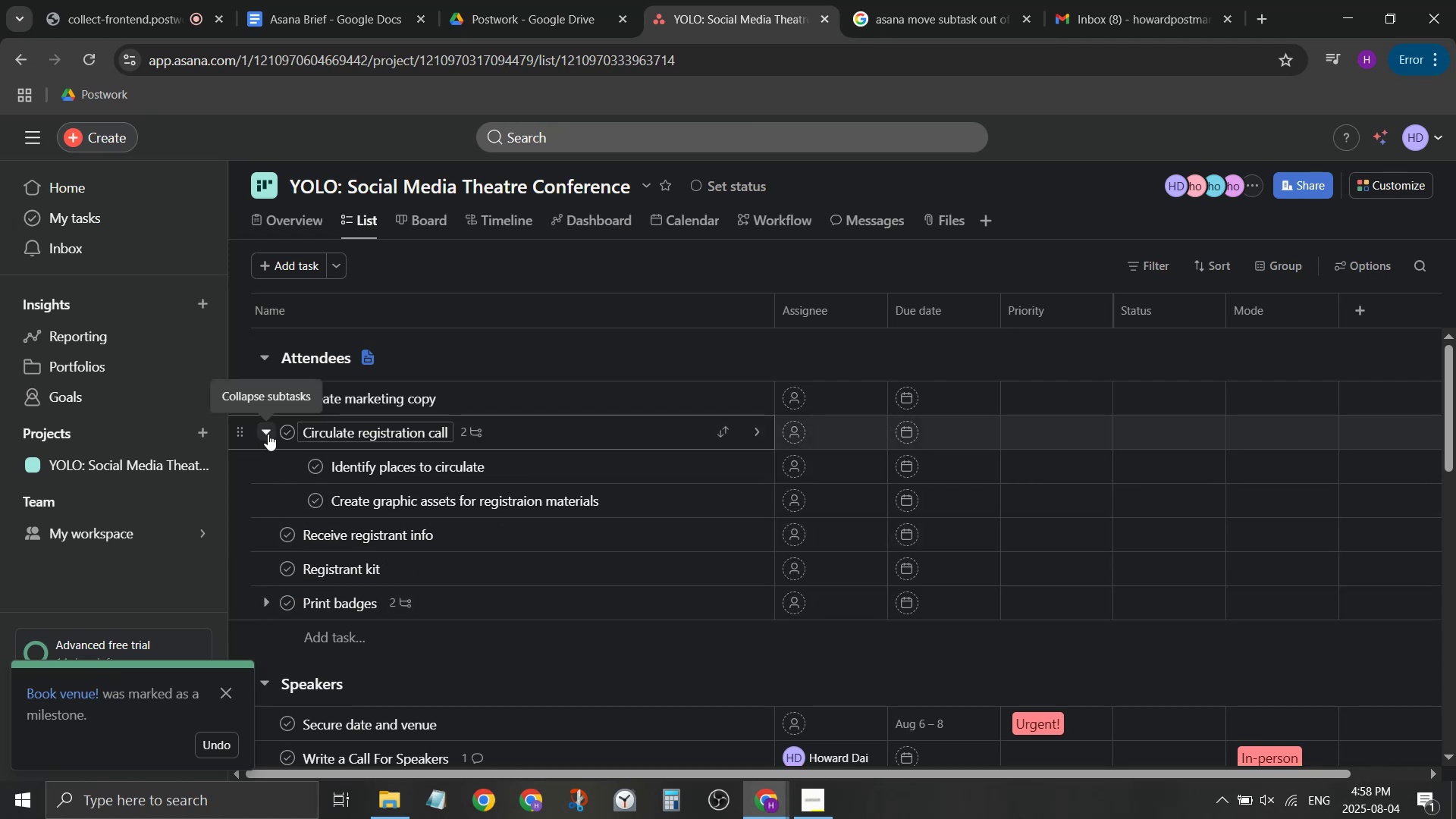 
scroll: coordinate [618, 497], scroll_direction: none, amount: 0.0
 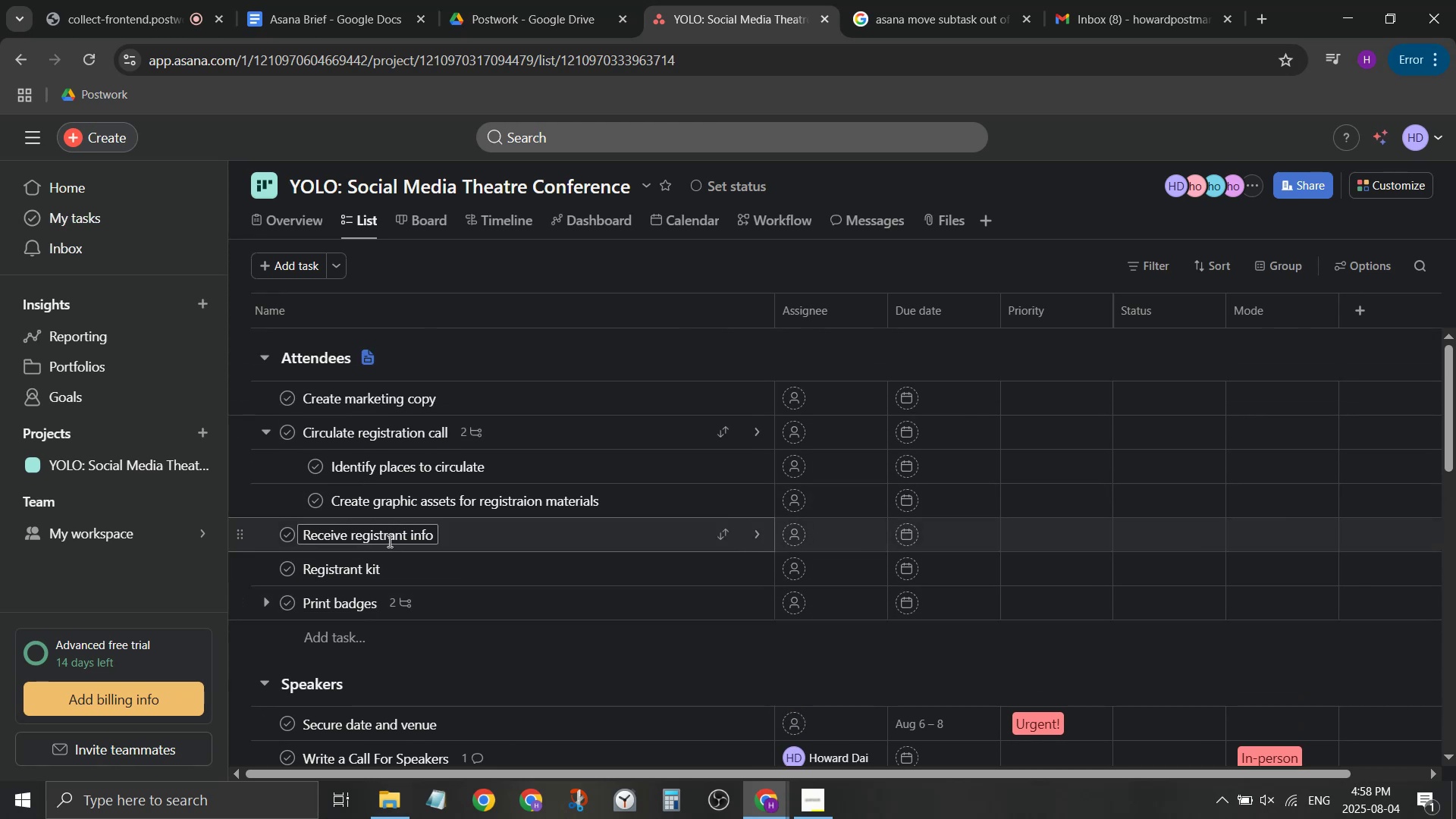 
left_click([388, 542])
 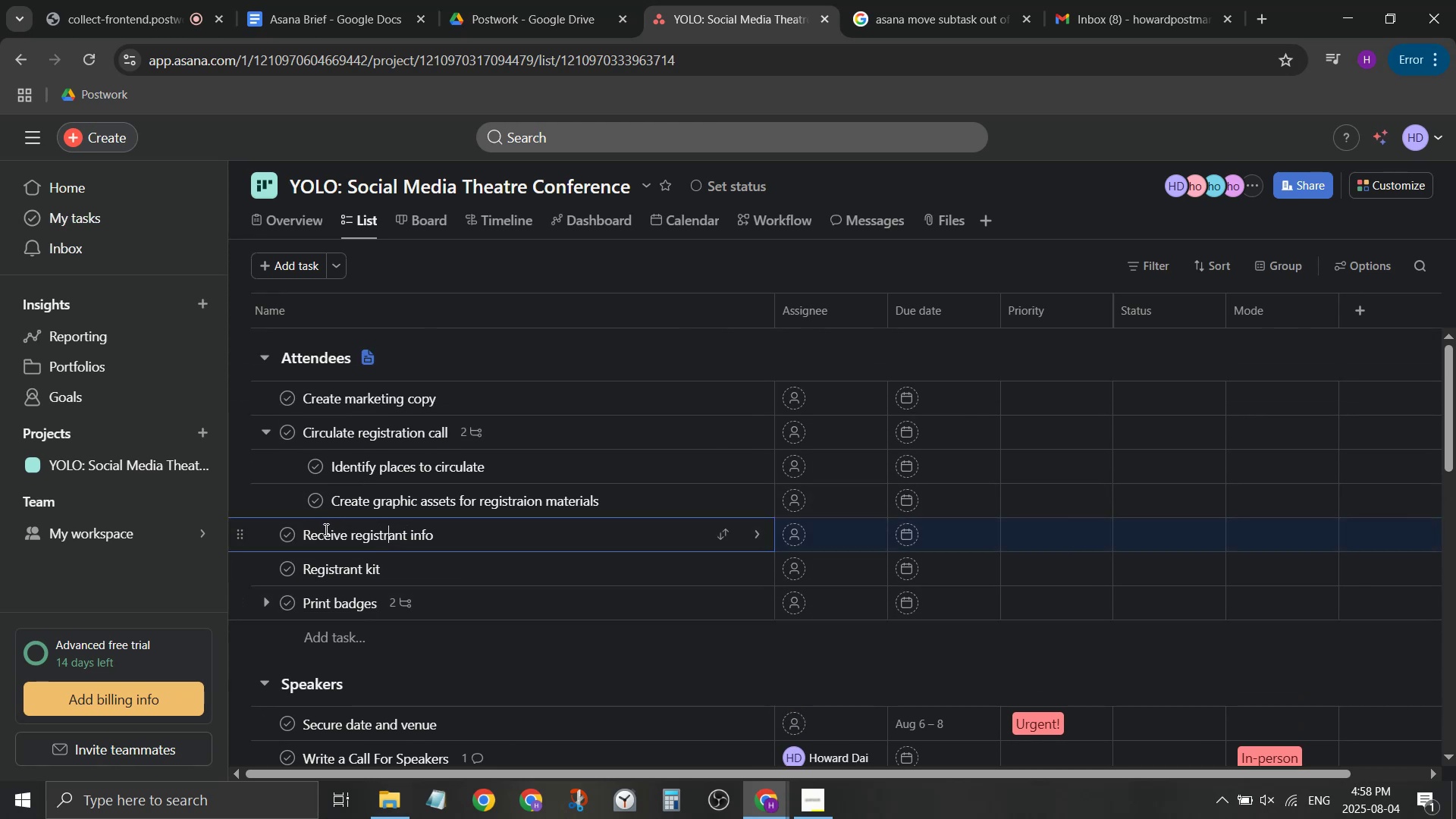 
left_click_drag(start_coordinate=[328, 533], to_coordinate=[563, 562])
 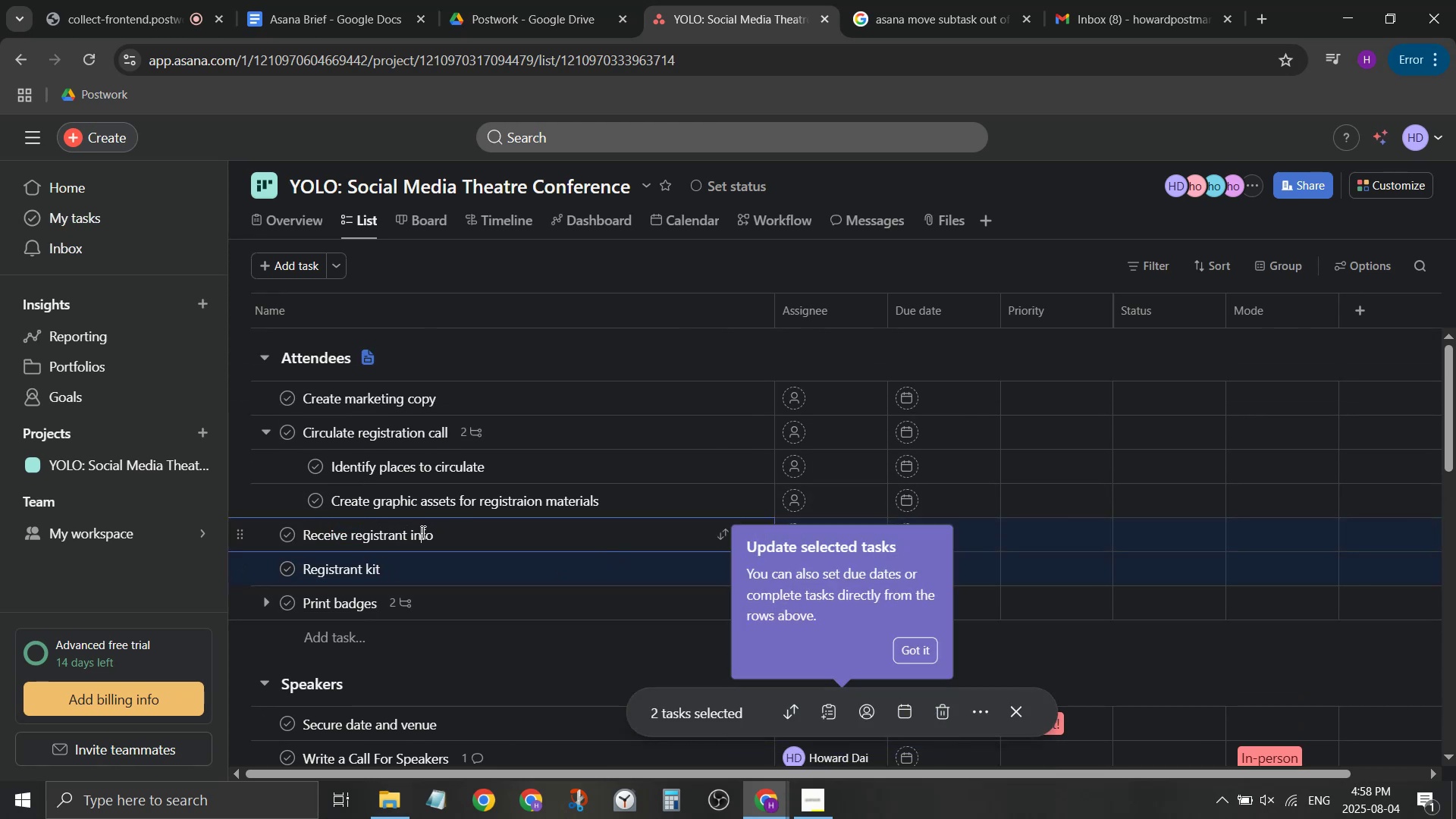 
key(Control+ControlLeft)
 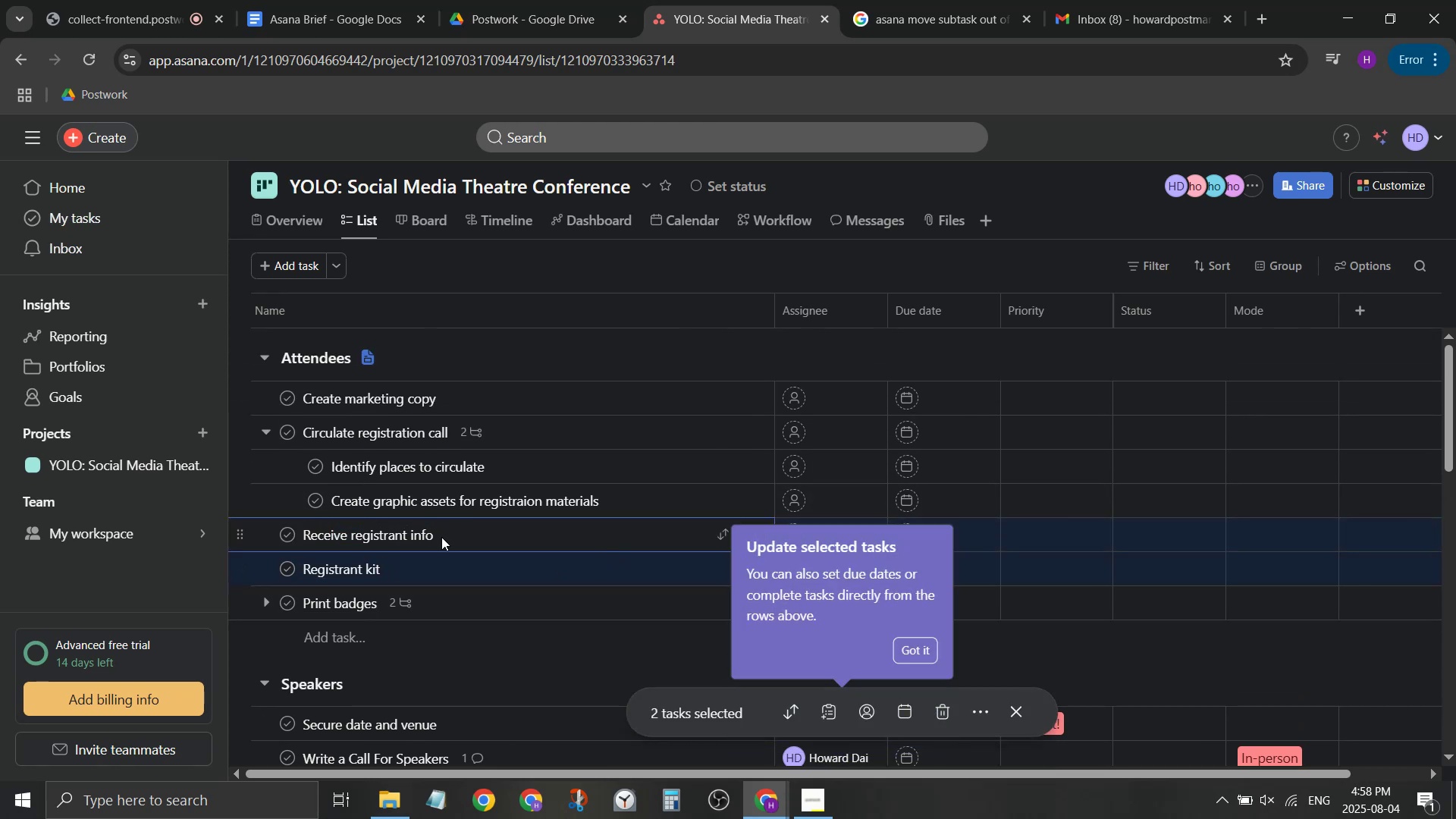 
key(Control+A)
 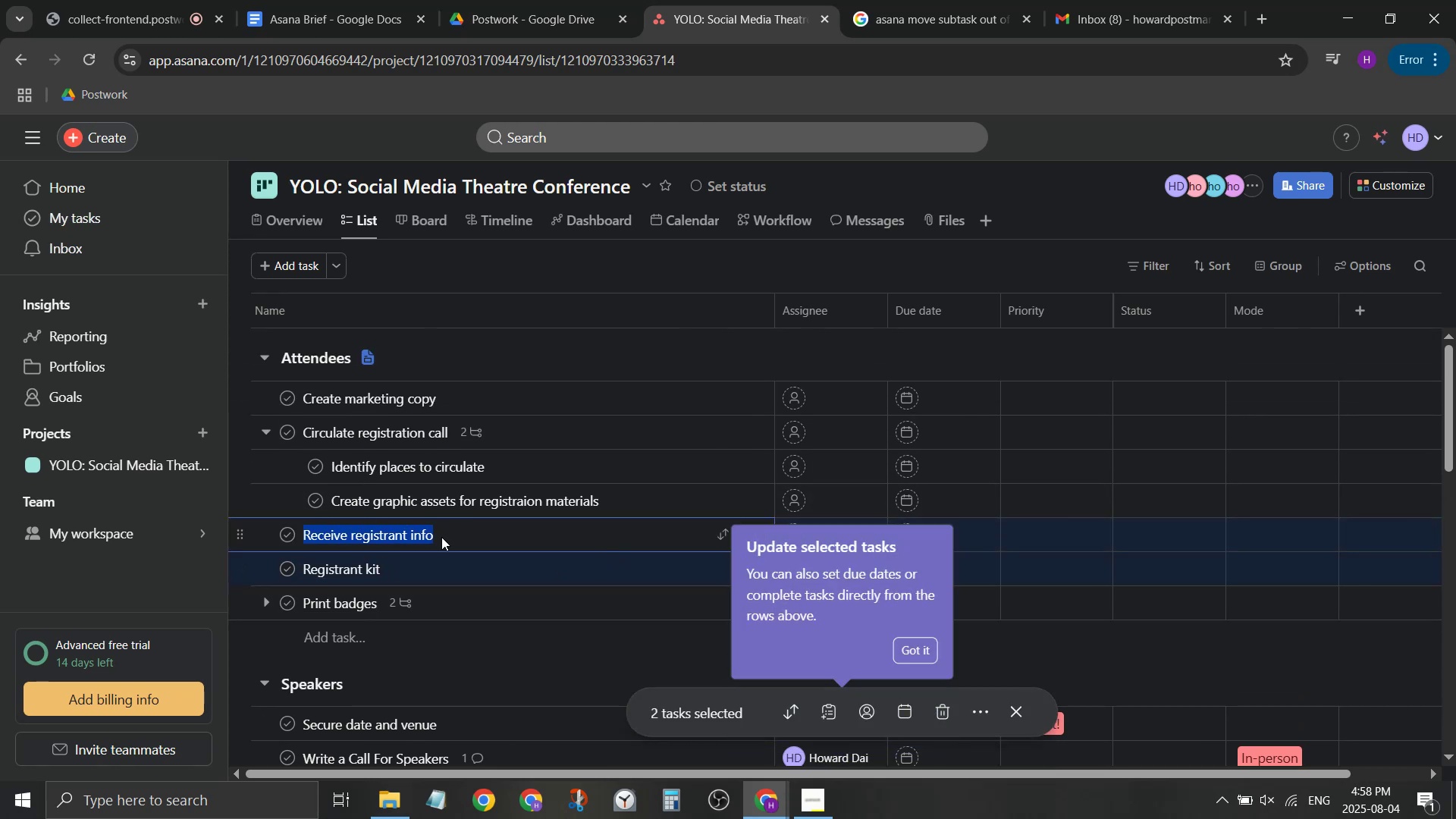 
type(Registraion)
key(Backspace)
key(Backspace)
key(Backspace)
type(tion Deadlinett)
key(Backspace)
key(Backspace)
type(Attendee )
 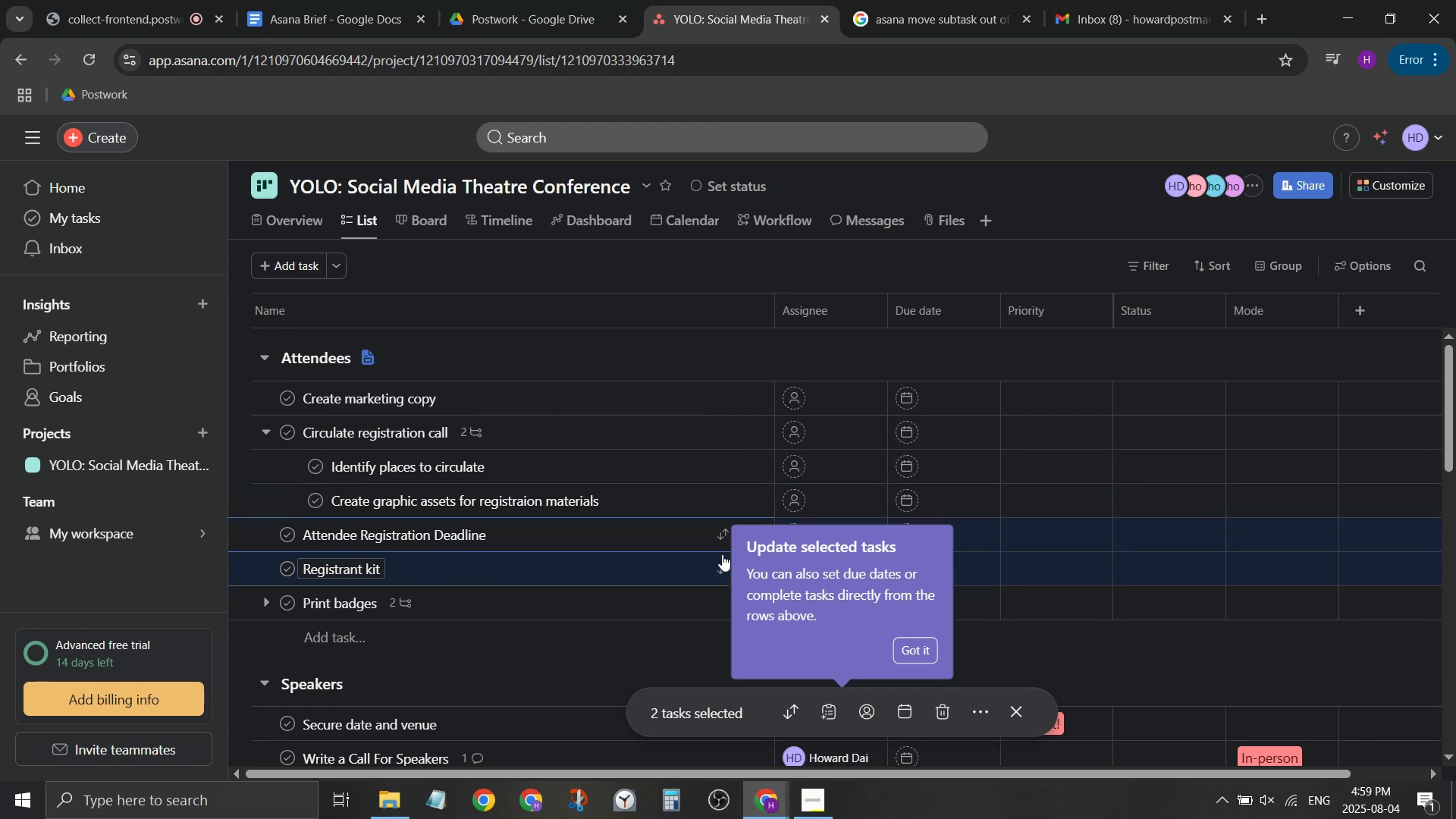 
right_click([655, 538])
 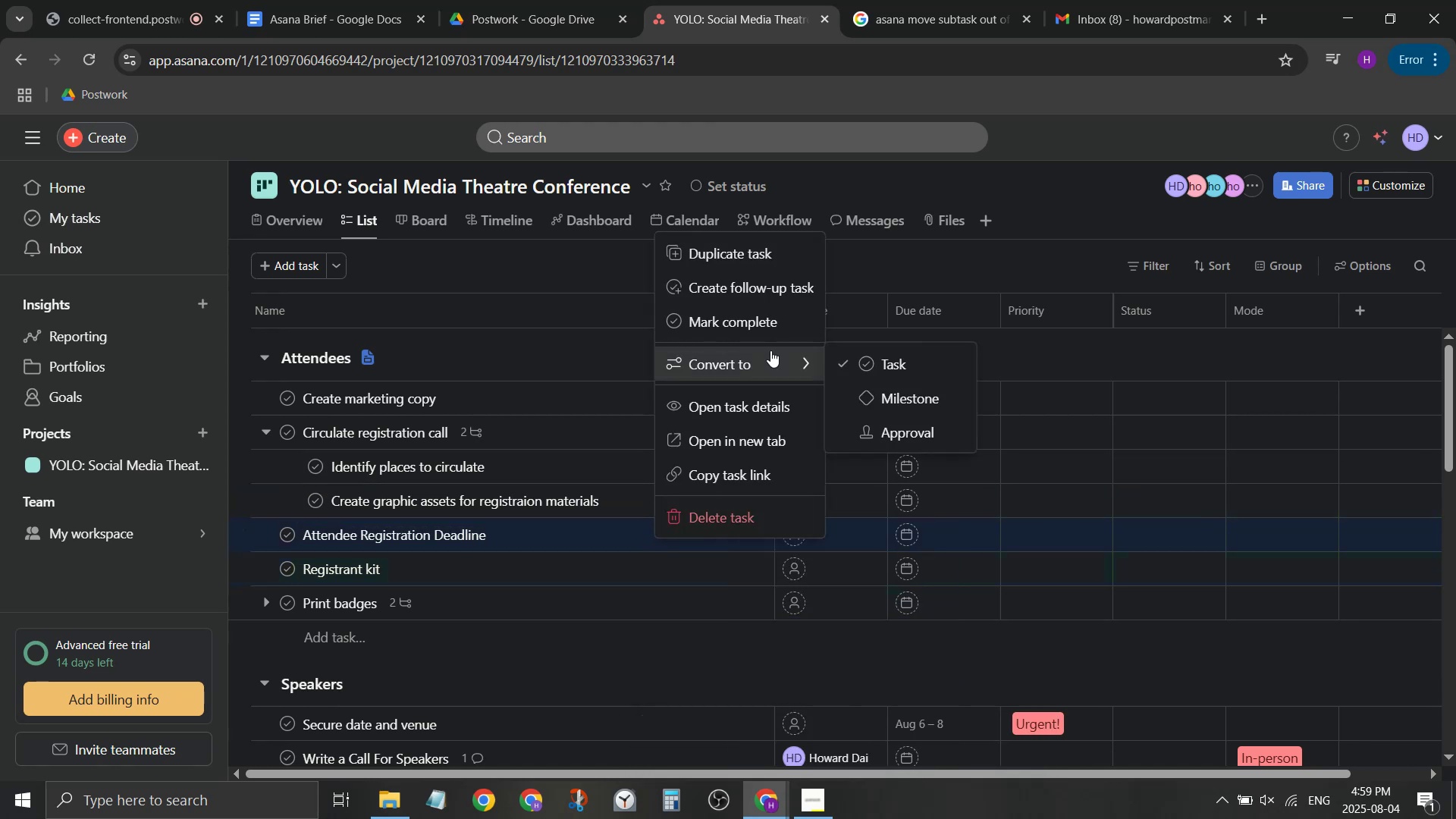 
left_click([899, 389])
 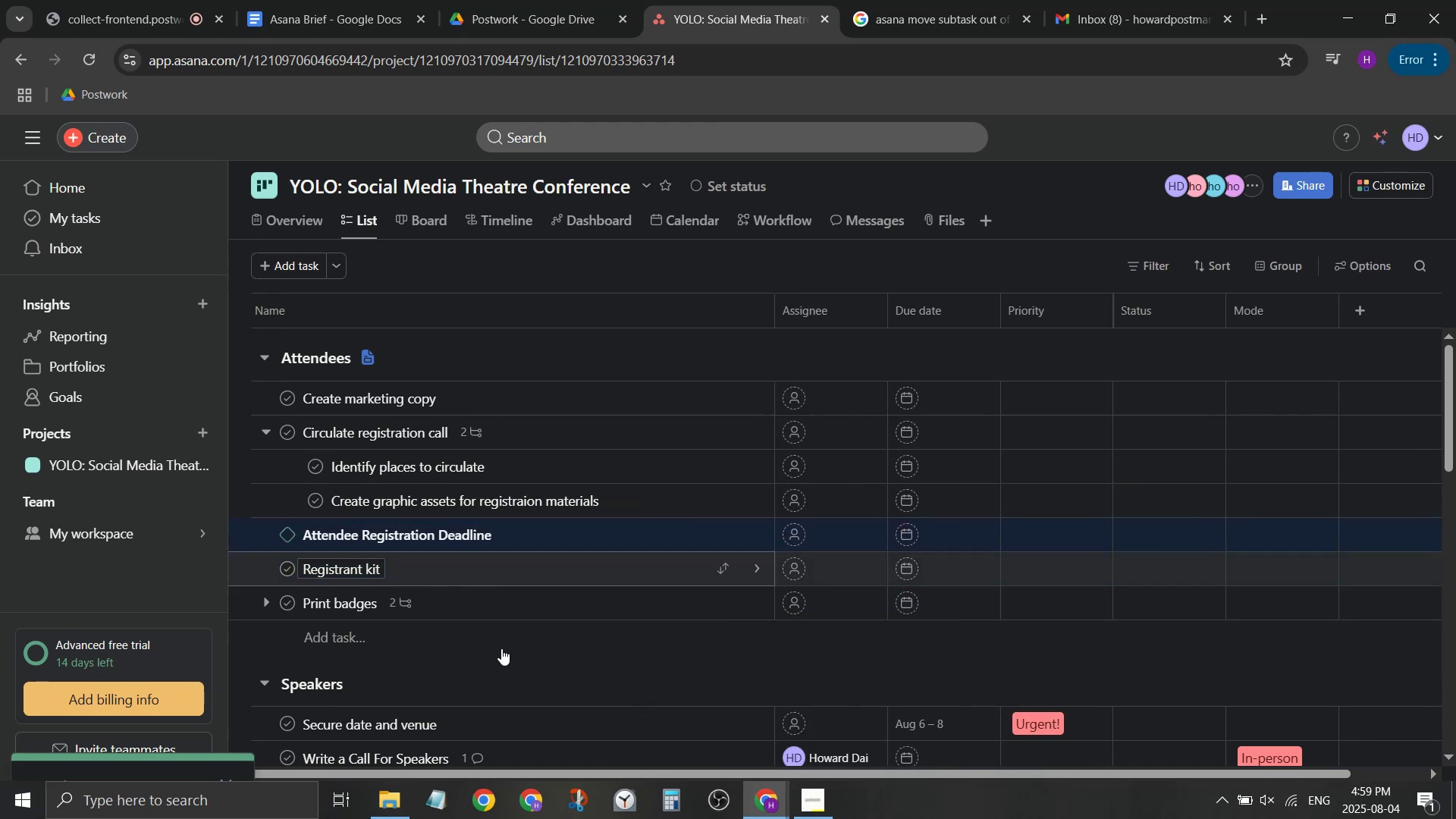 
scroll: coordinate [489, 491], scroll_direction: down, amount: 2.0
 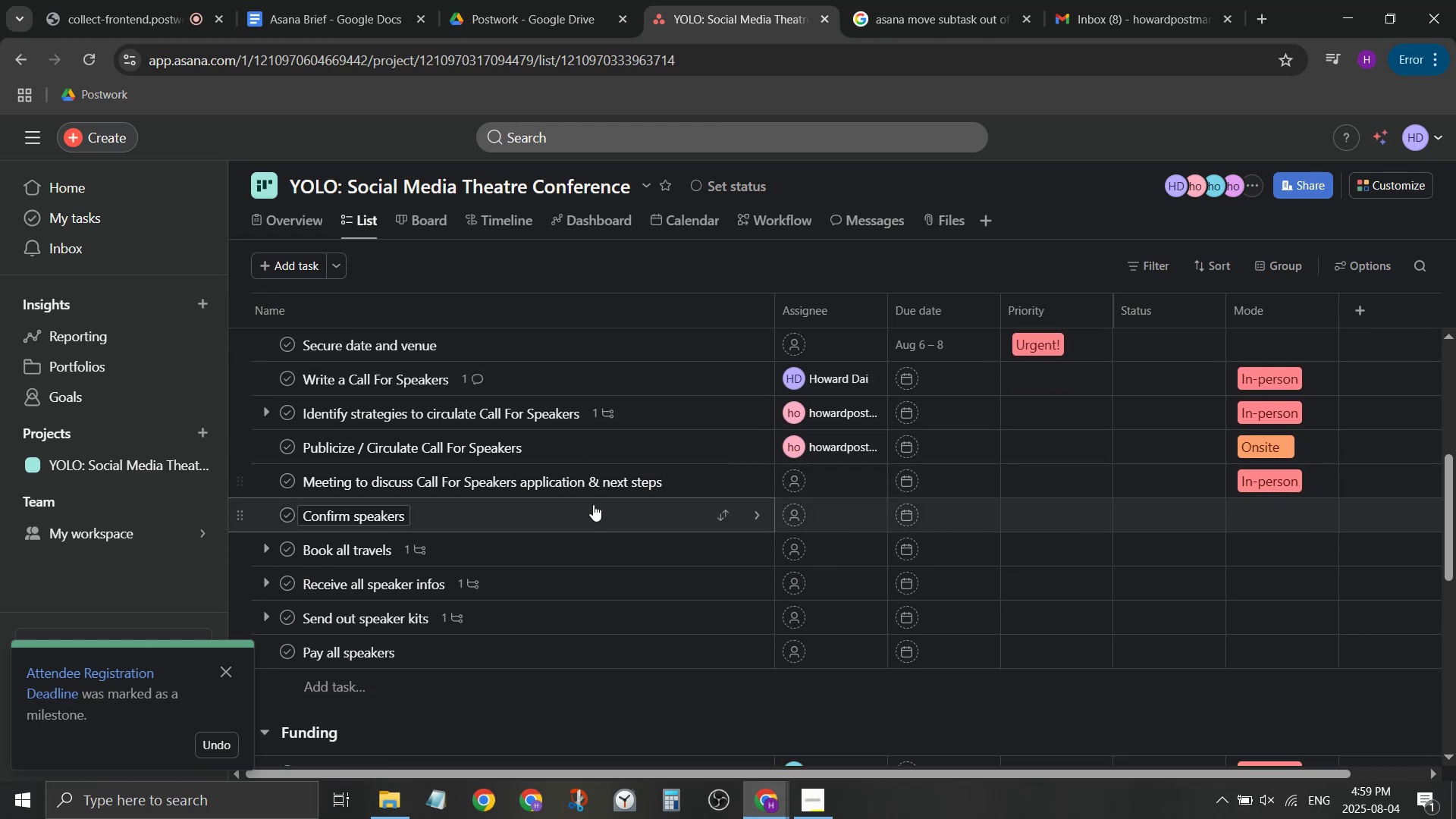 
right_click([577, 521])
 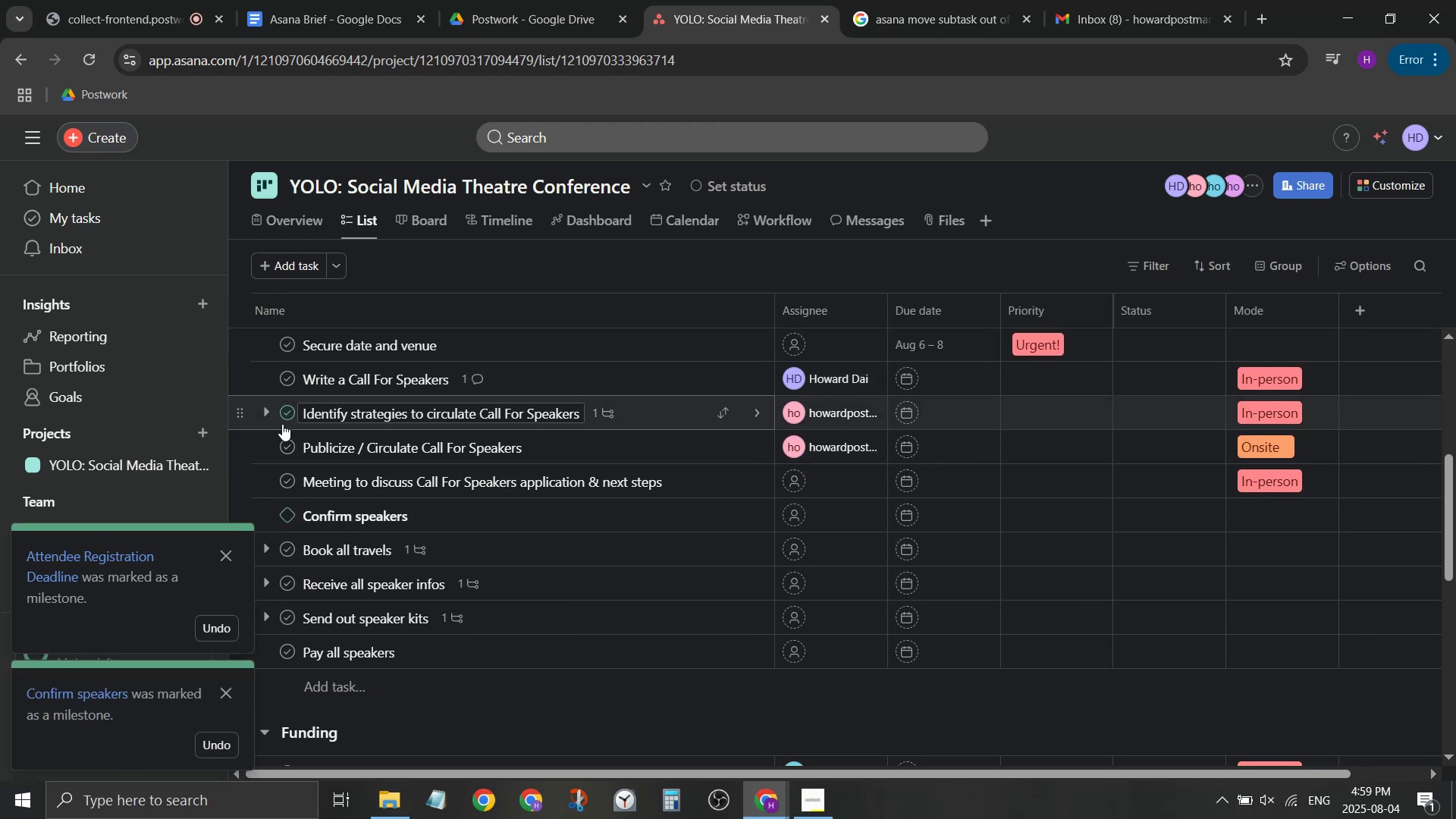 
right_click([637, 448])
 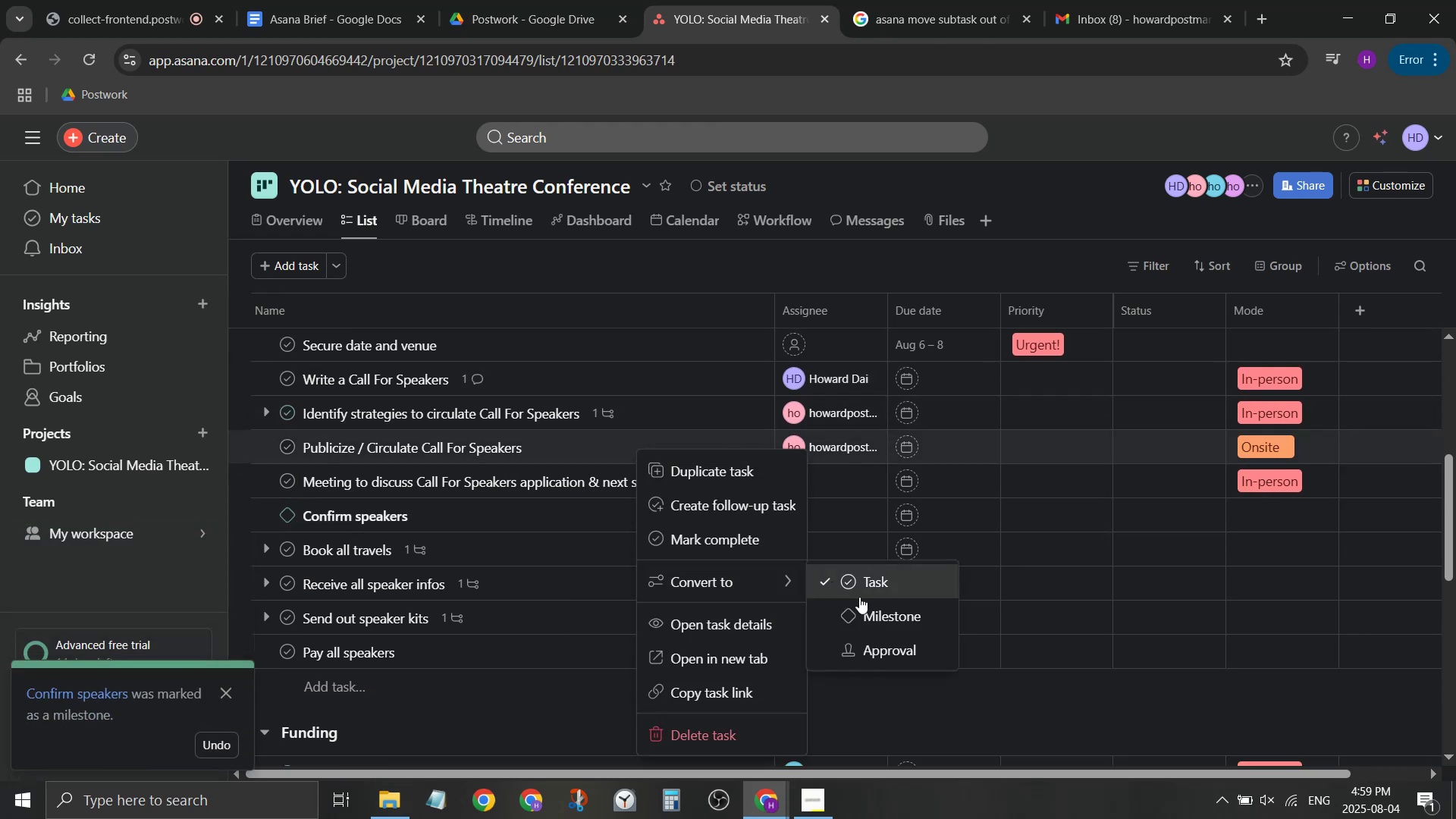 
left_click([861, 607])
 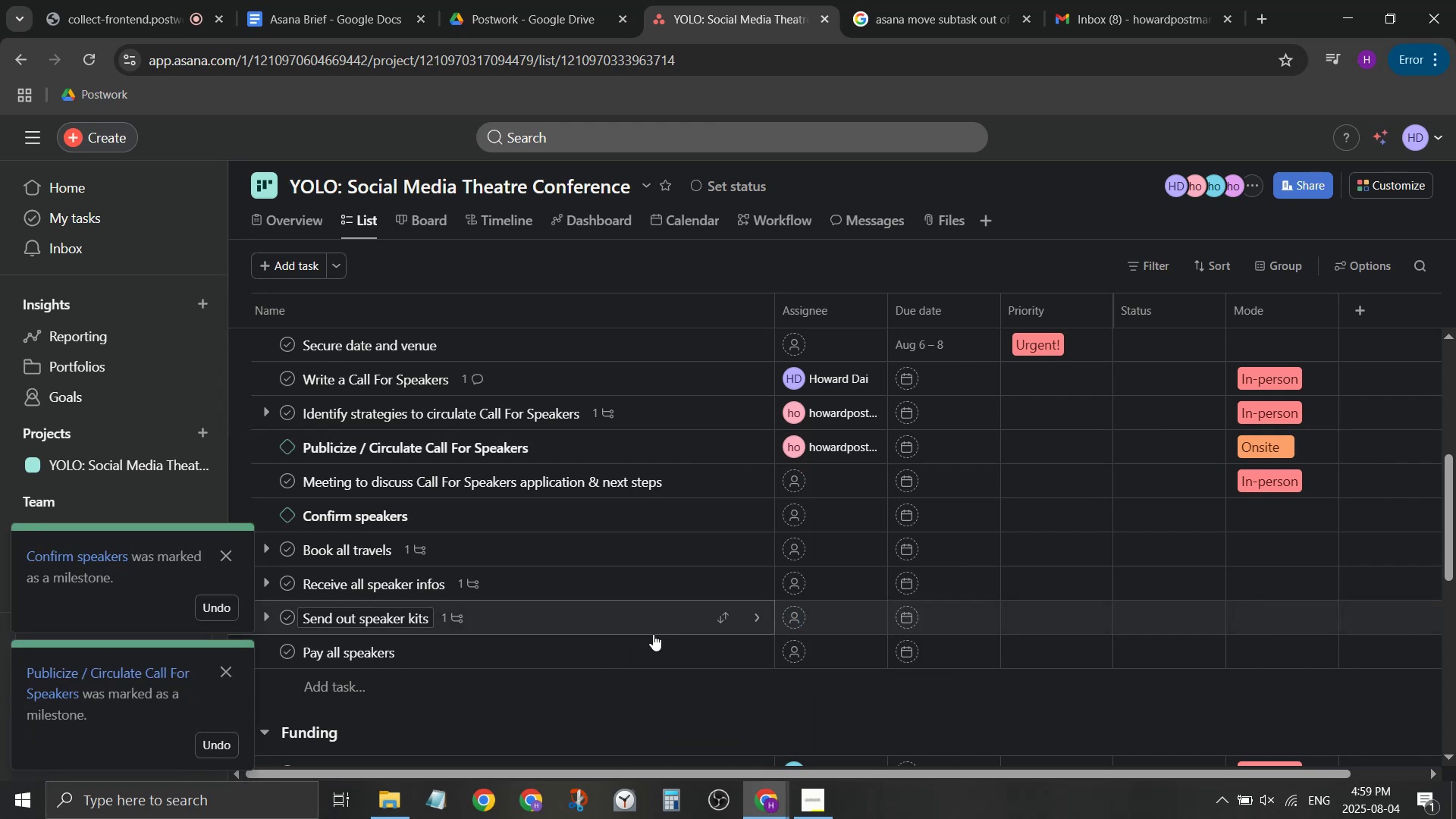 
scroll: coordinate [688, 464], scroll_direction: down, amount: 7.0
 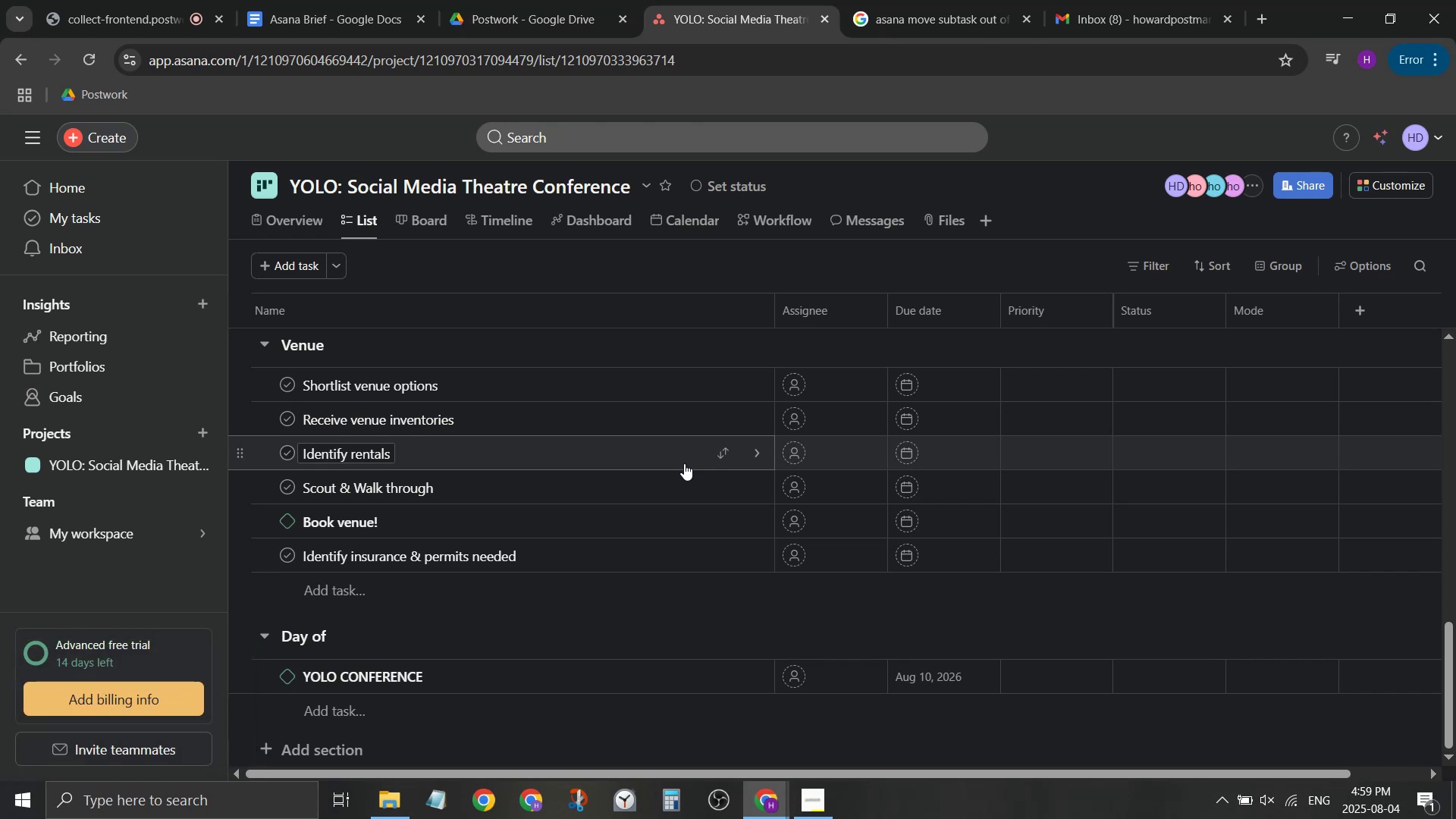 
scroll: coordinate [674, 466], scroll_direction: up, amount: 4.0
 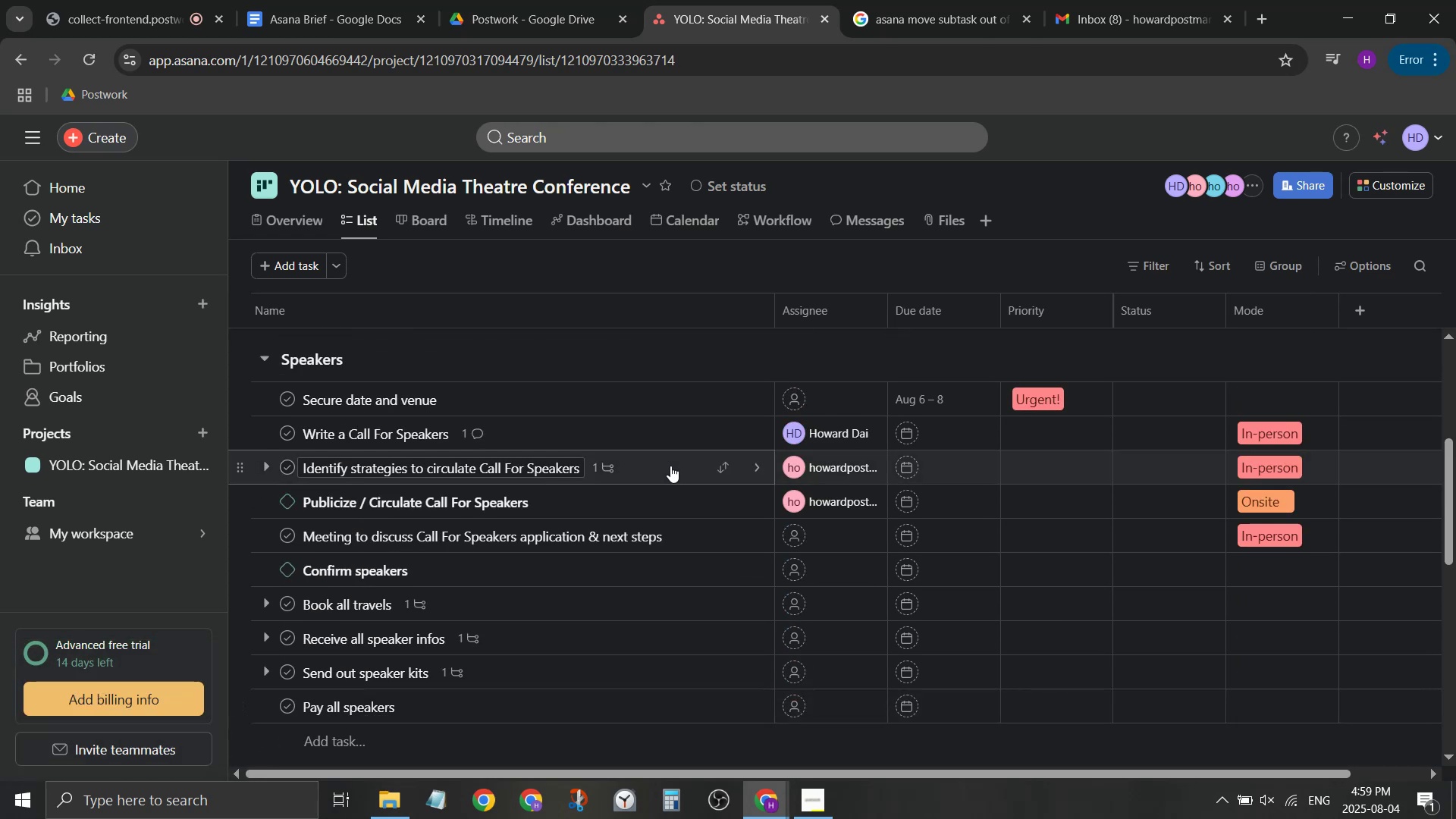 
wait(5.53)
 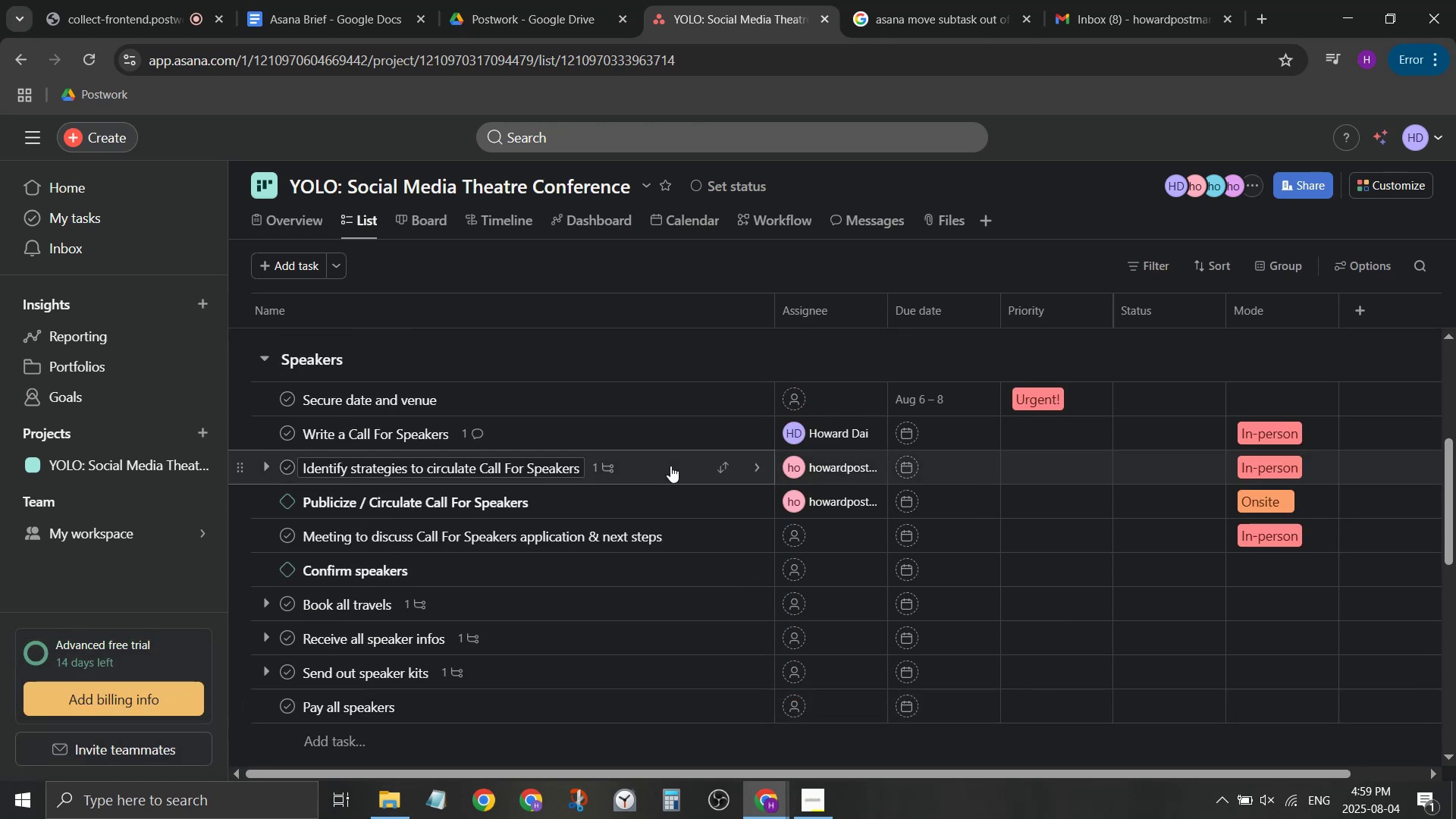 
scroll: coordinate [635, 522], scroll_direction: down, amount: 5.0
 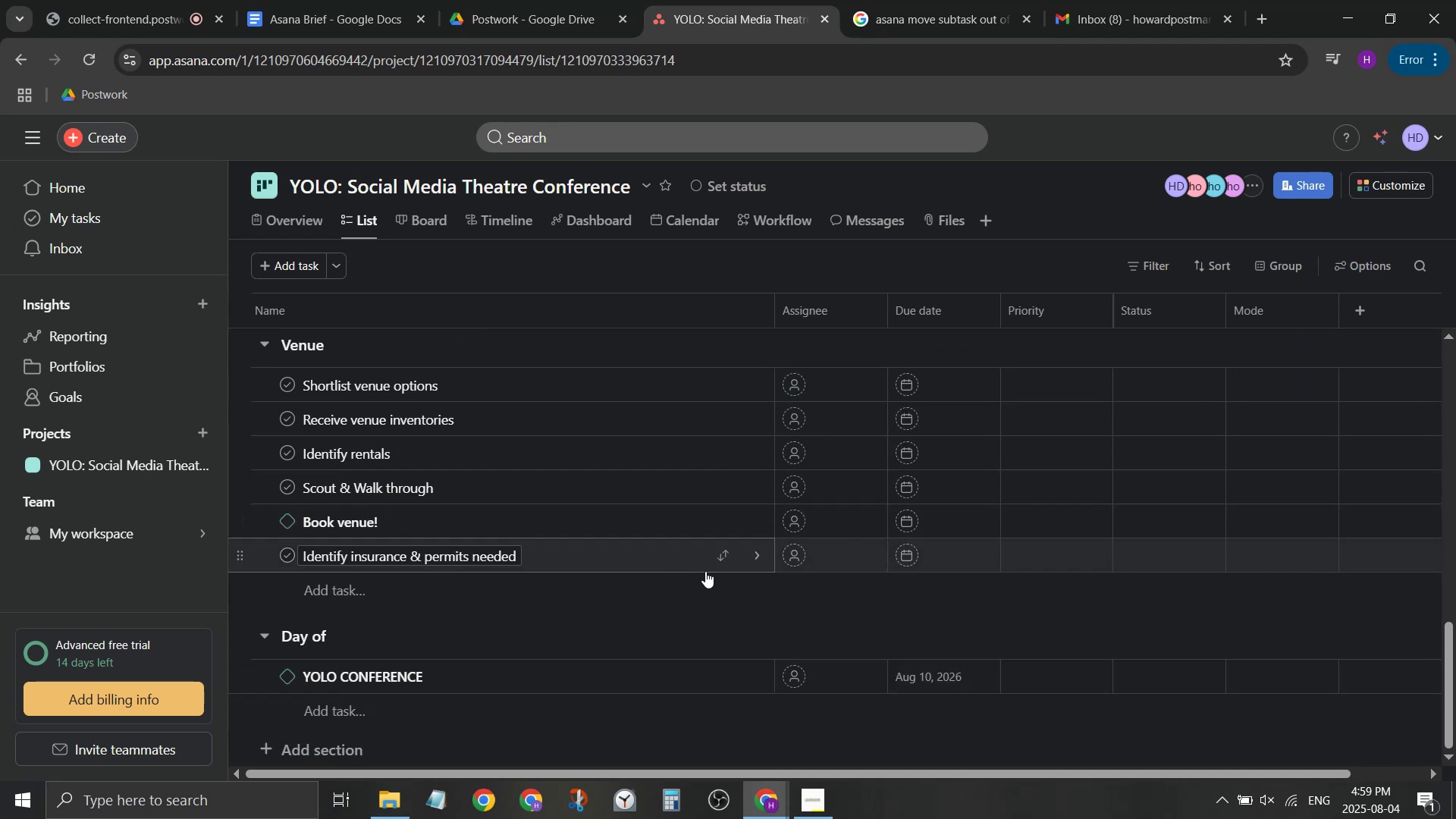 
wait(7.95)
 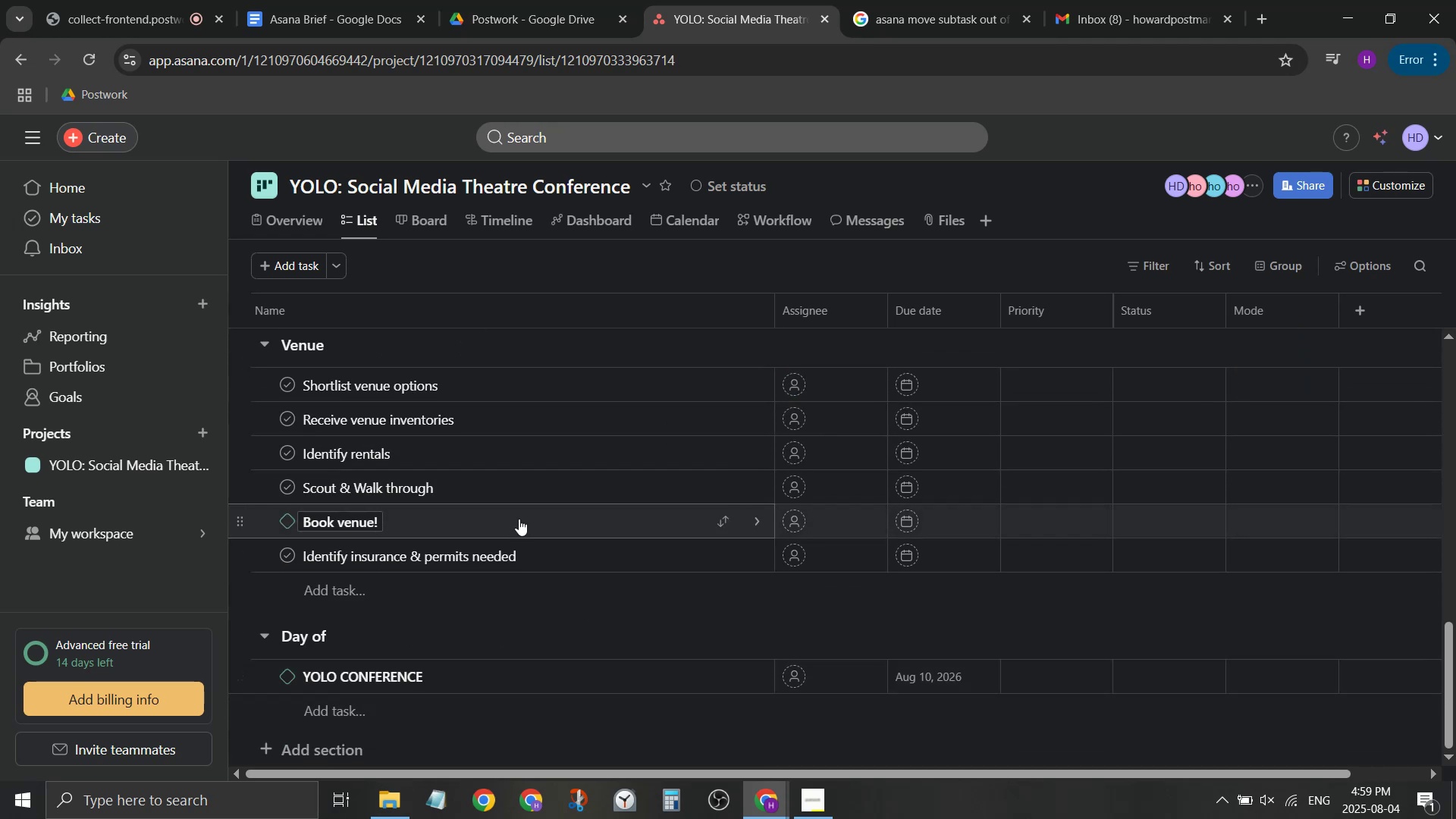 
scroll: coordinate [717, 684], scroll_direction: up, amount: 7.0
 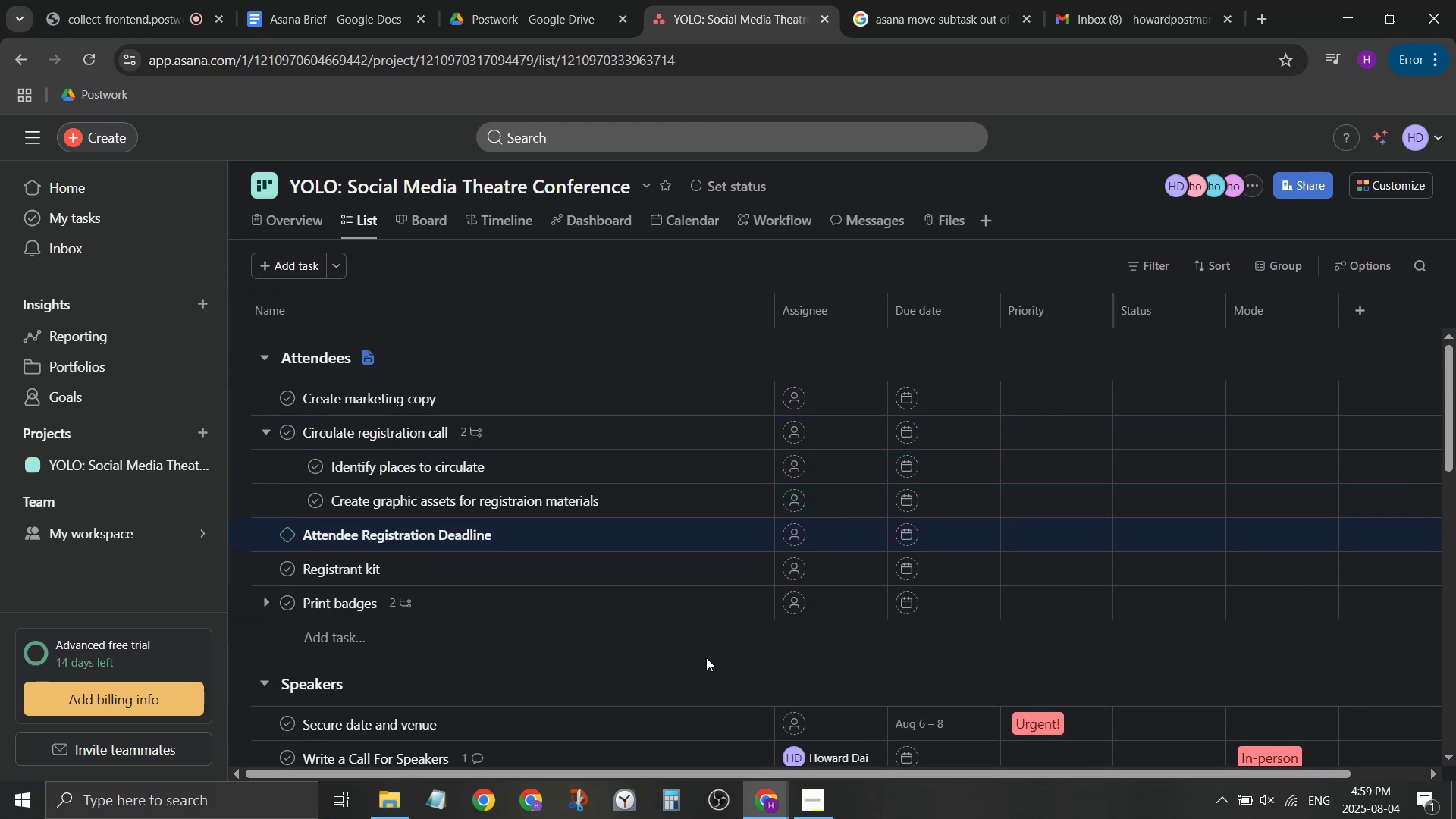 
wait(5.58)
 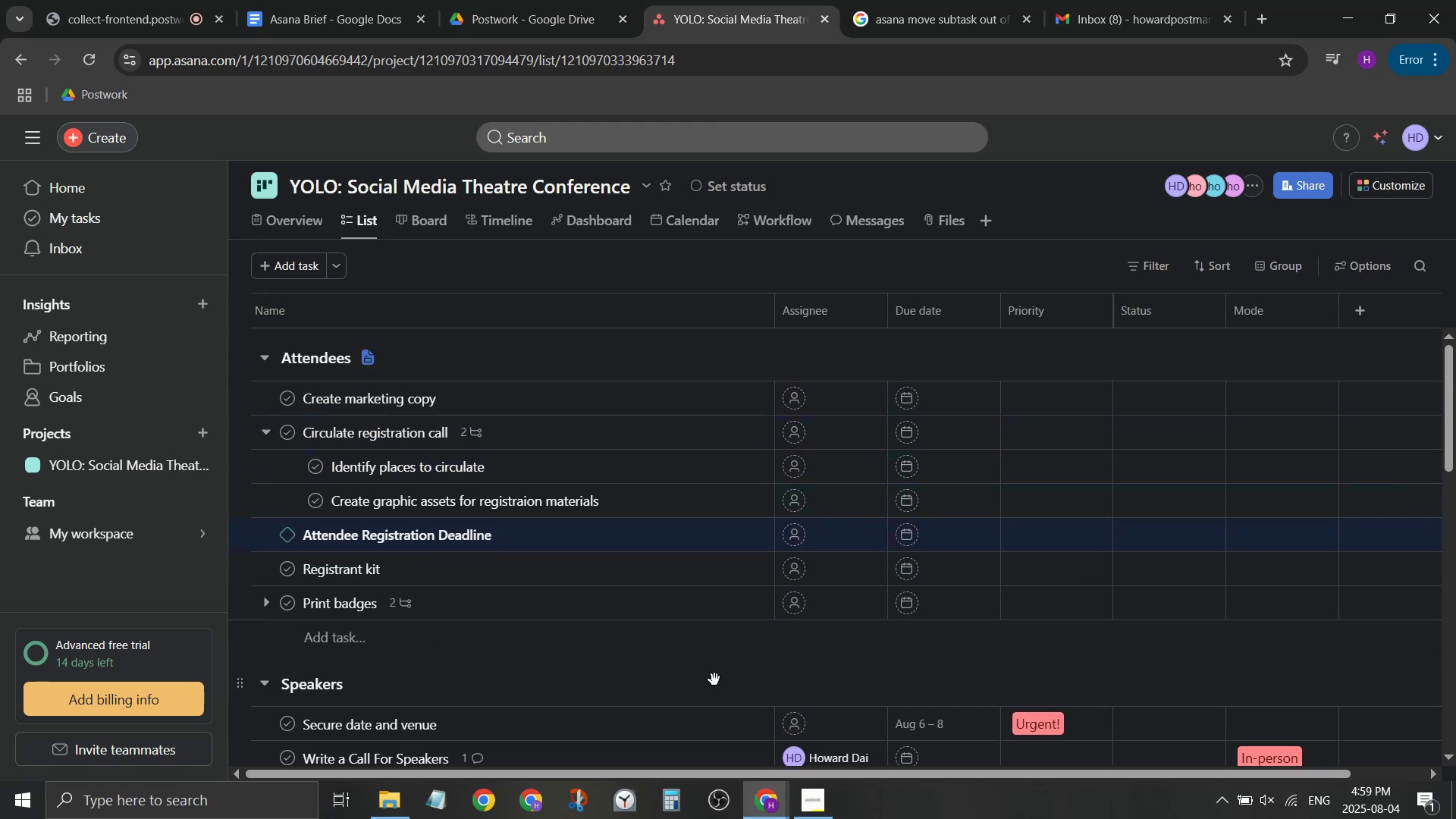 
mouse_move([757, 549])
 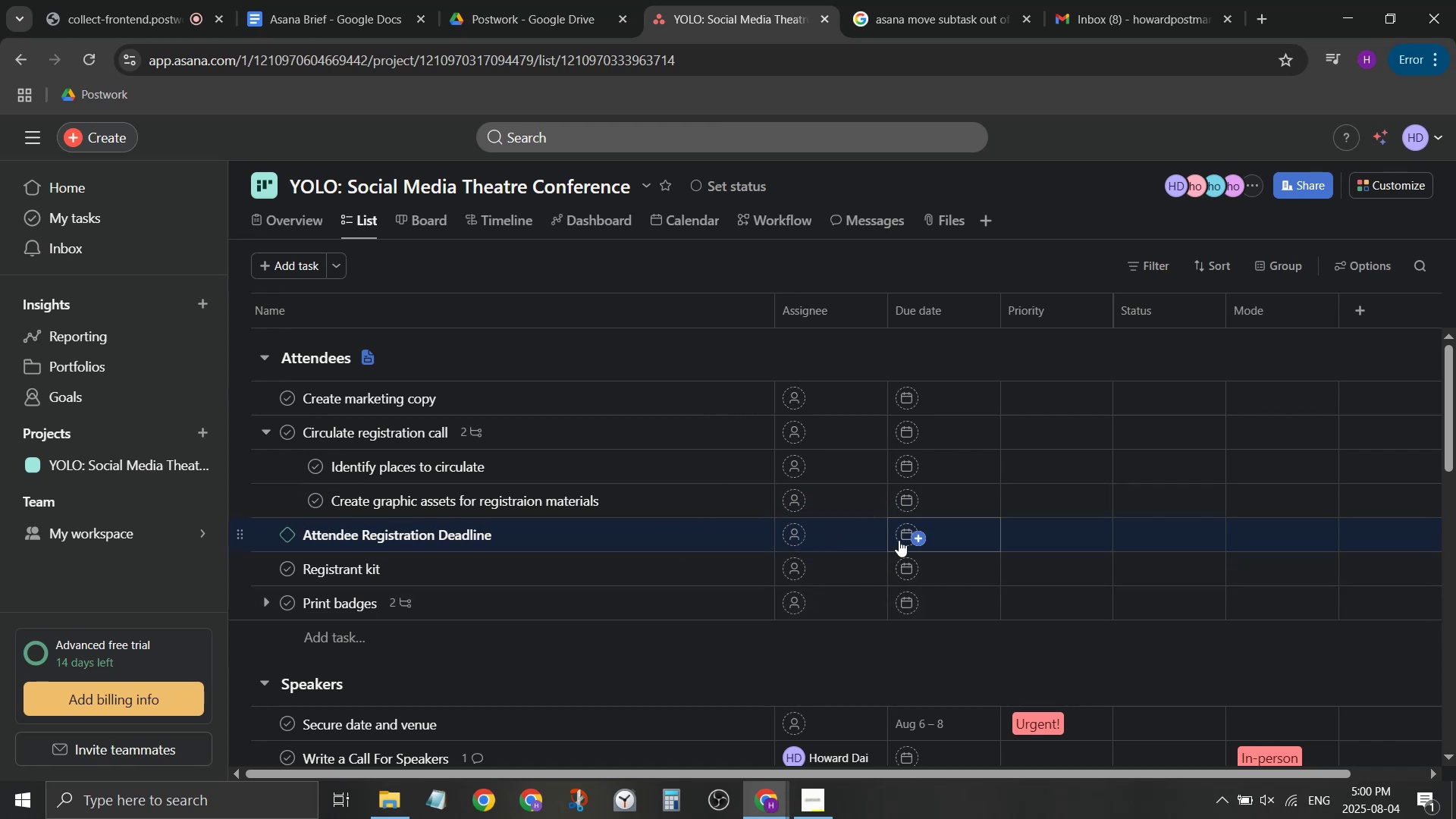 
wait(12.48)
 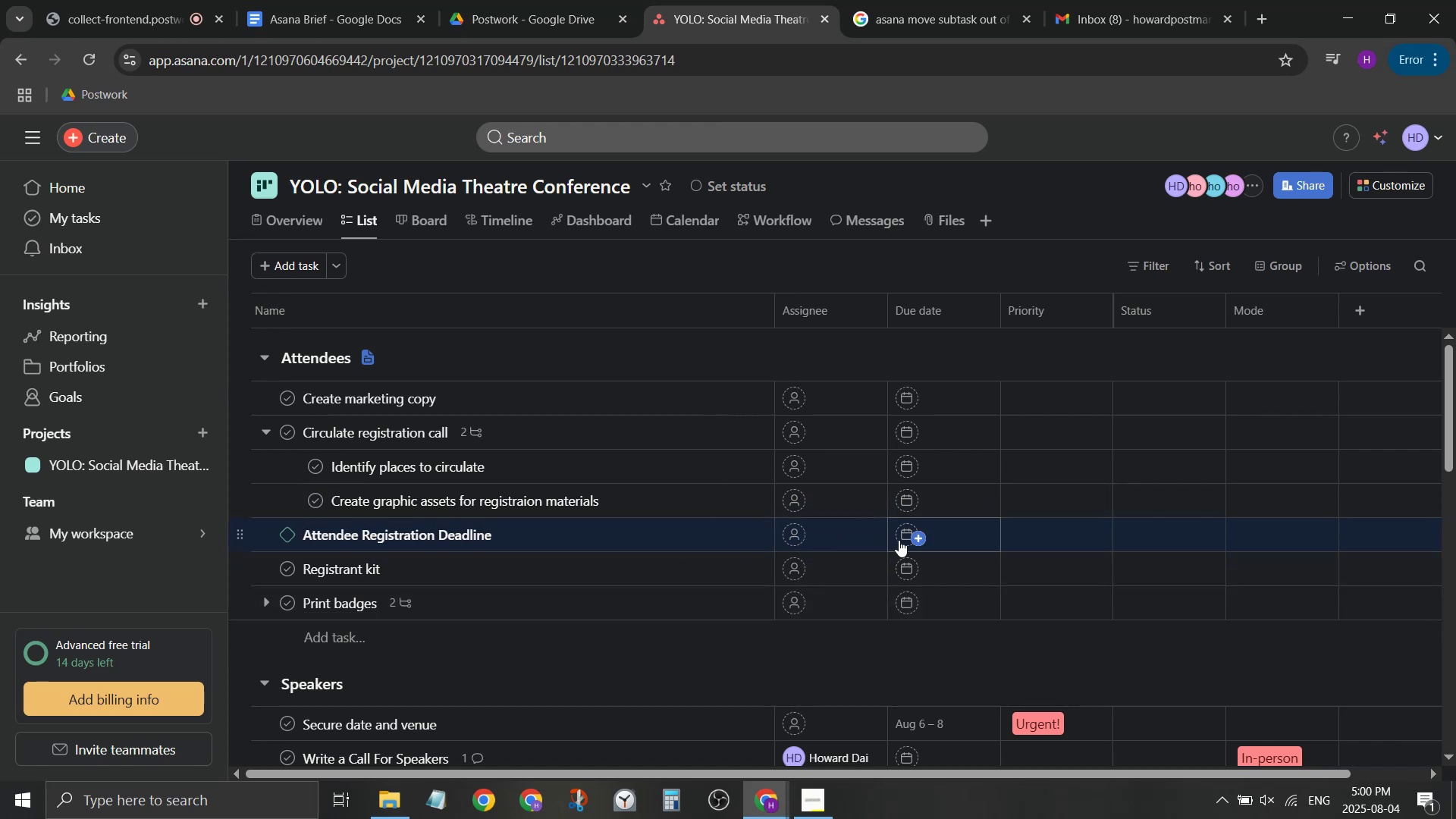 
left_click([1048, 227])
 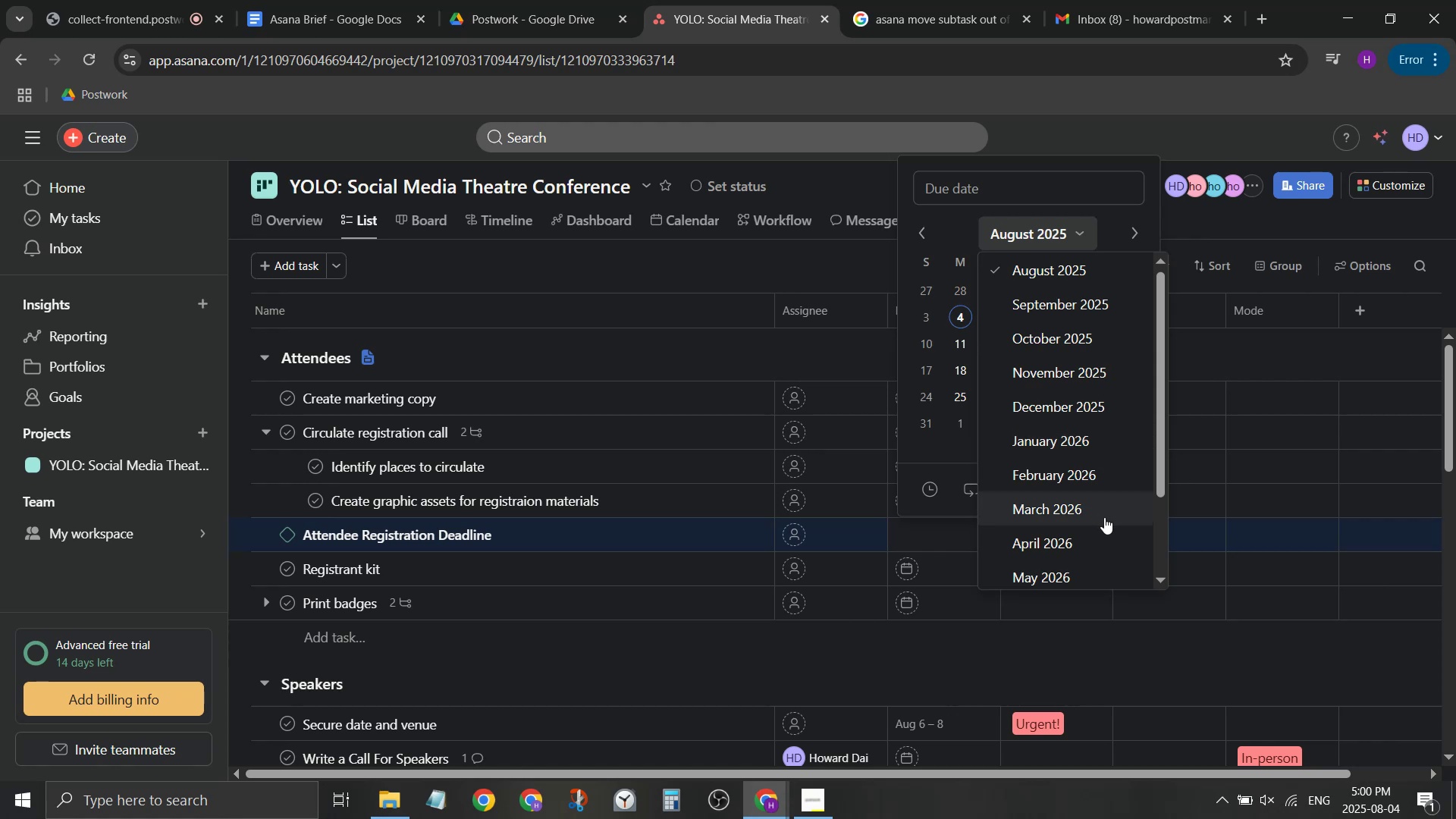 
scroll: coordinate [1098, 526], scroll_direction: down, amount: 2.0
 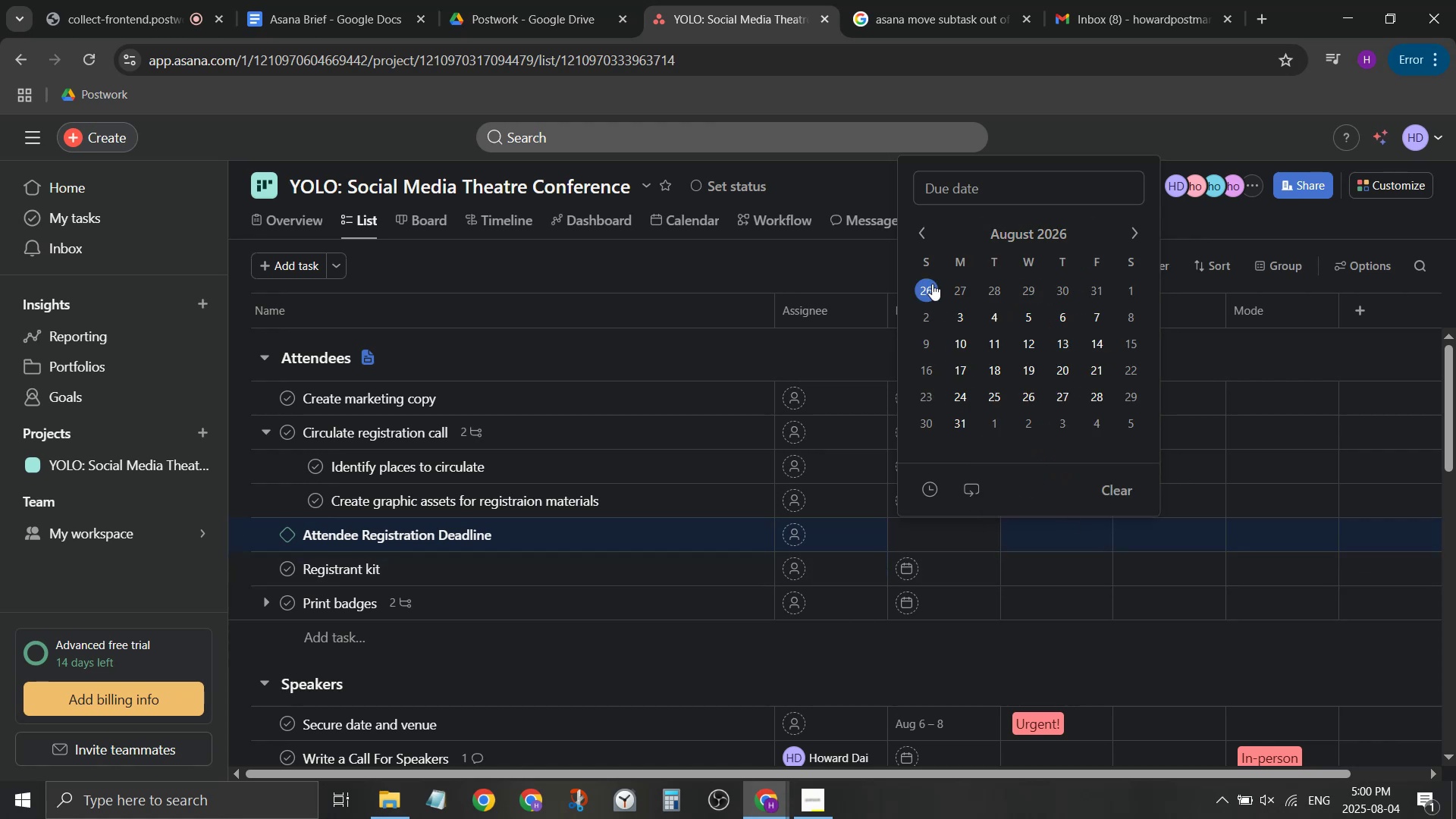 
left_click([924, 237])
 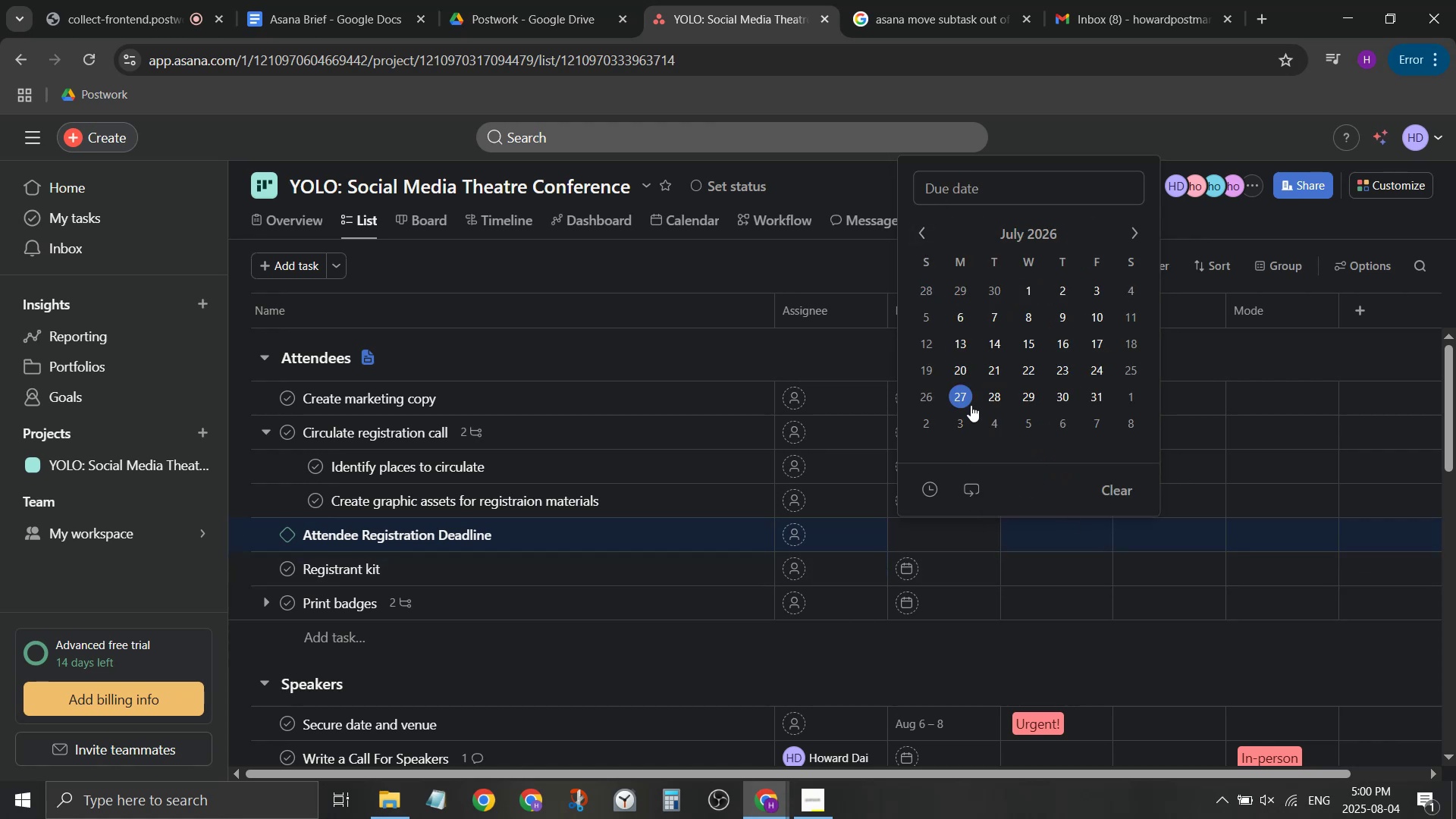 
left_click([966, 404])
 